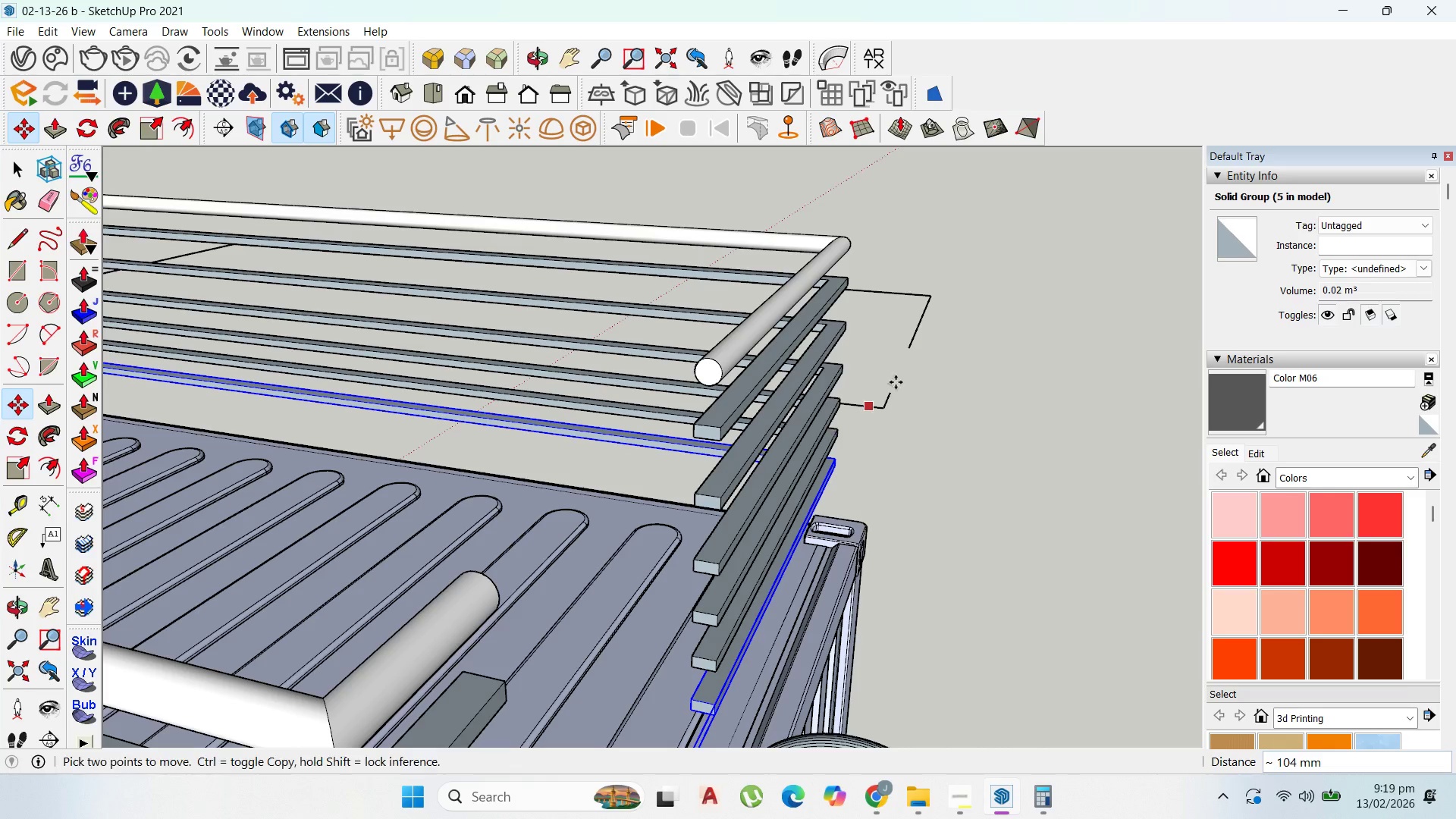 
scroll: coordinate [1002, 297], scroll_direction: down, amount: 8.0
 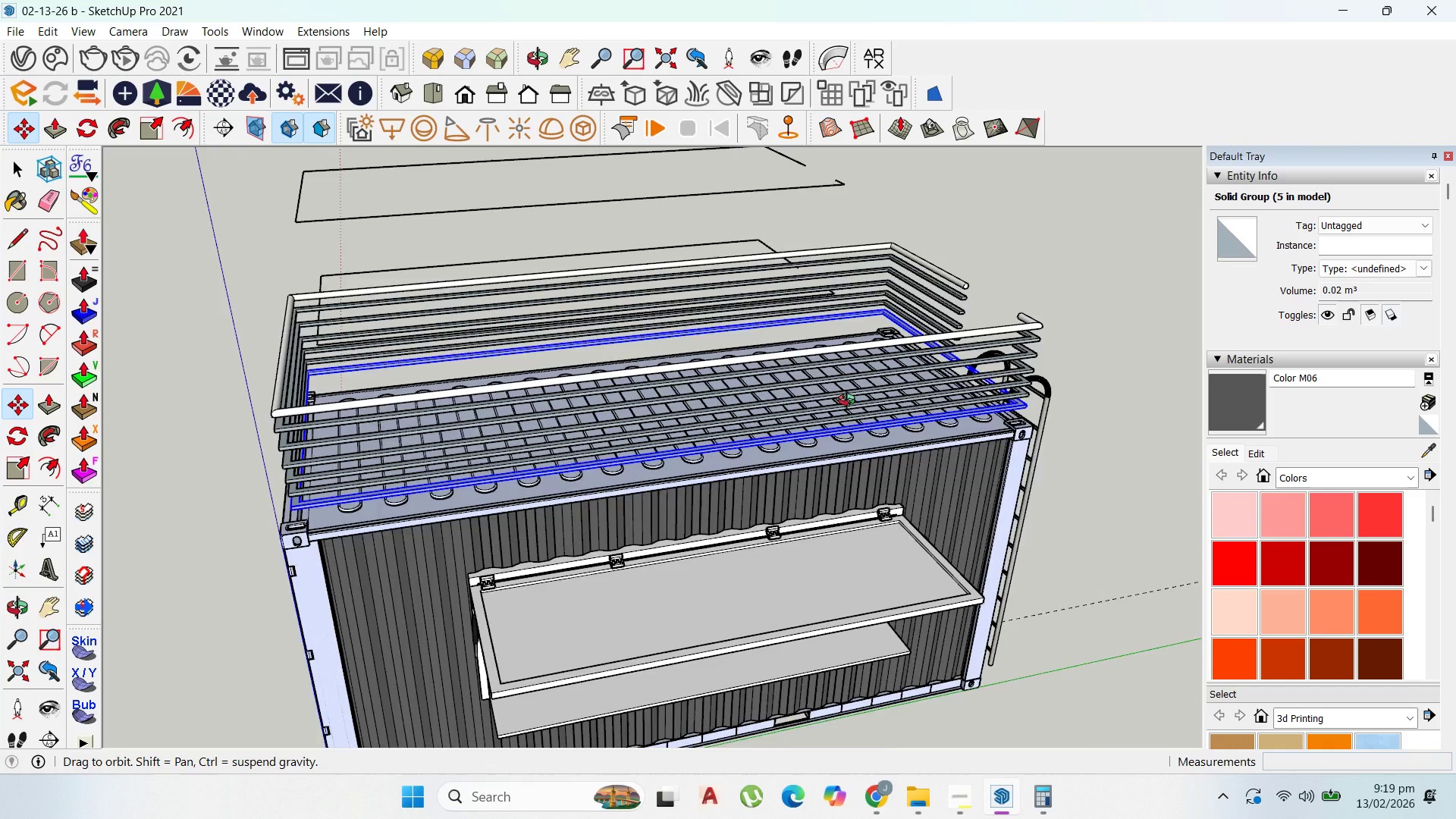 
scroll: coordinate [885, 415], scroll_direction: up, amount: 10.0
 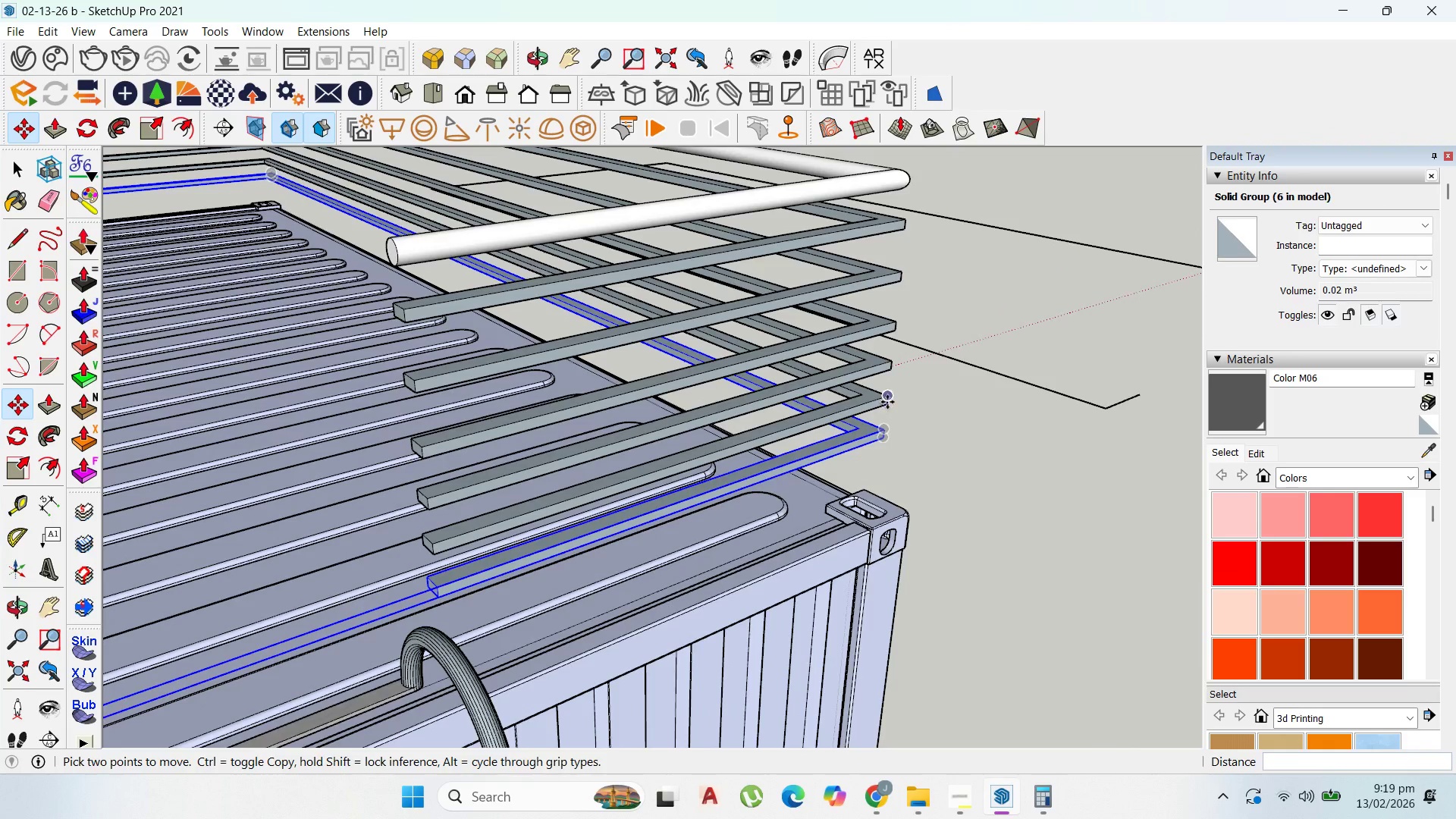 
left_click([887, 402])
 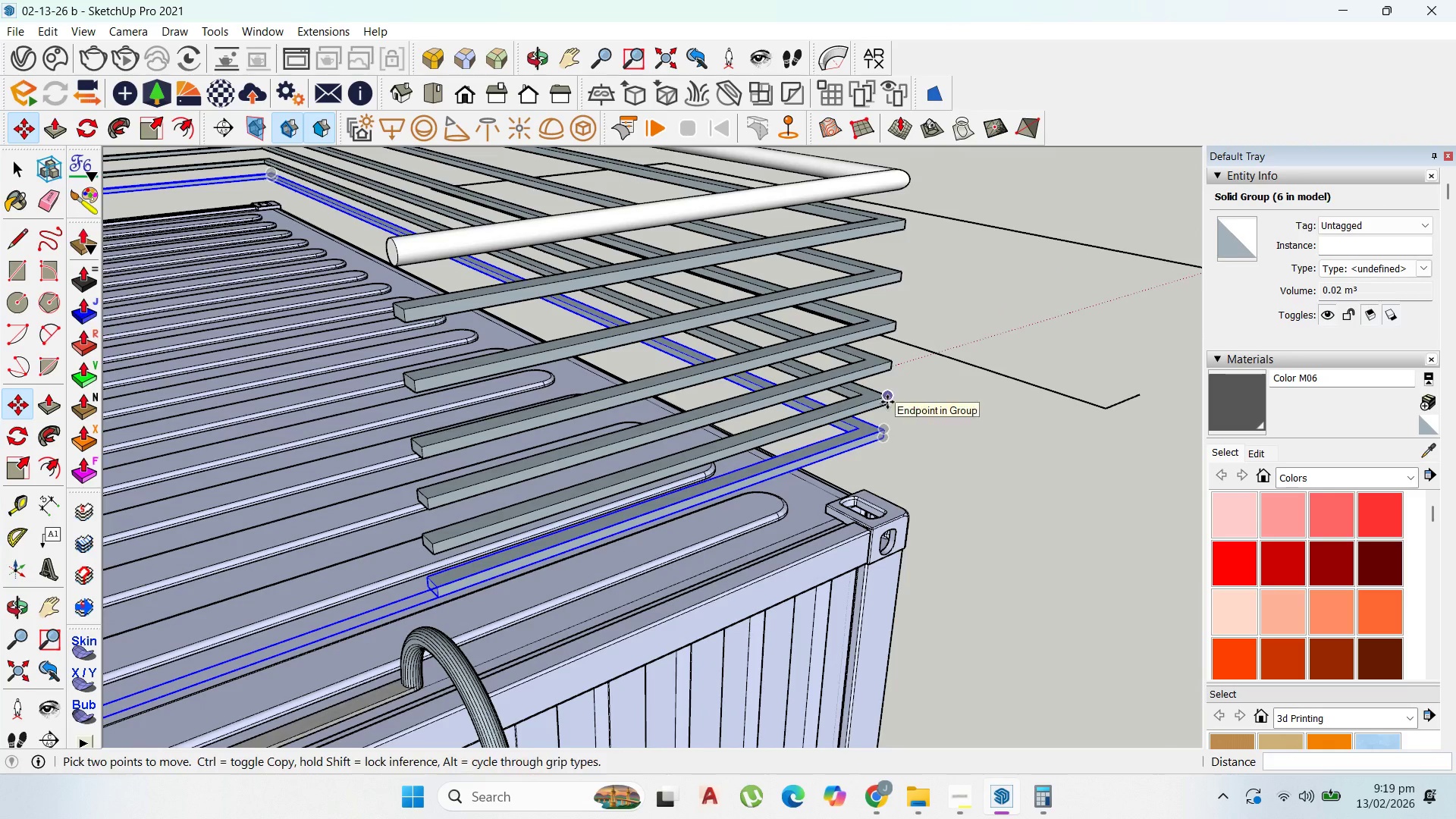 
key(Control+ControlLeft)
 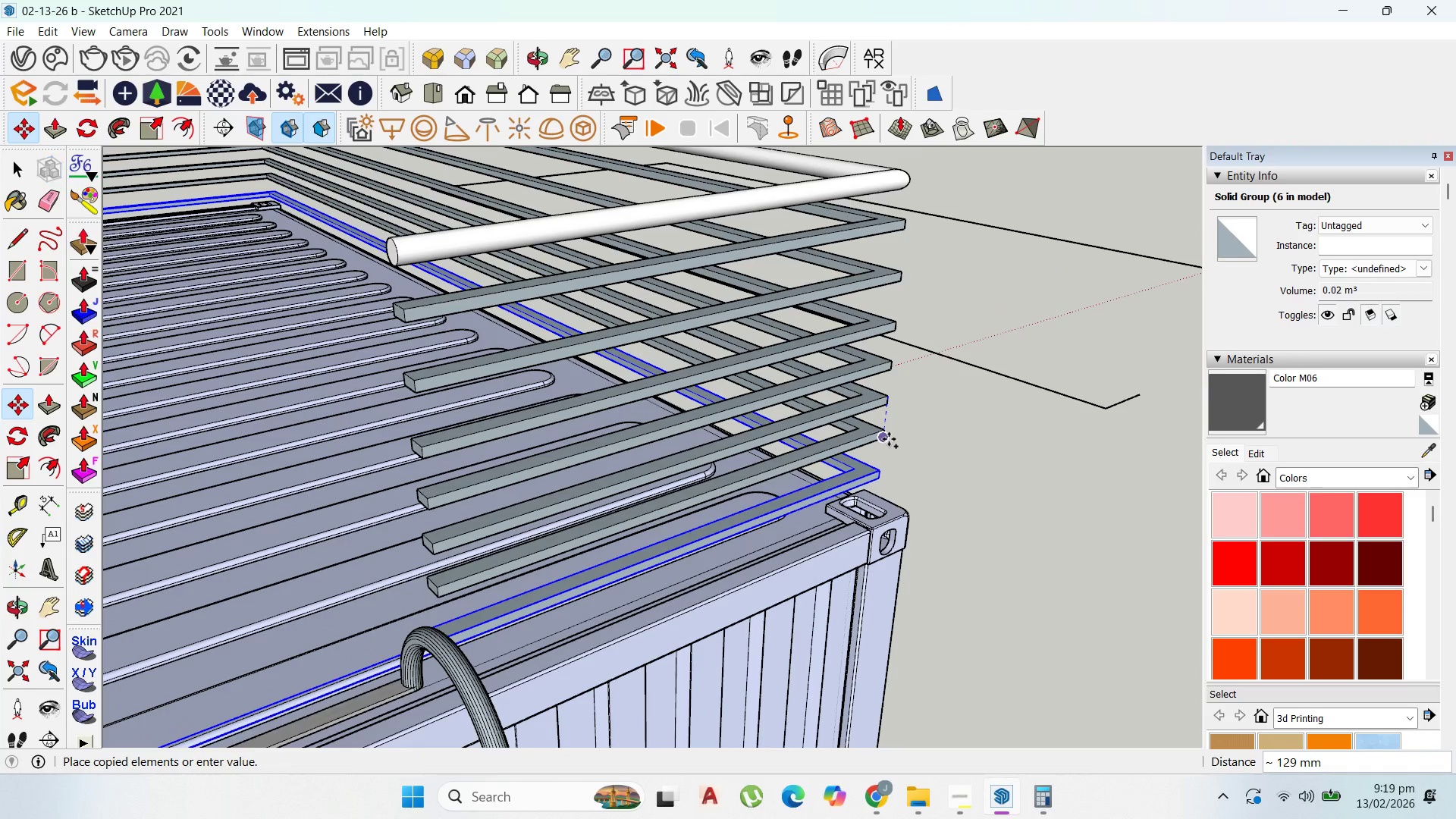 
left_click([887, 439])
 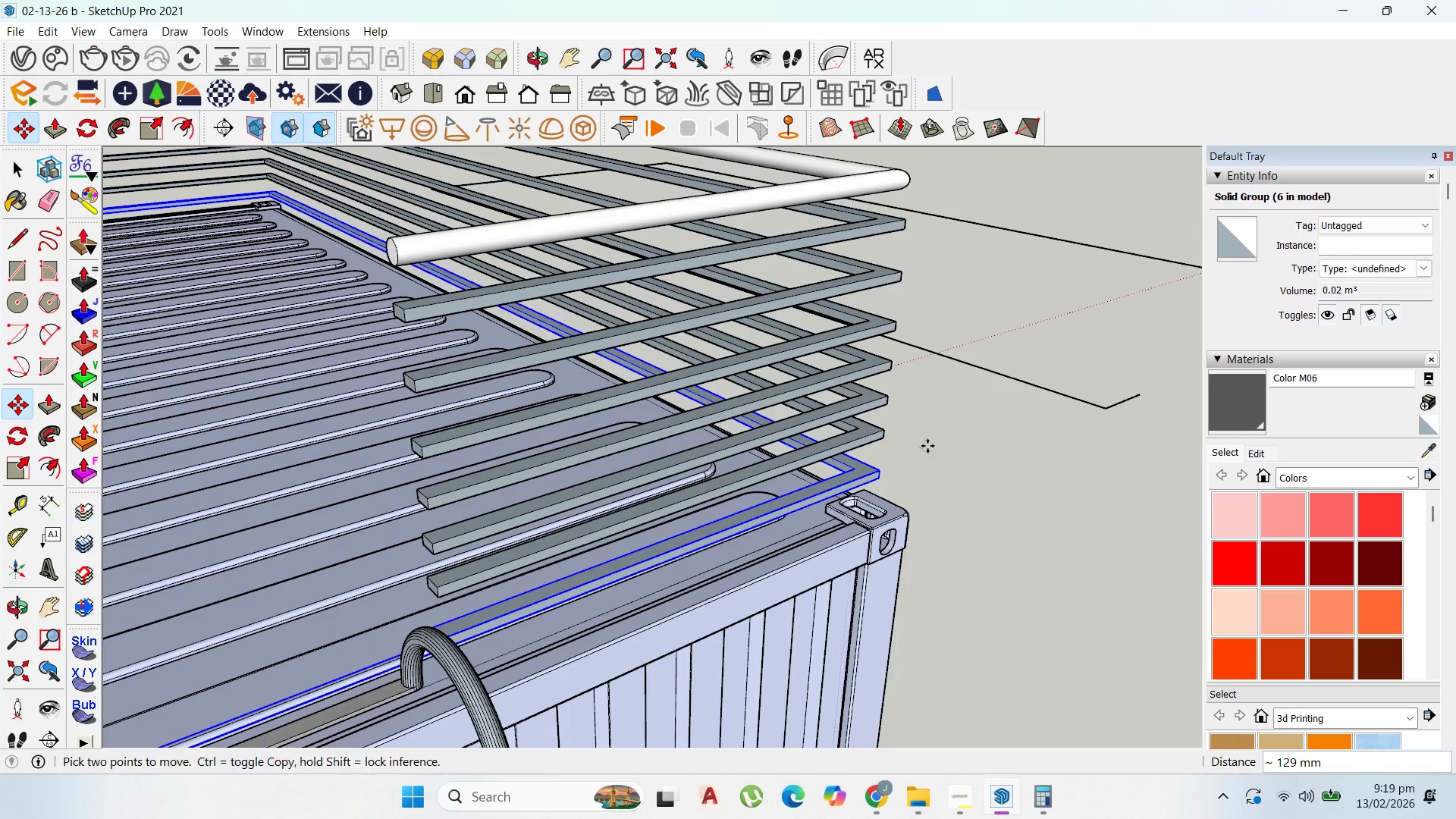 
scroll: coordinate [1025, 426], scroll_direction: down, amount: 11.0
 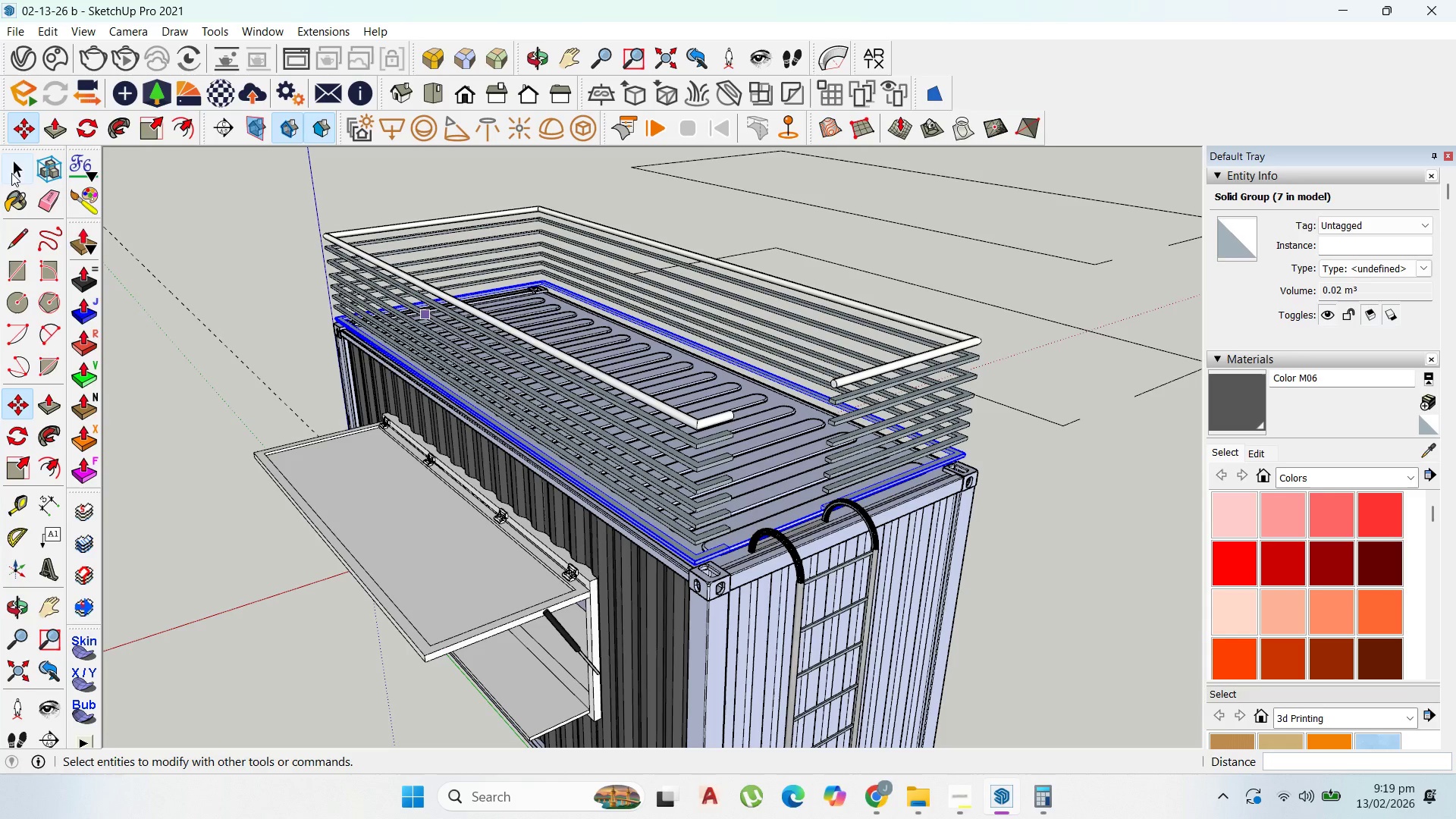 
left_click_drag(start_coordinate=[13, 162], to_coordinate=[20, 160])
 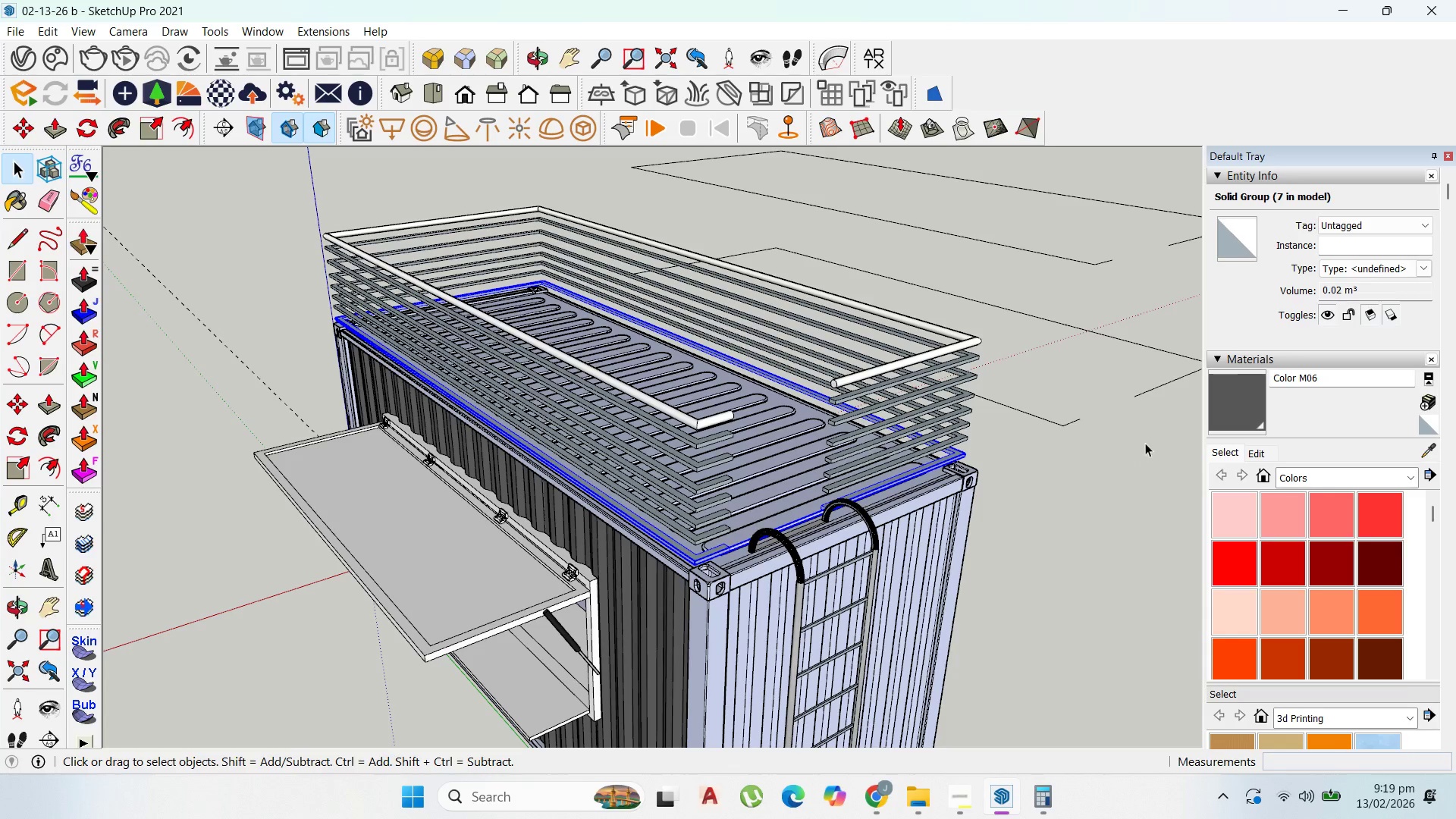 
scroll: coordinate [1060, 494], scroll_direction: down, amount: 8.0
 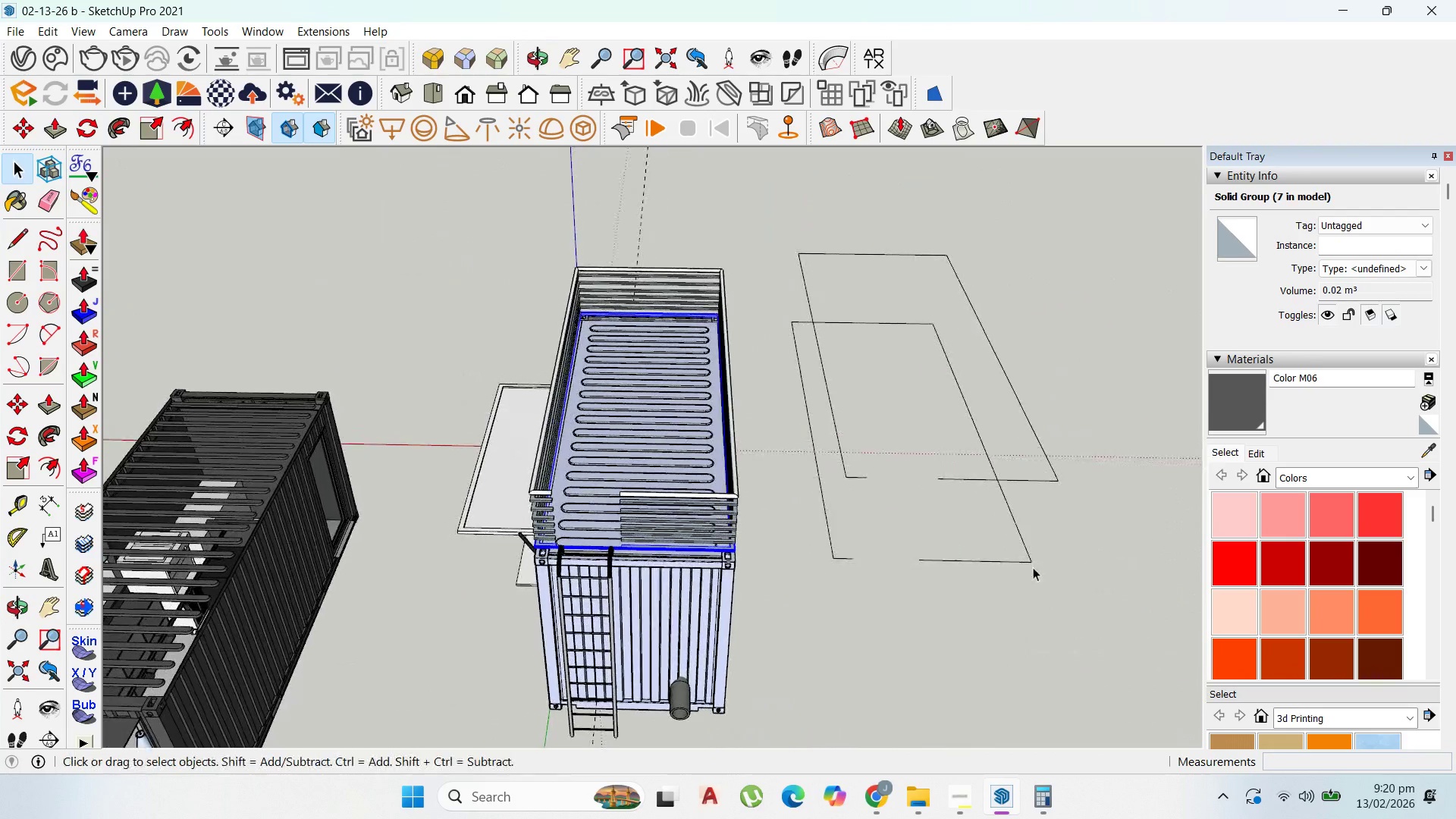 
left_click_drag(start_coordinate=[1078, 597], to_coordinate=[799, 193])
 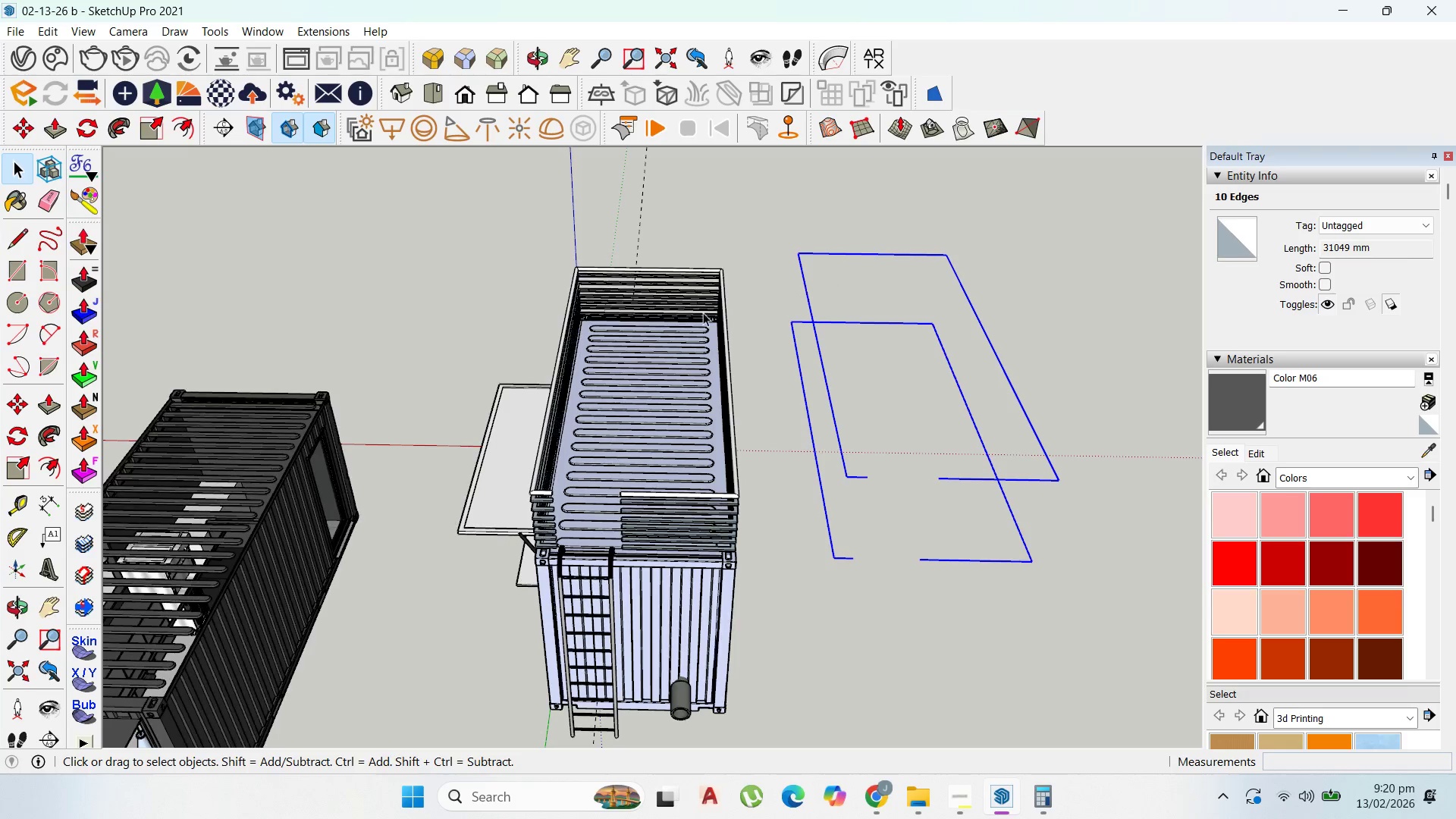 
scroll: coordinate [595, 602], scroll_direction: up, amount: 12.0
 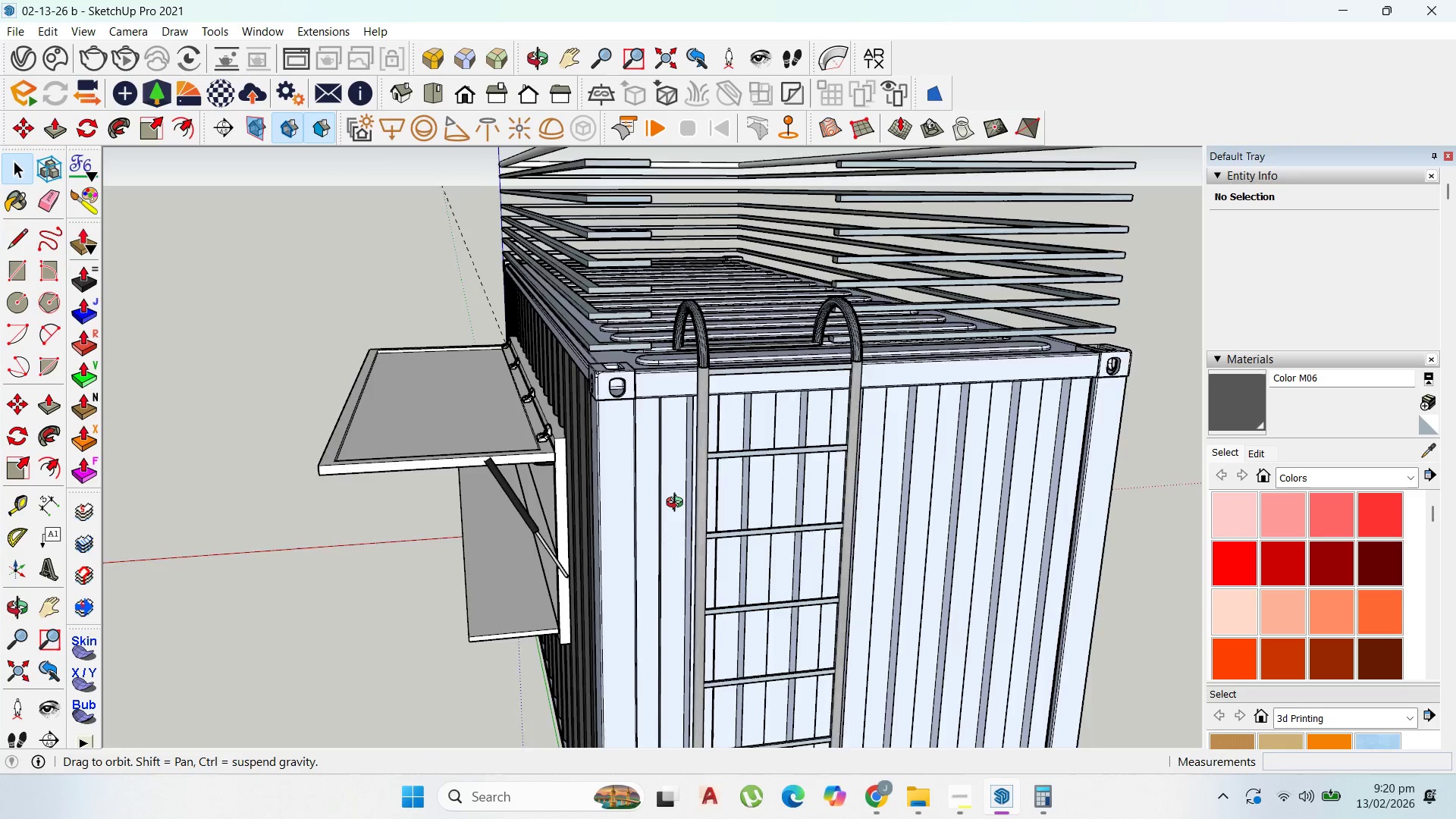 
scroll: coordinate [402, 356], scroll_direction: down, amount: 8.0
 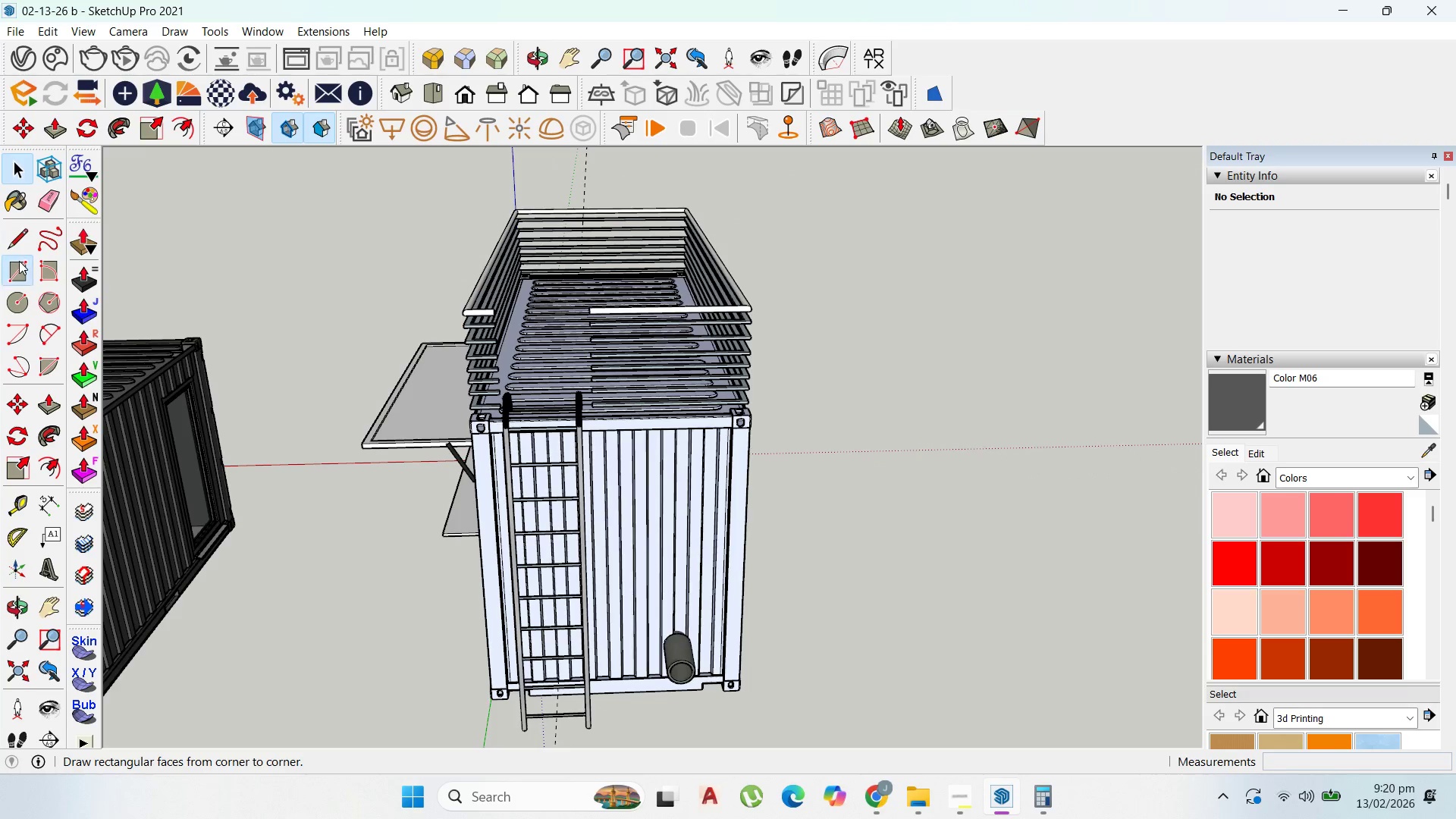 
scroll: coordinate [729, 623], scroll_direction: up, amount: 1.0
 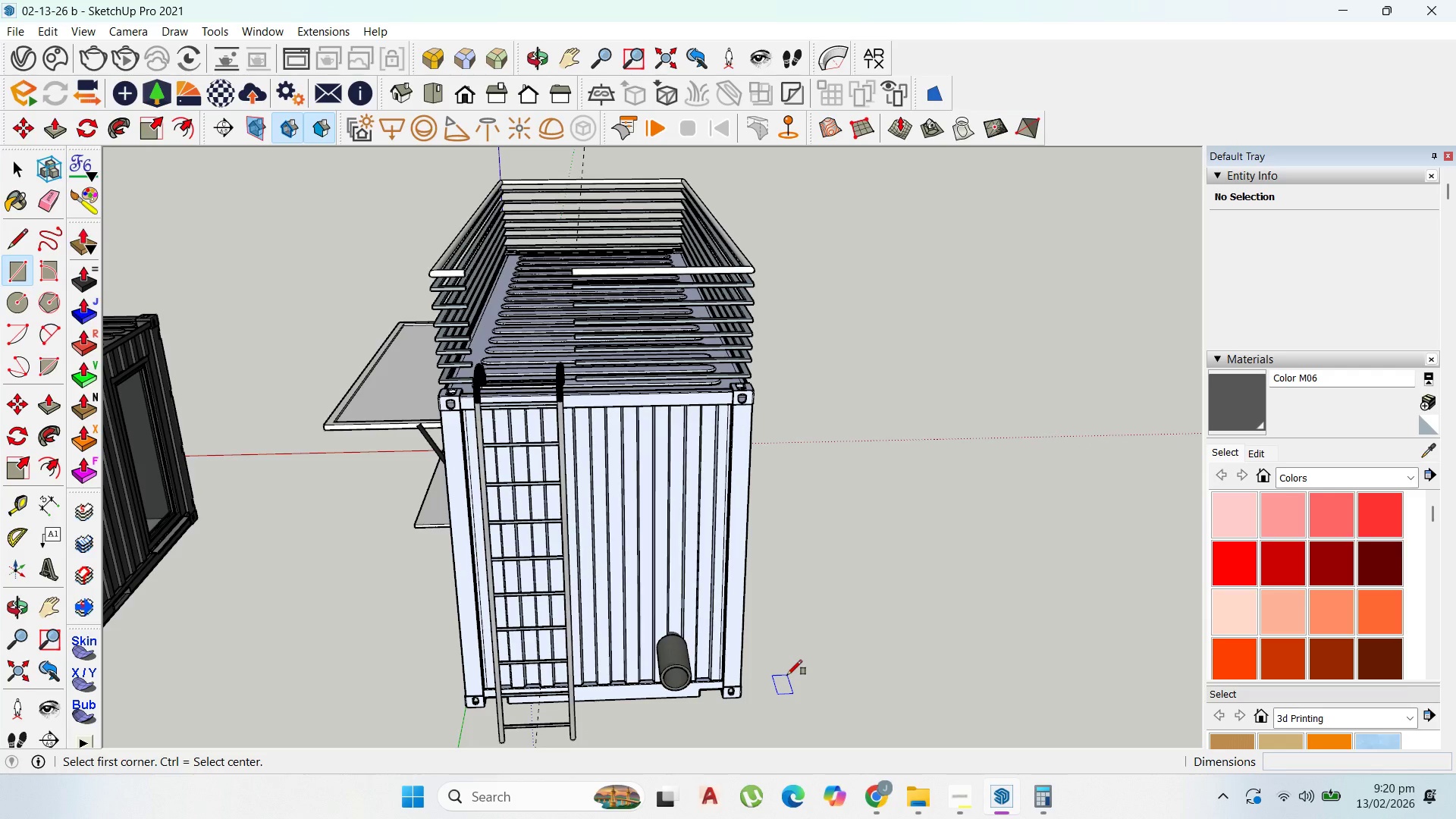 
left_click([787, 675])
 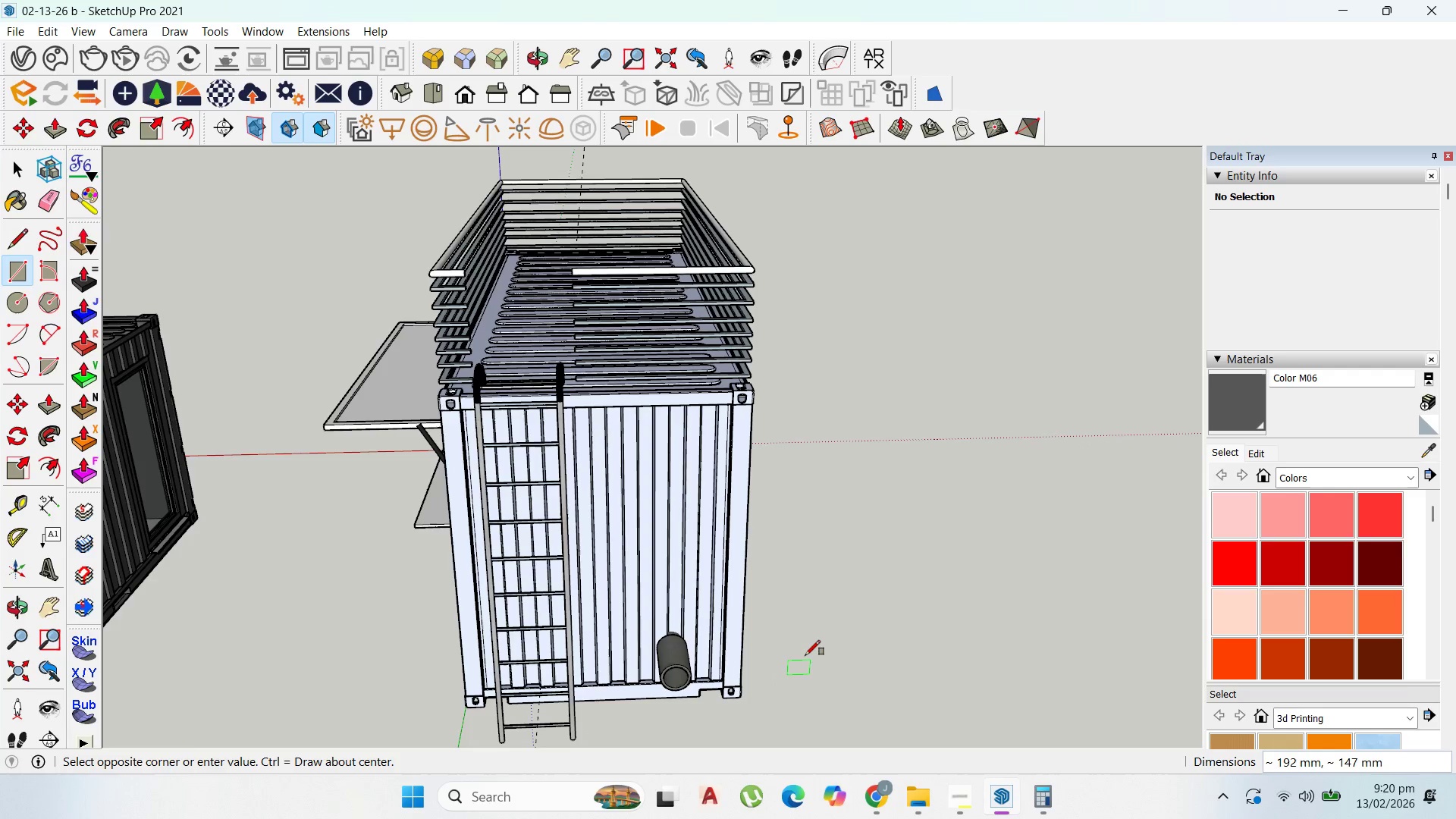 
scroll: coordinate [802, 648], scroll_direction: up, amount: 1.0
 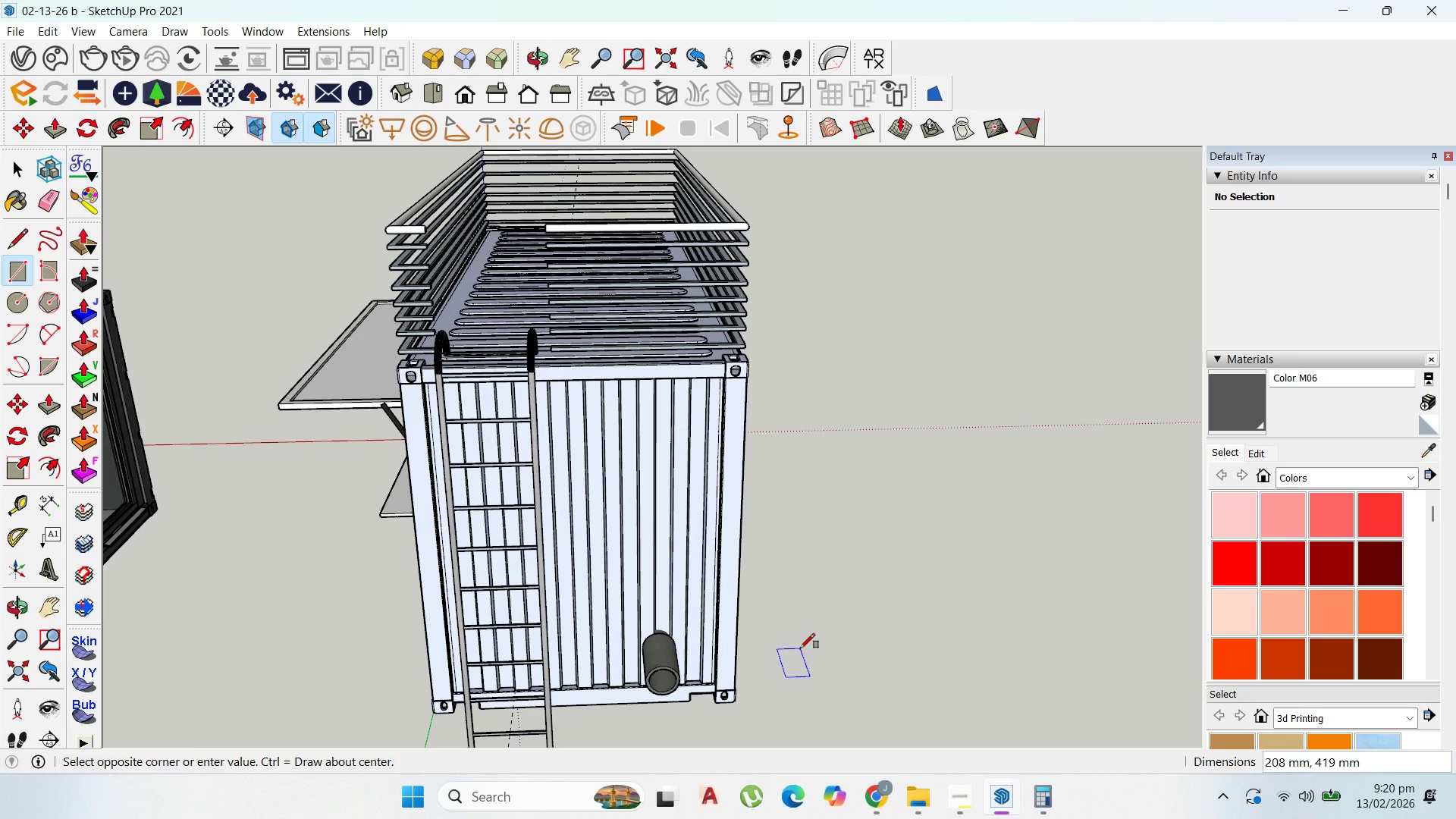 
key(ArrowUp)
 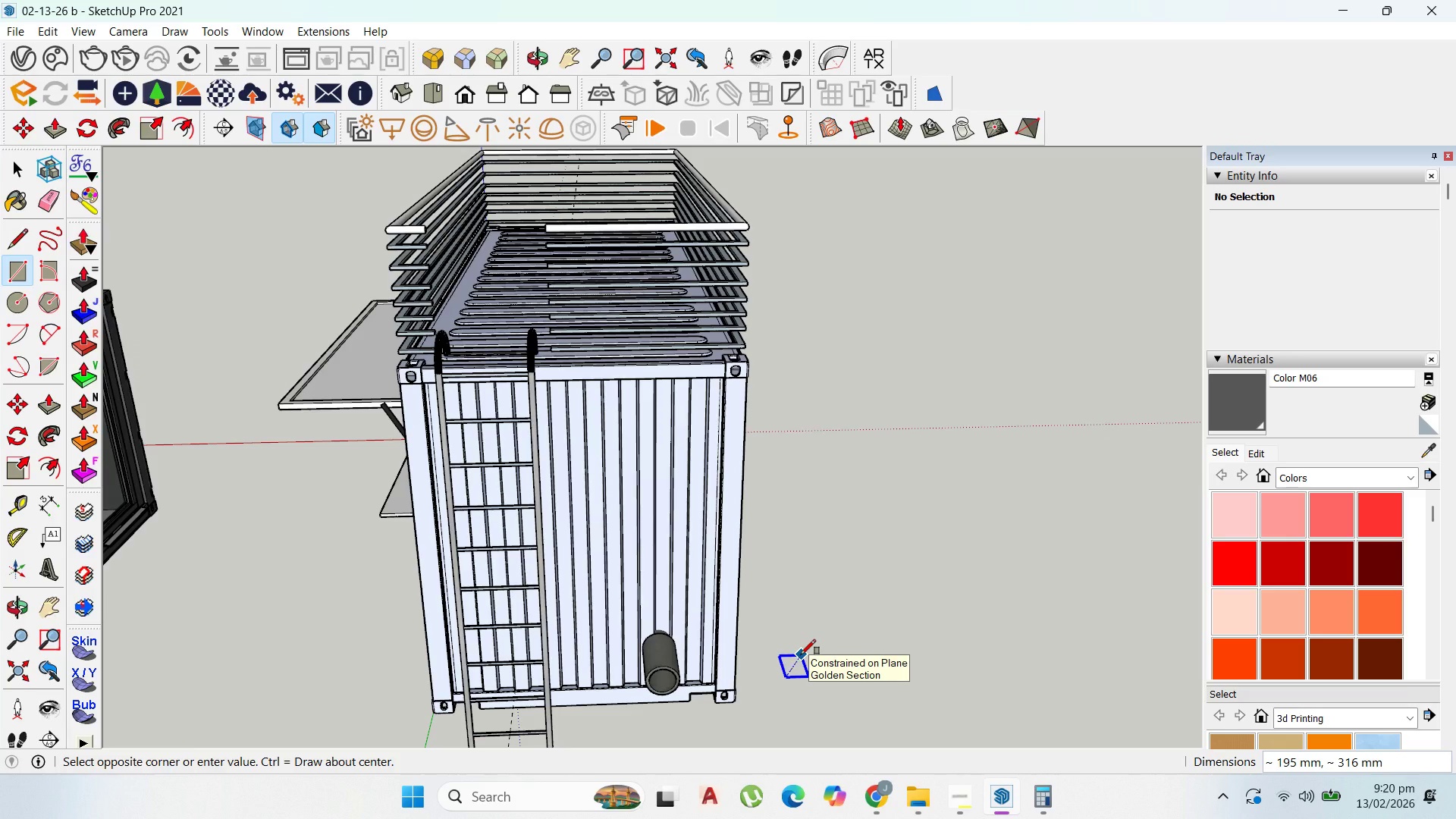 
key(Numpad2)
 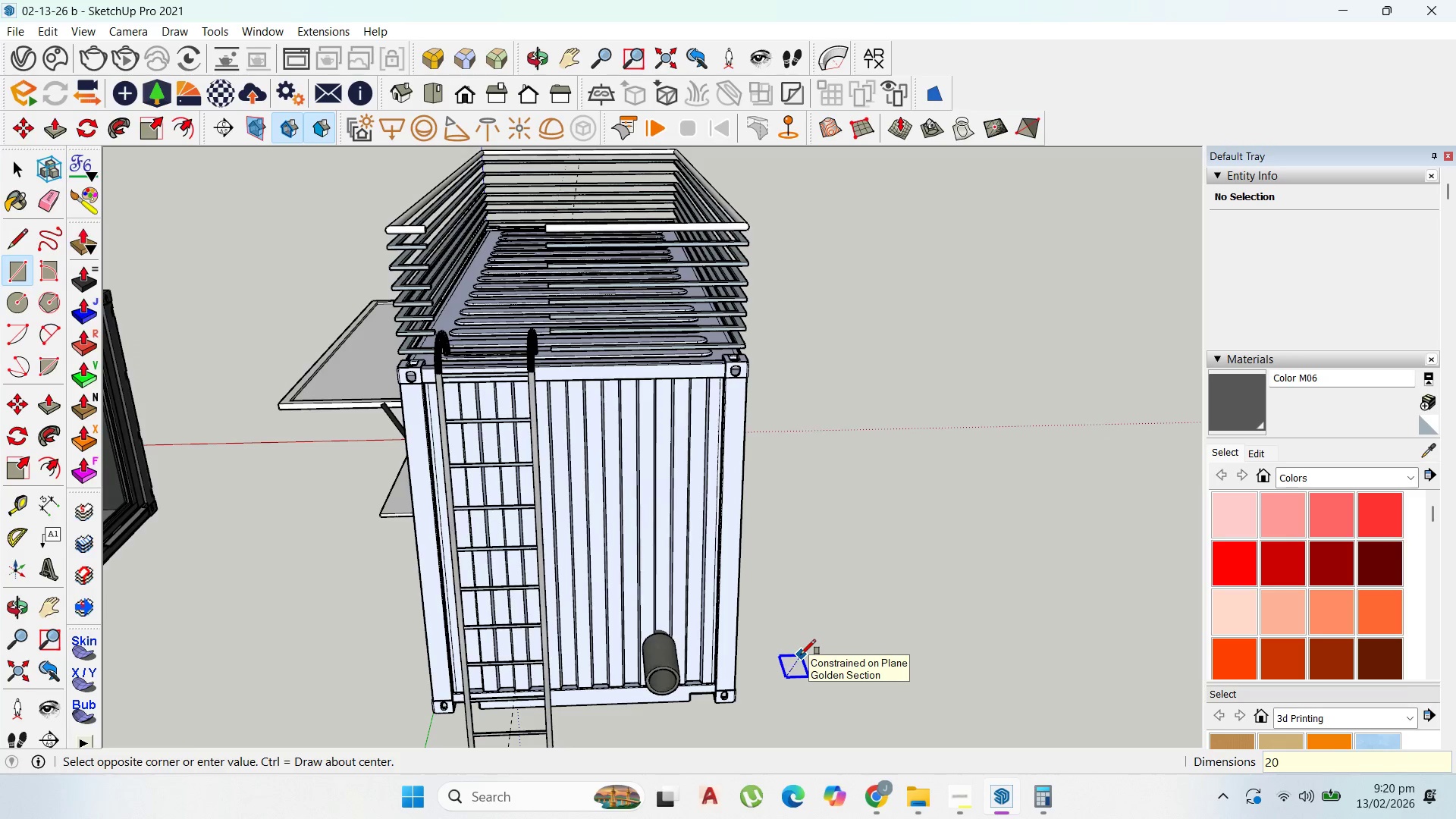 
key(Numpad0)
 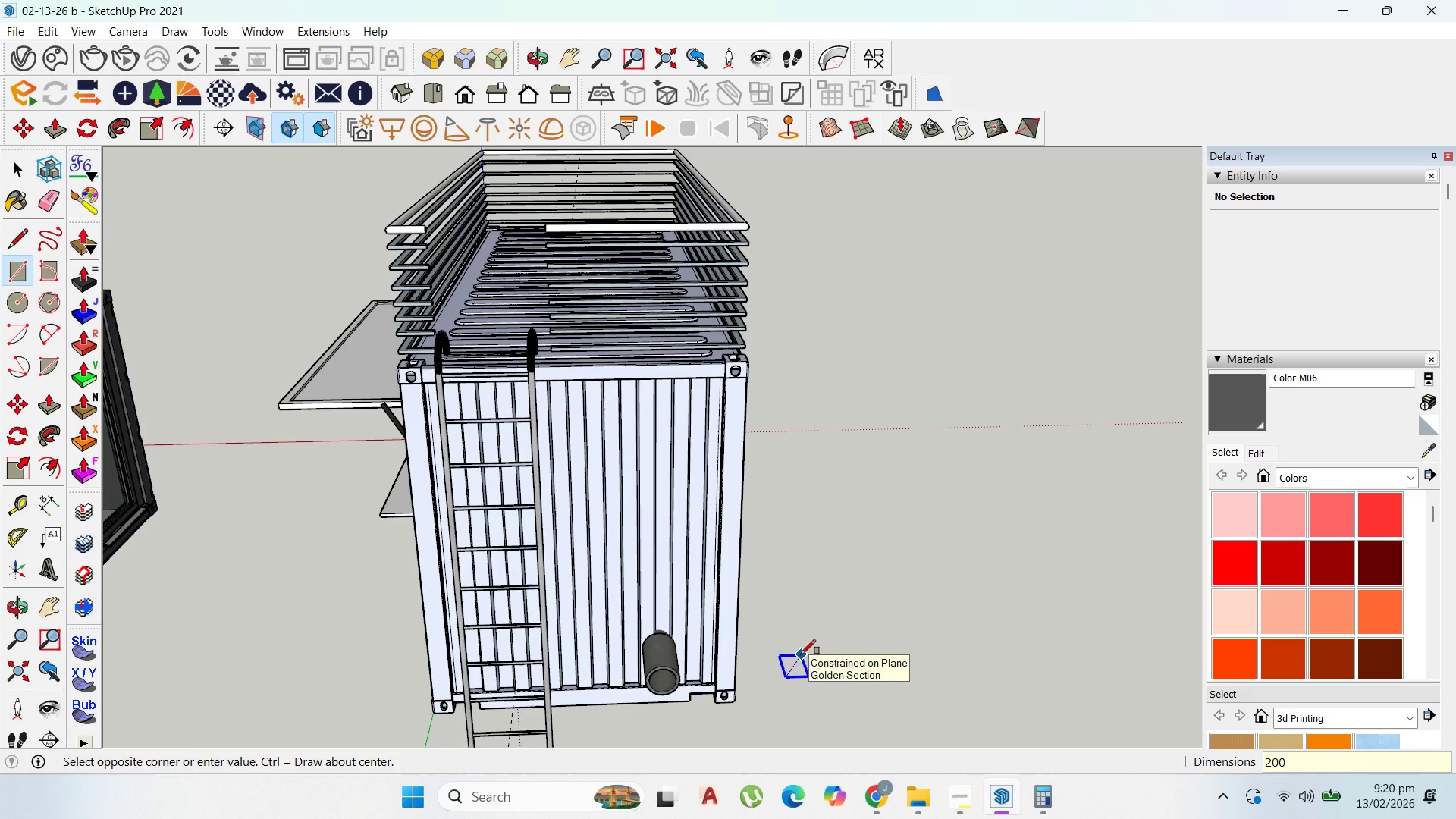 
key(Numpad0)
 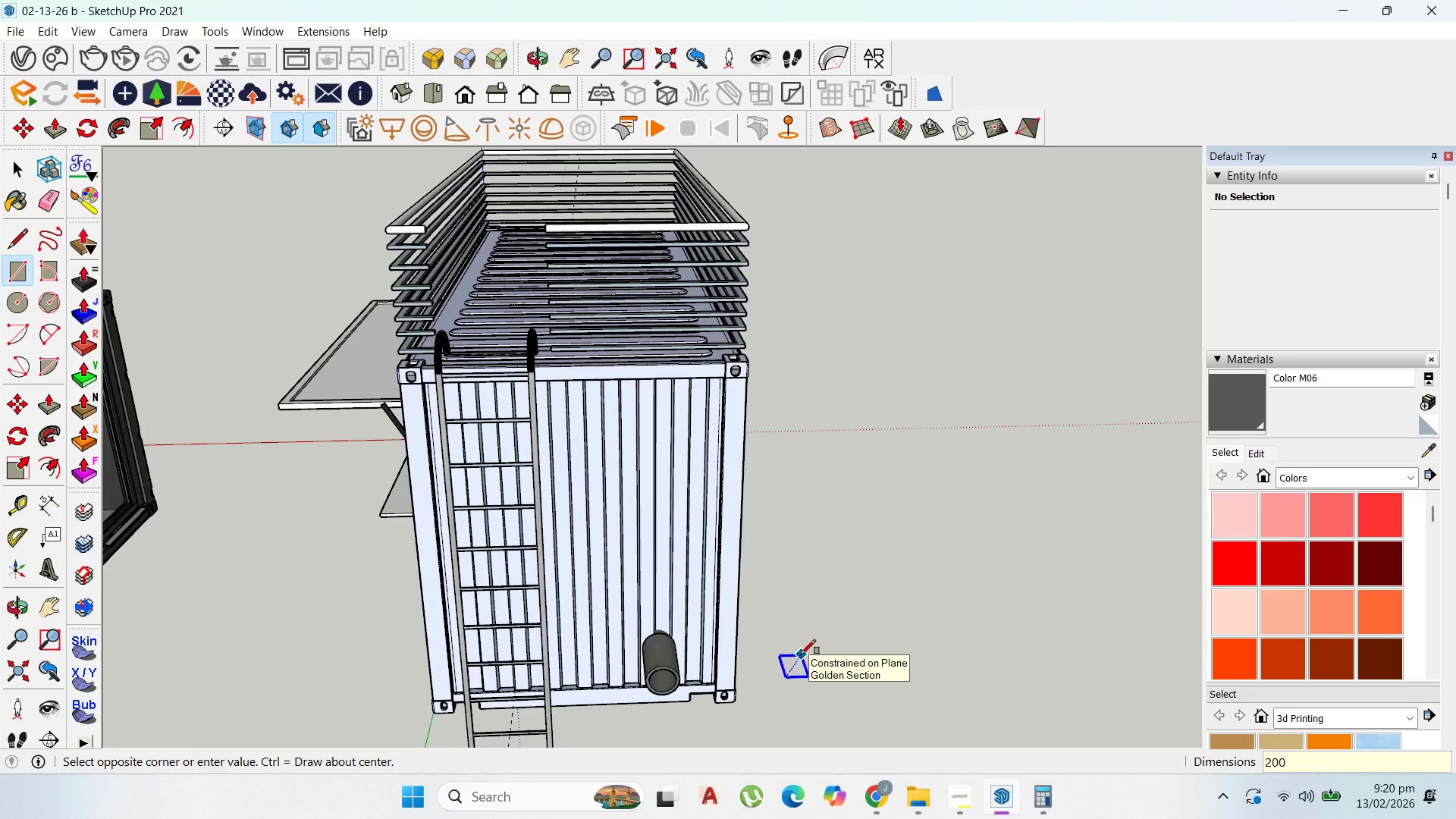 
key(Backspace)
 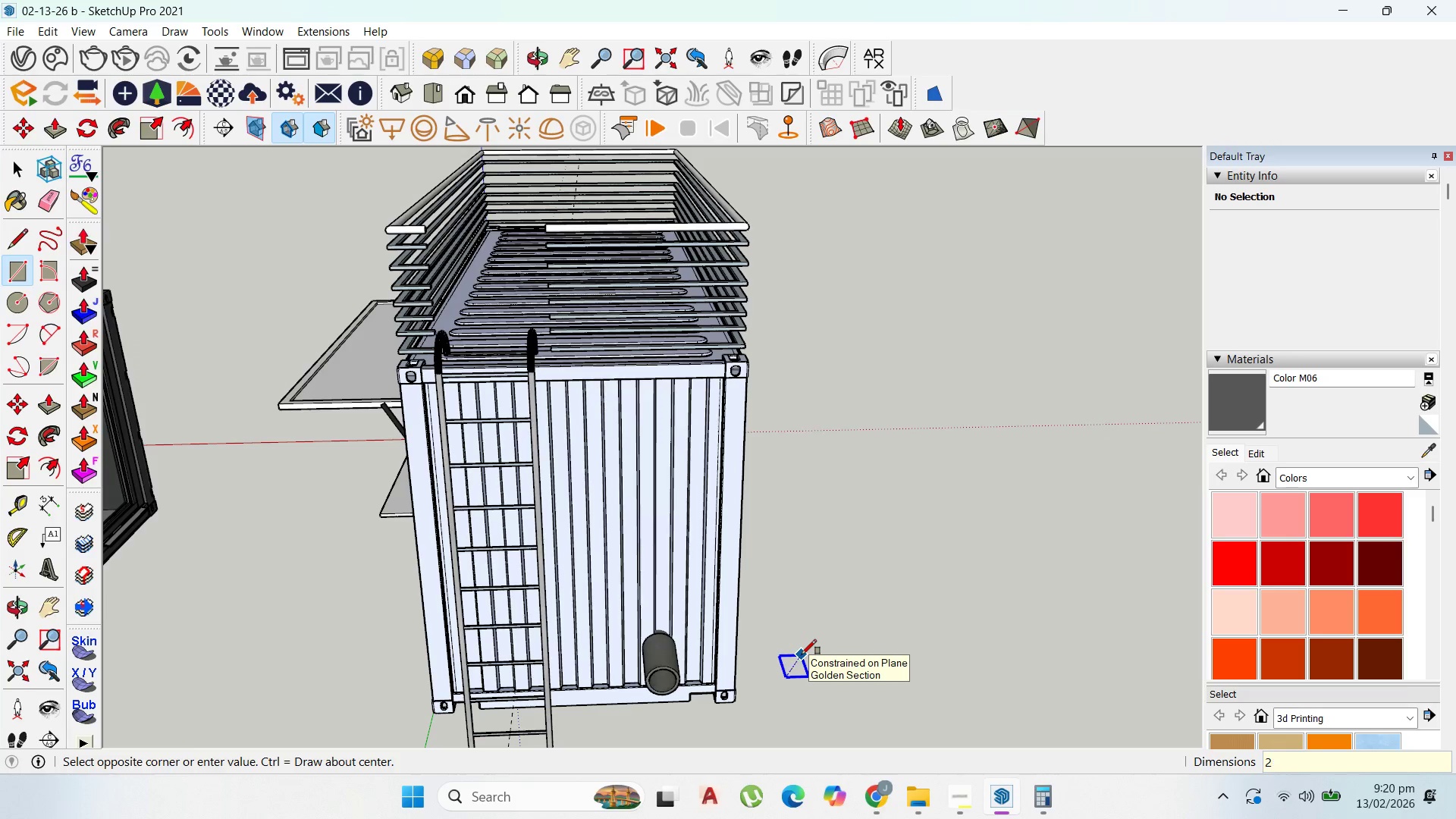 
key(Backspace)
 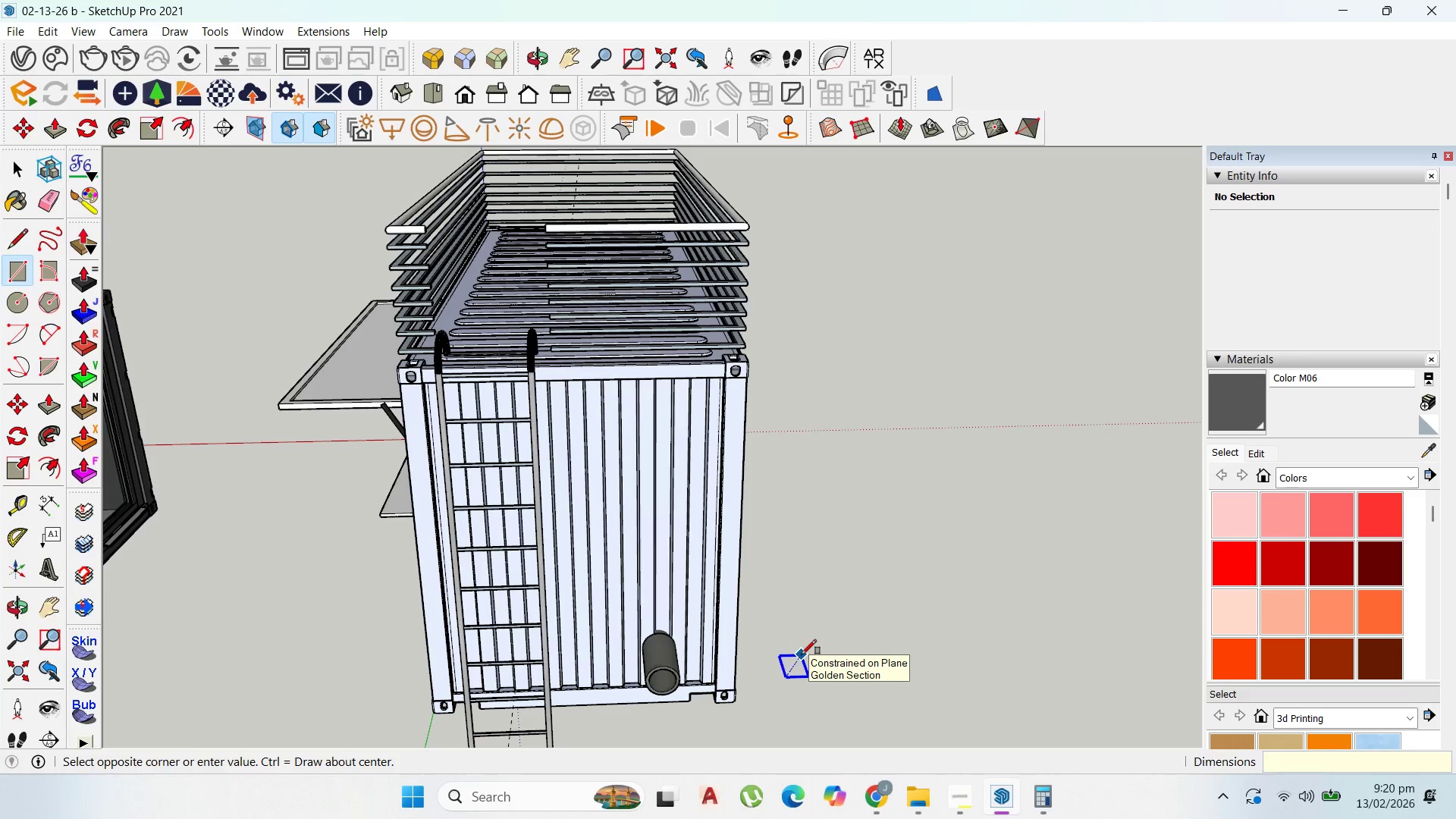 
key(Backspace)
 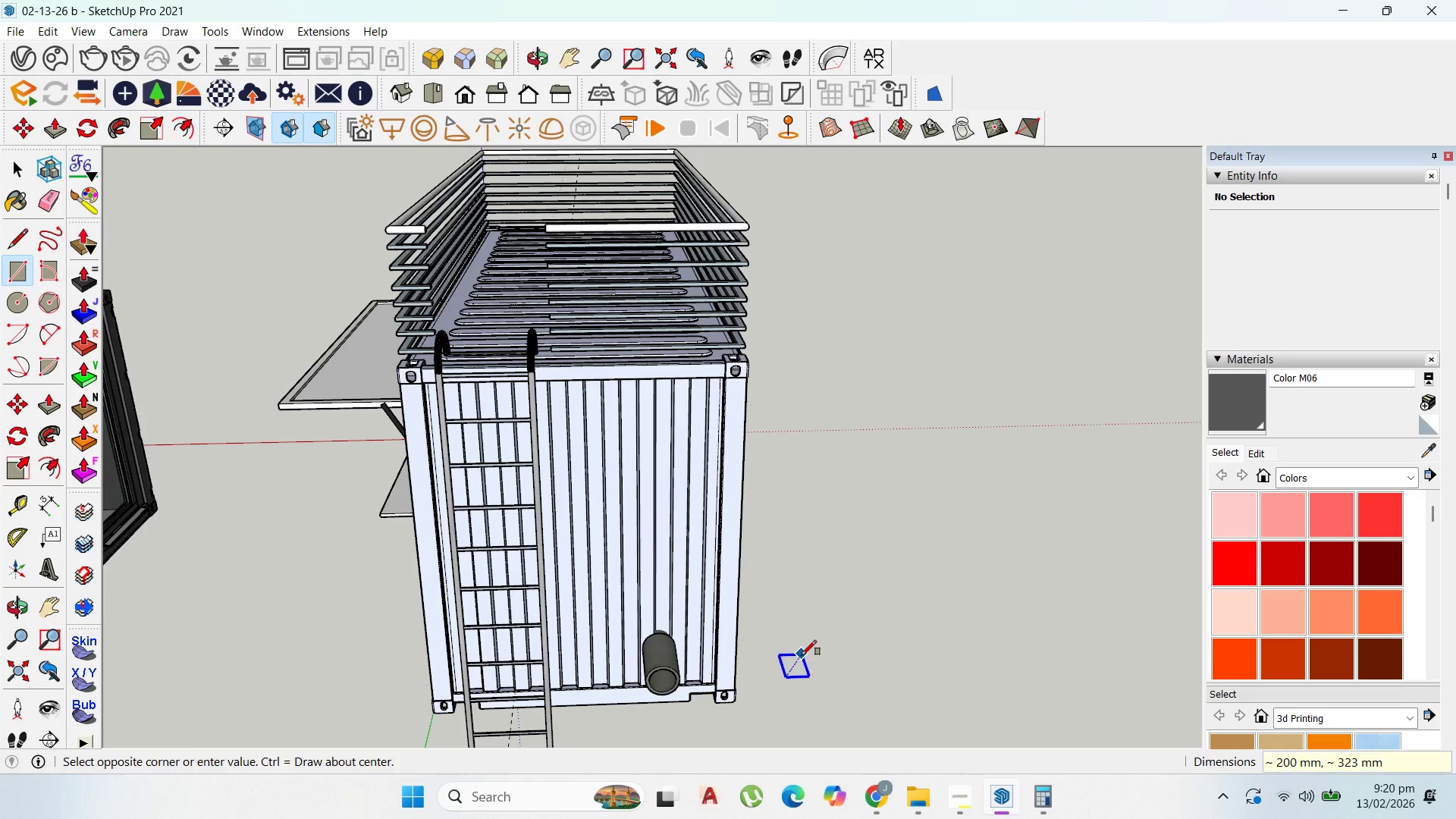 
key(Numpad1)
 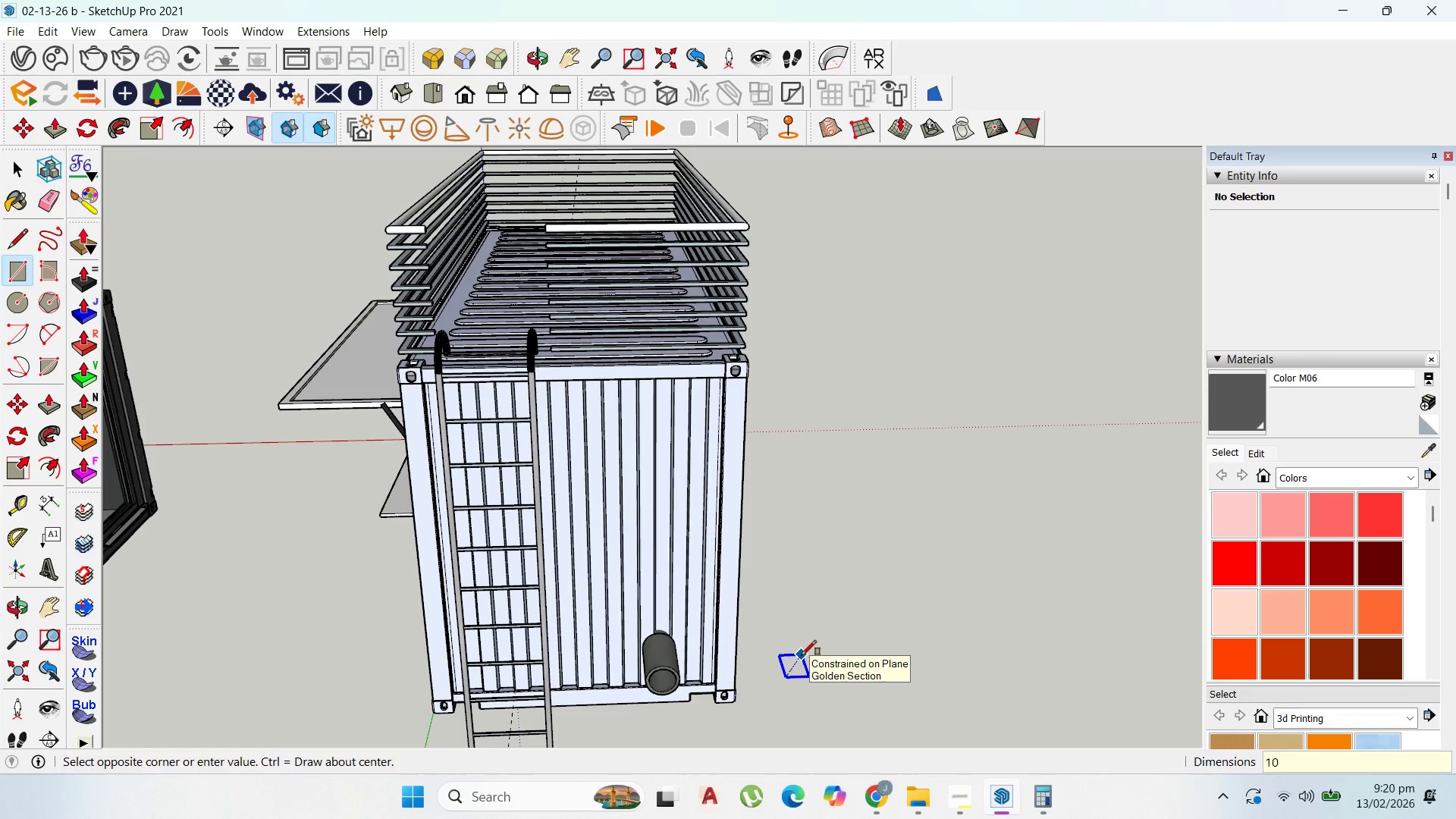 
key(Numpad0)
 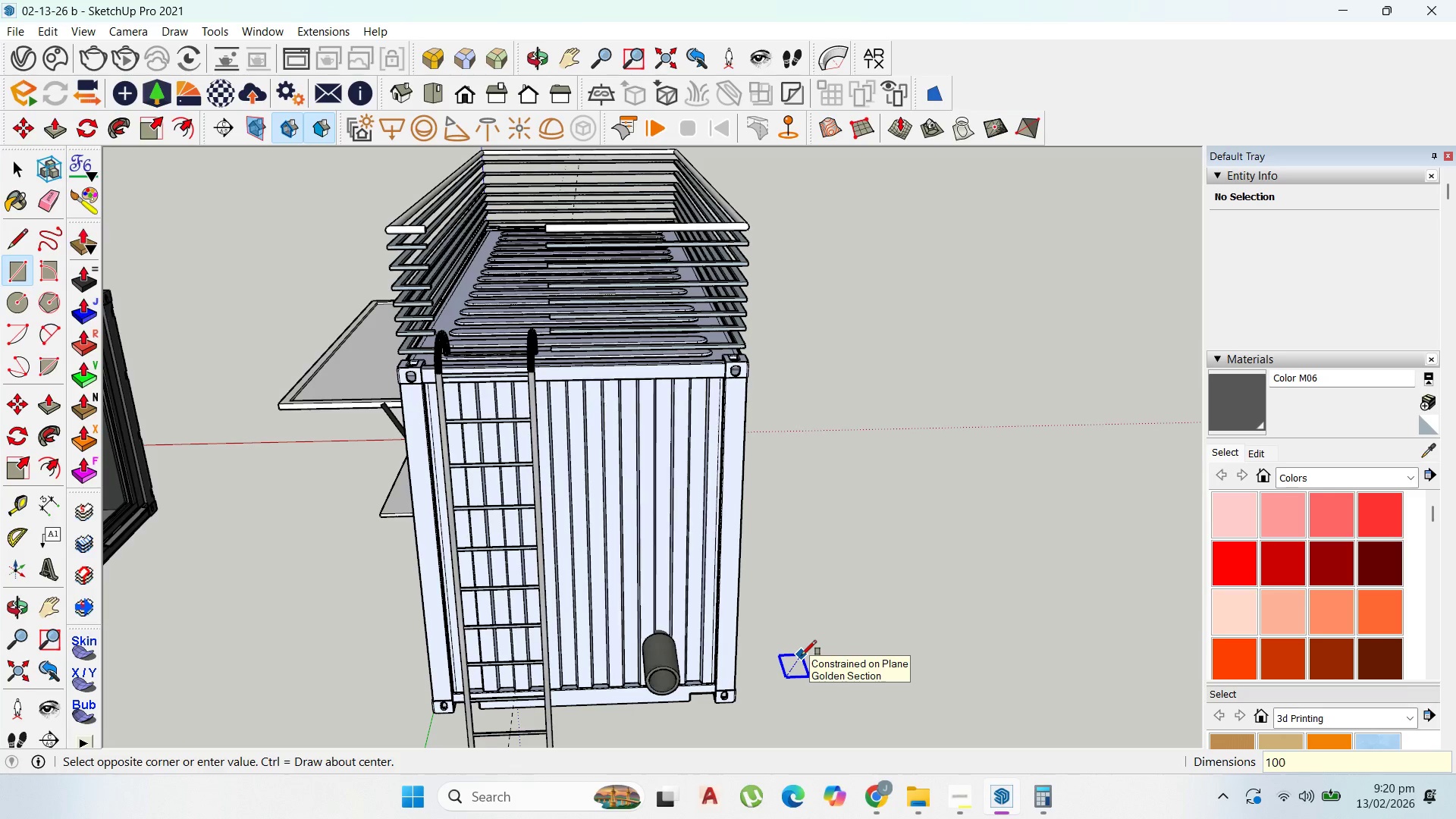 
key(Numpad0)
 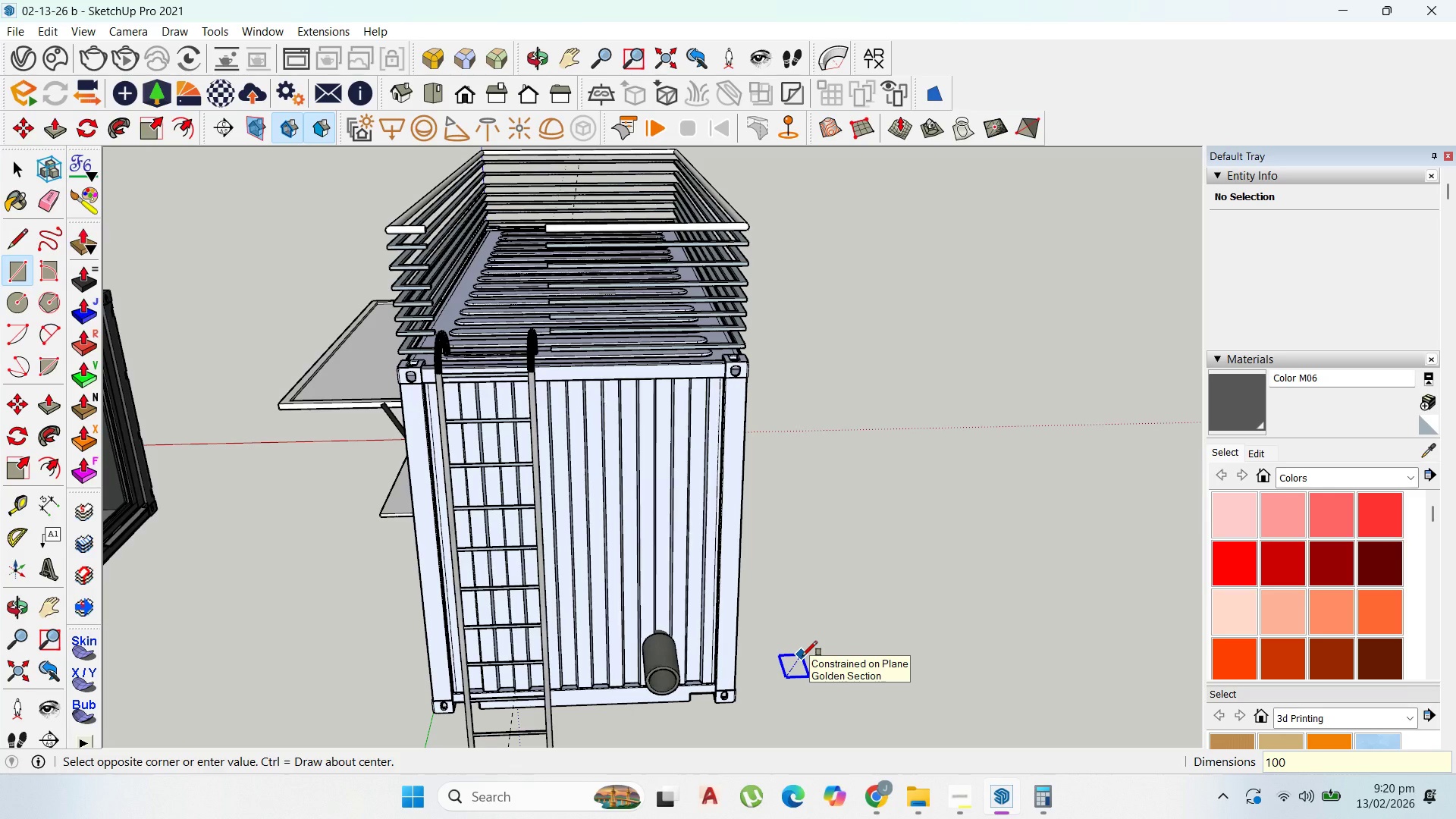 
key(Comma)
 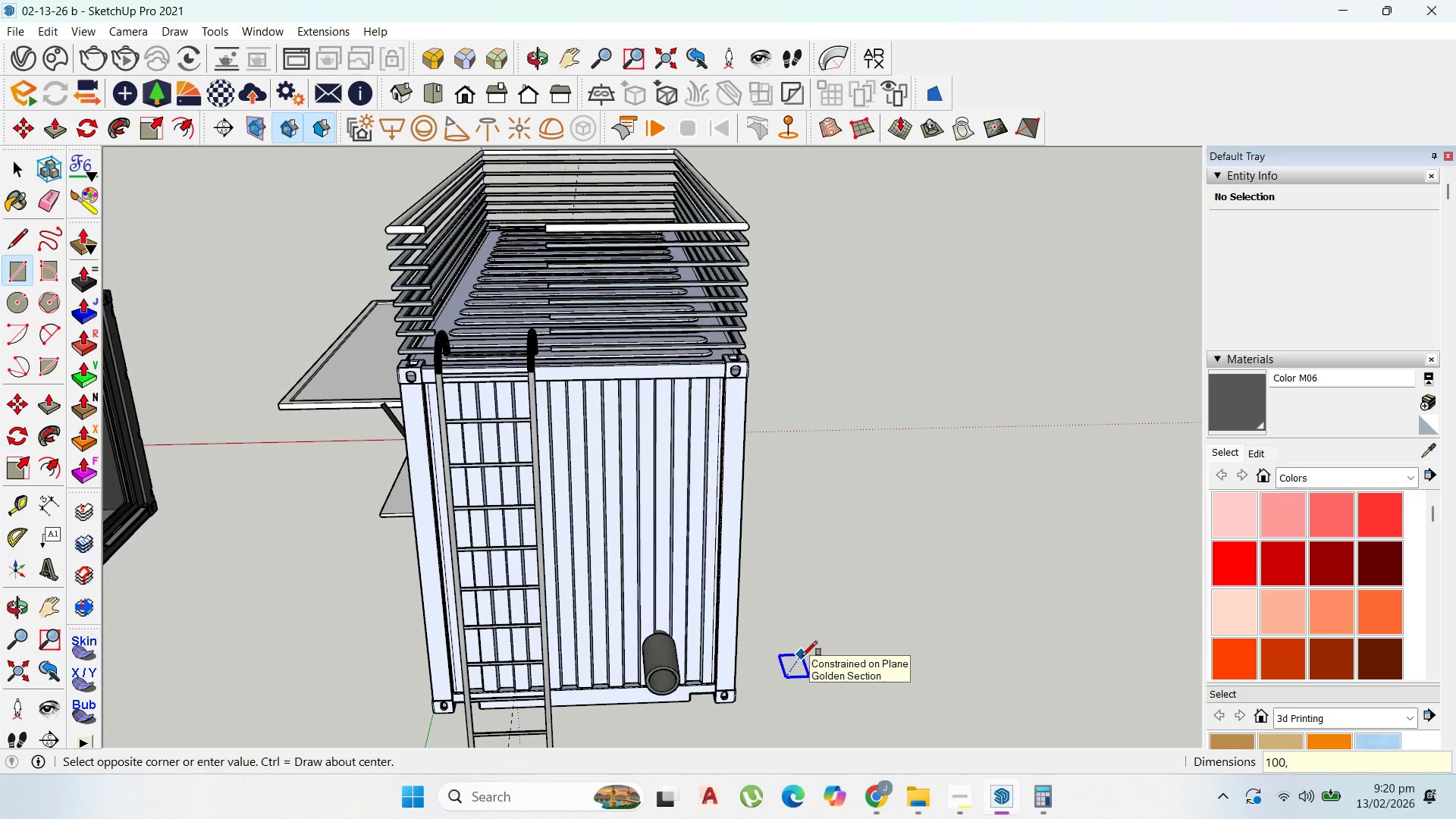 
key(Numpad1)
 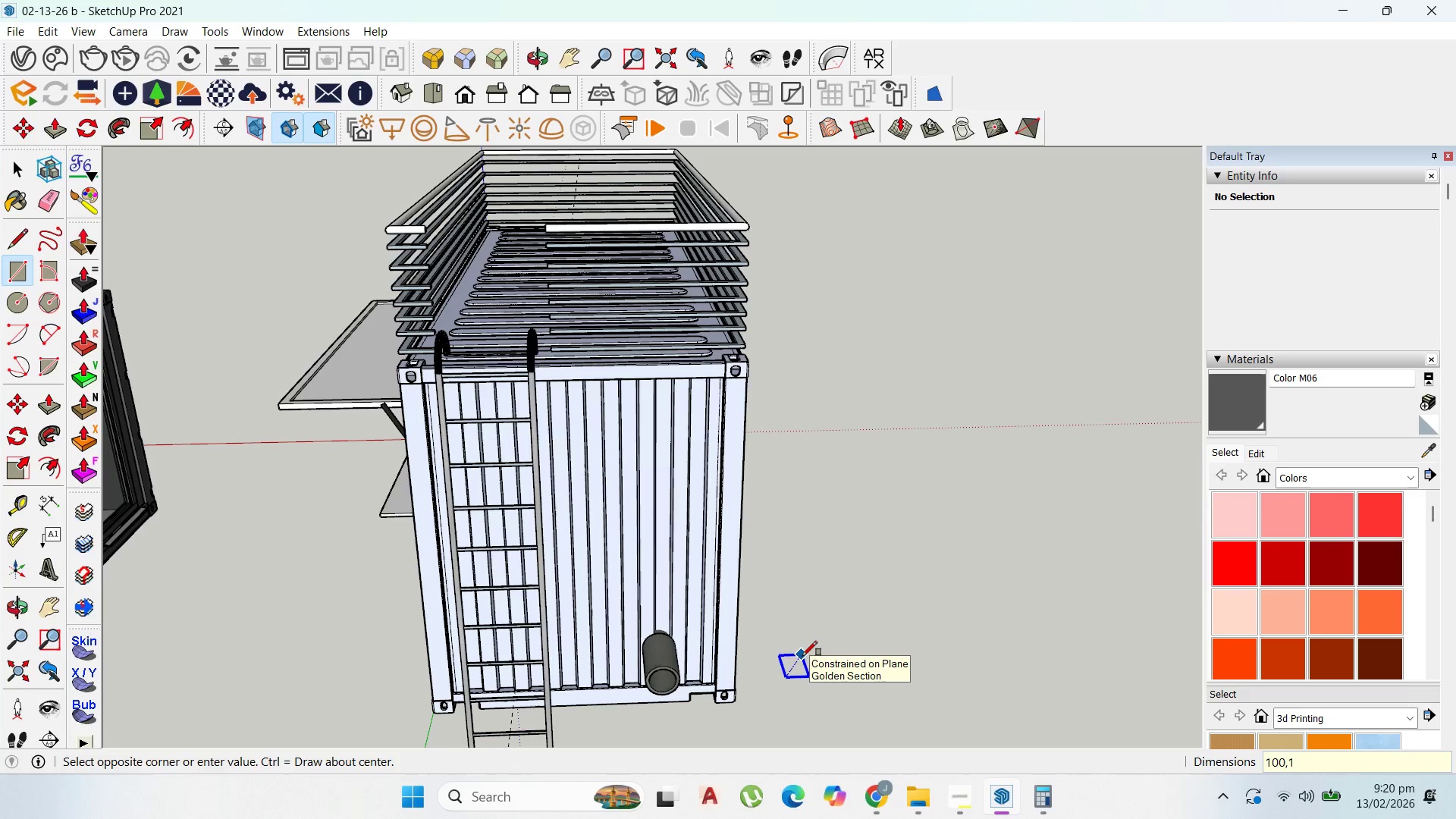 
key(Numpad0)
 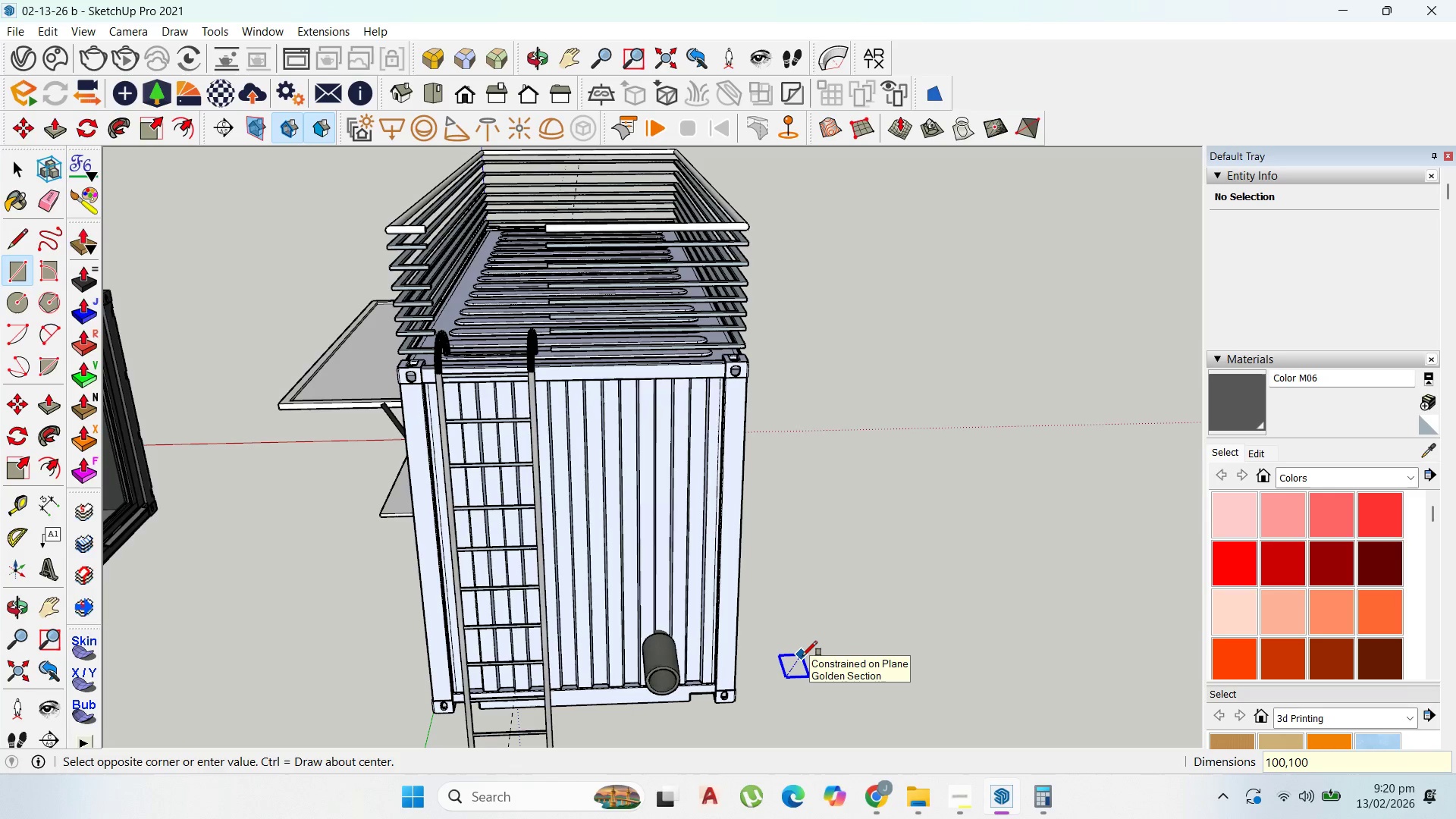 
key(Numpad0)
 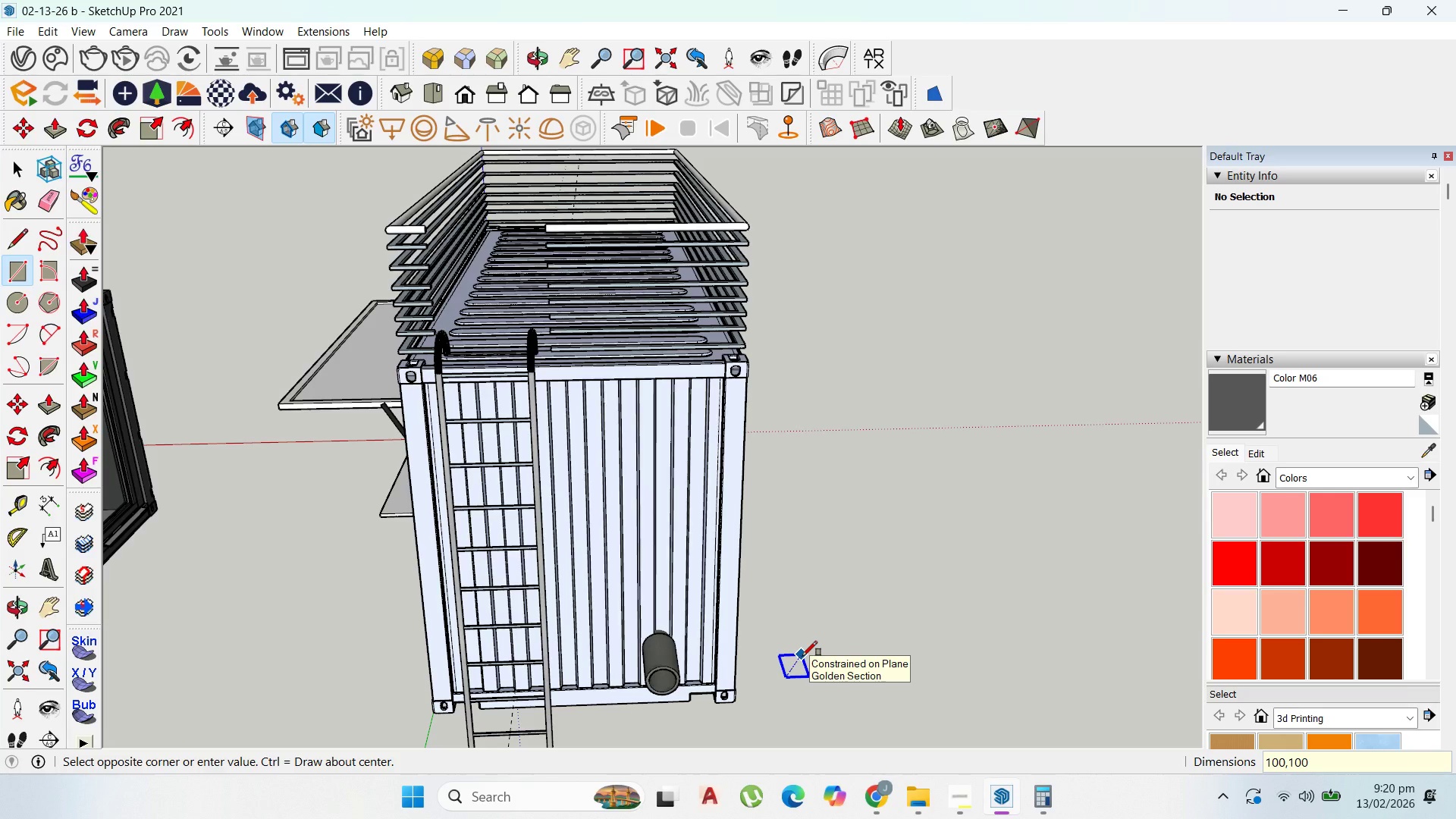 
key(Enter)
 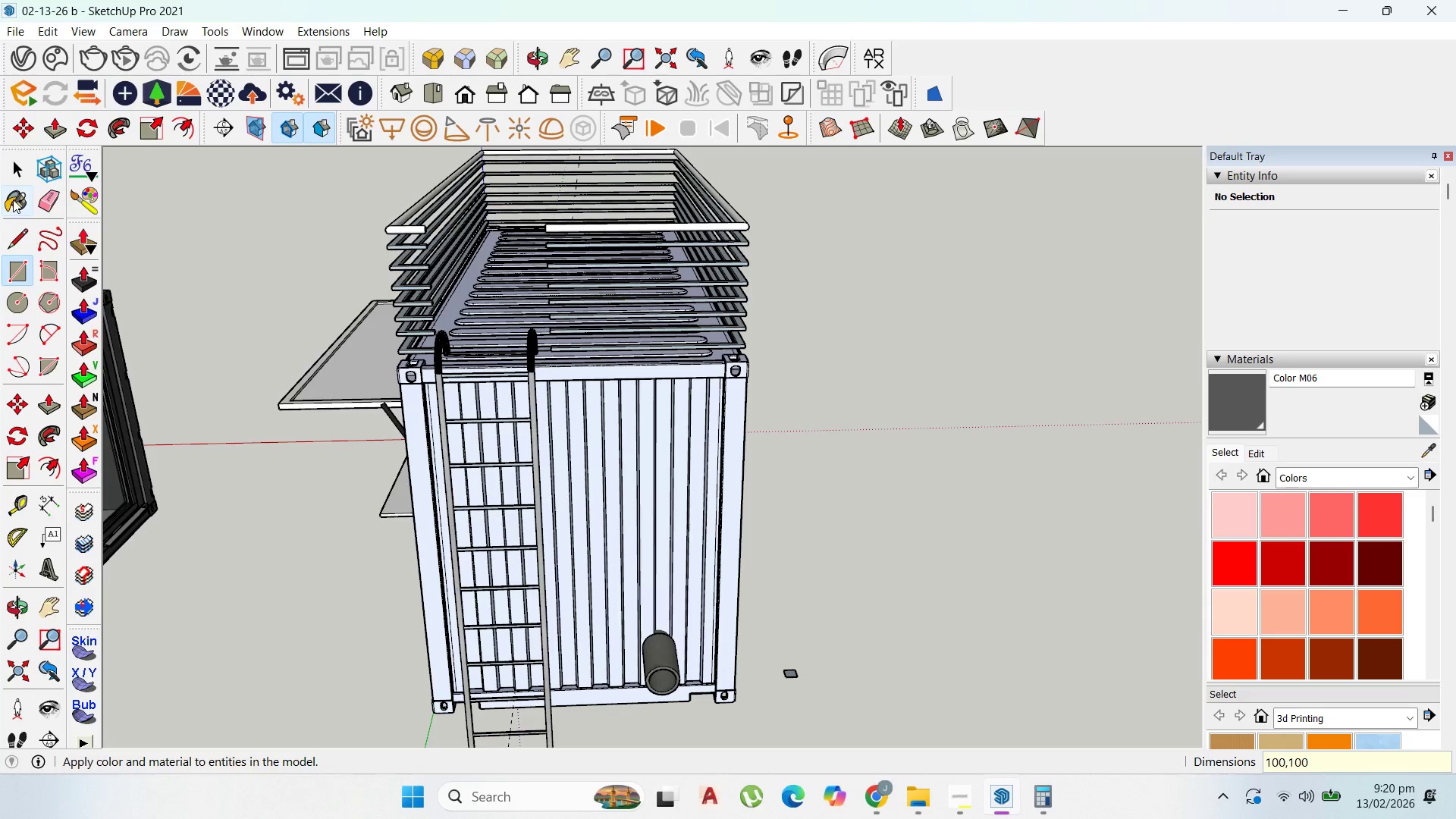 
left_click([20, 167])
 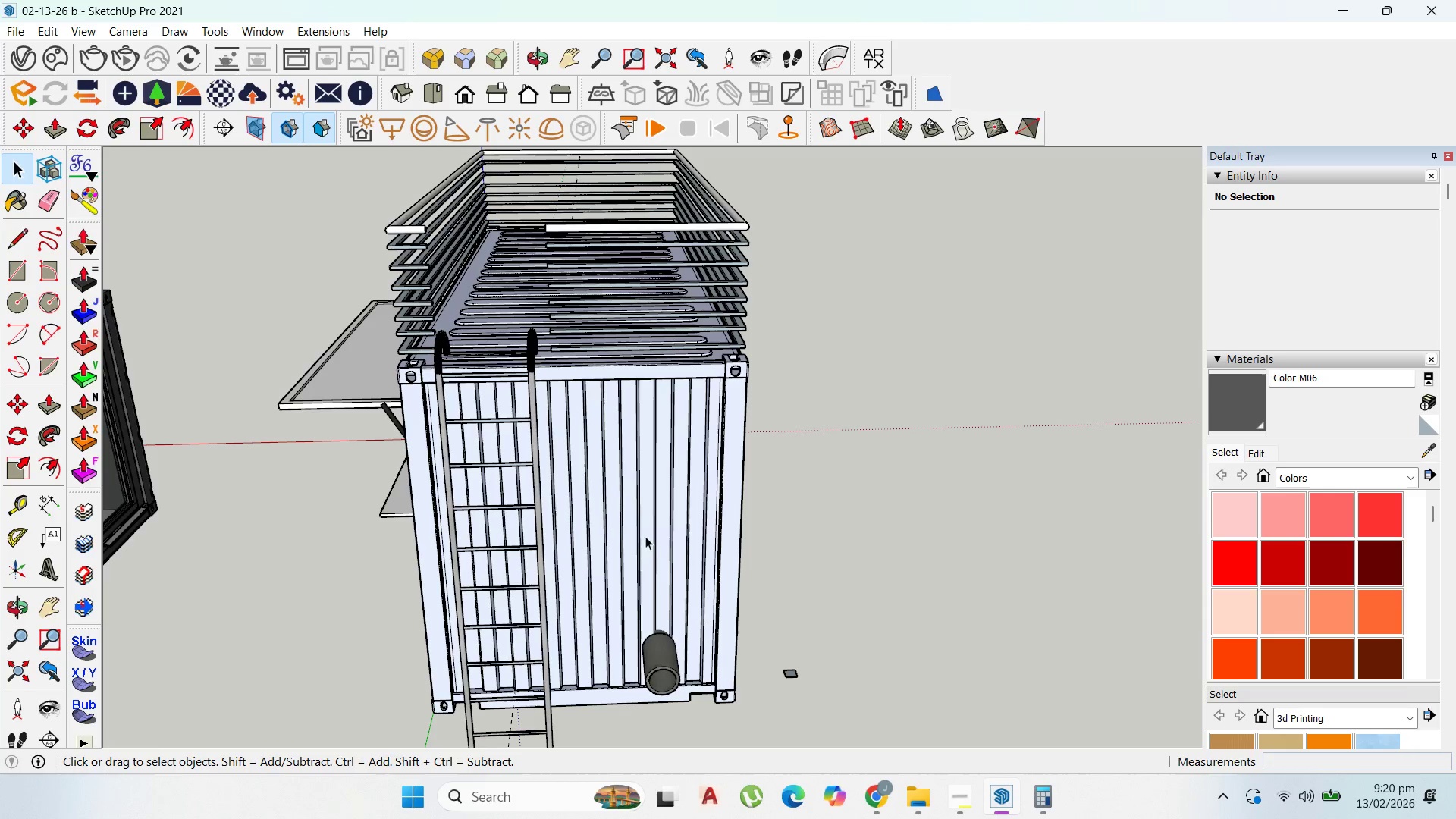 
scroll: coordinate [671, 586], scroll_direction: up, amount: 1.0
 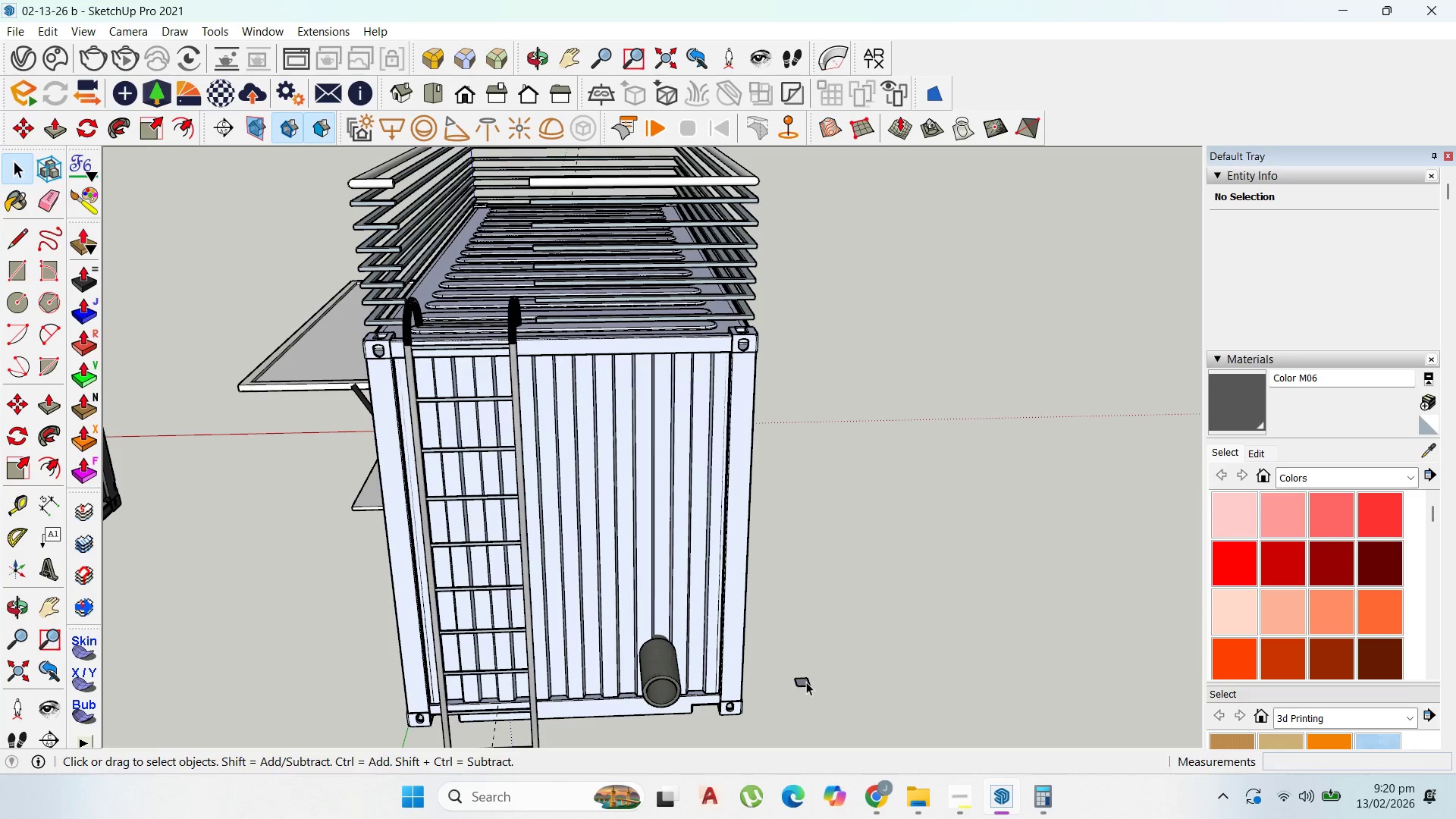 
double_click([806, 682])
 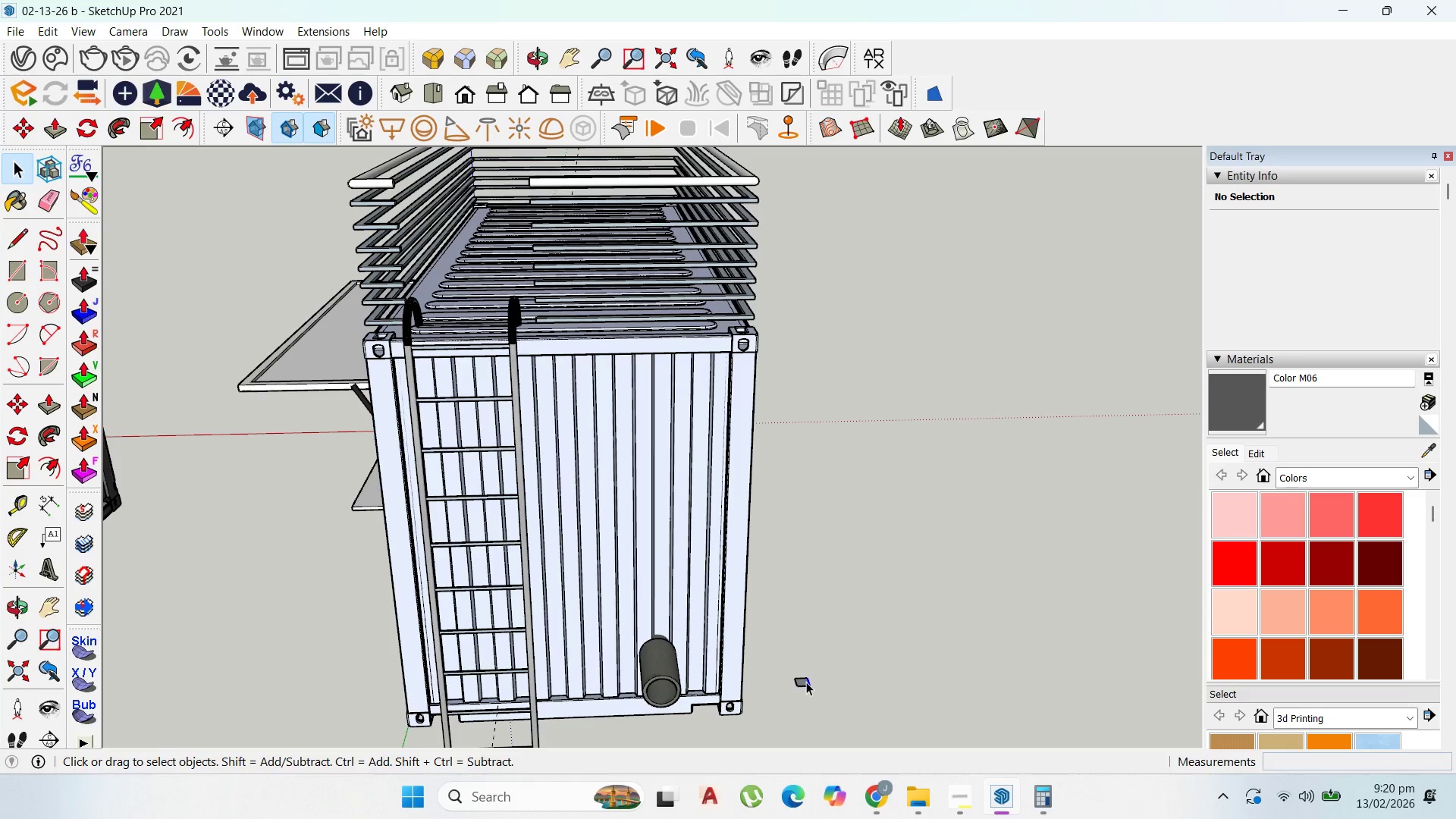 
triple_click([806, 682])
 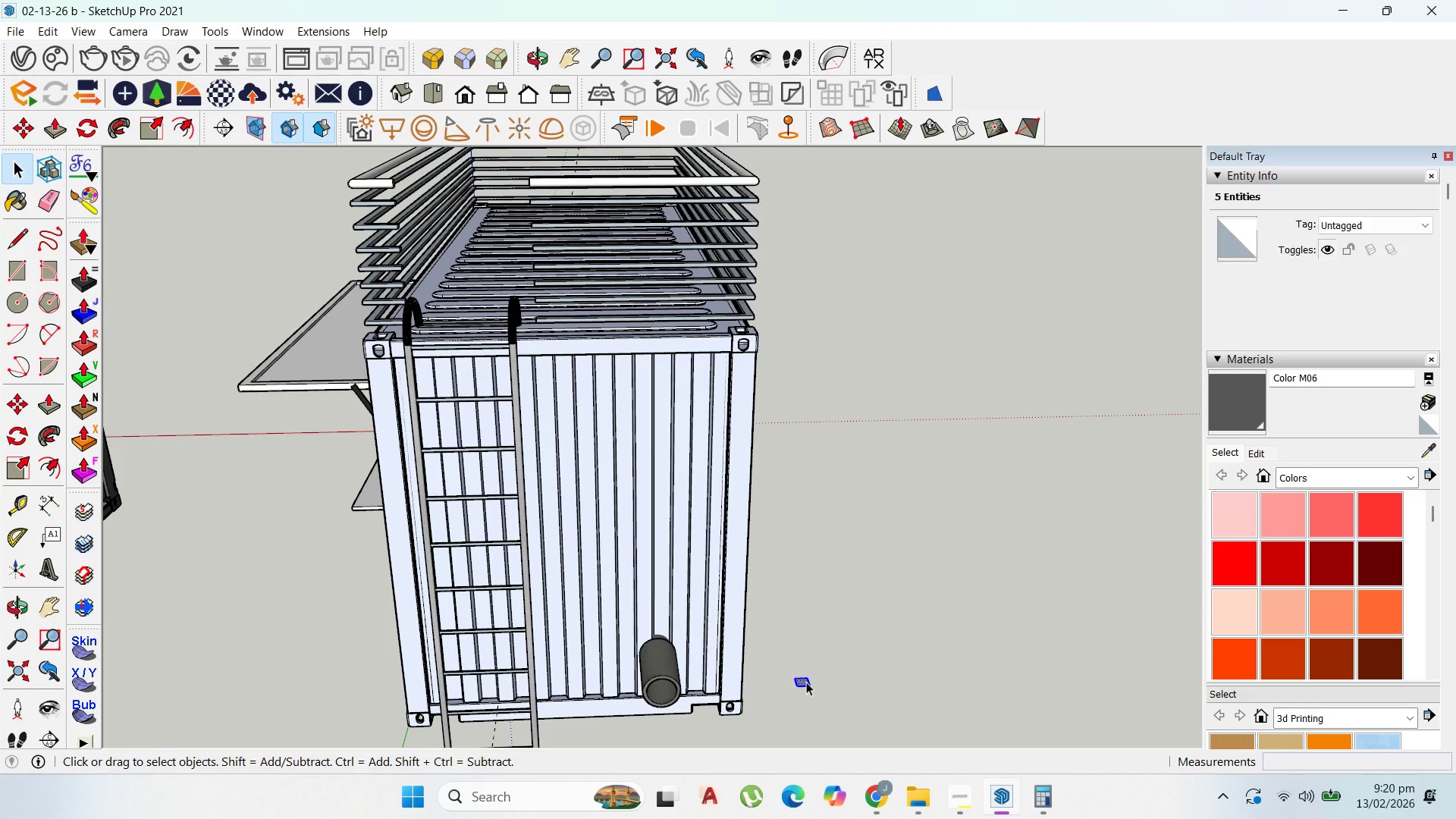 
right_click([806, 682])
 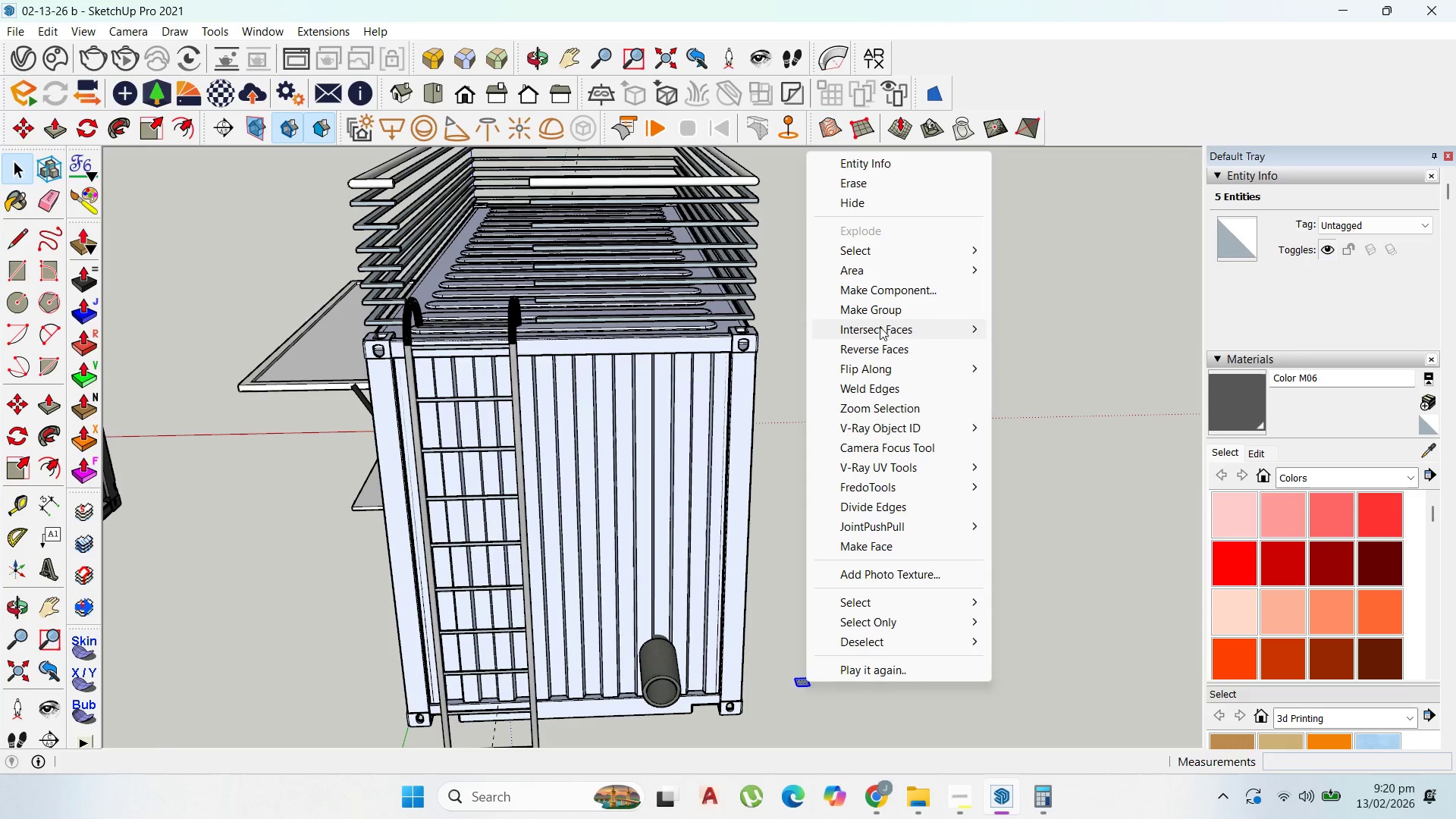 
left_click([881, 311])
 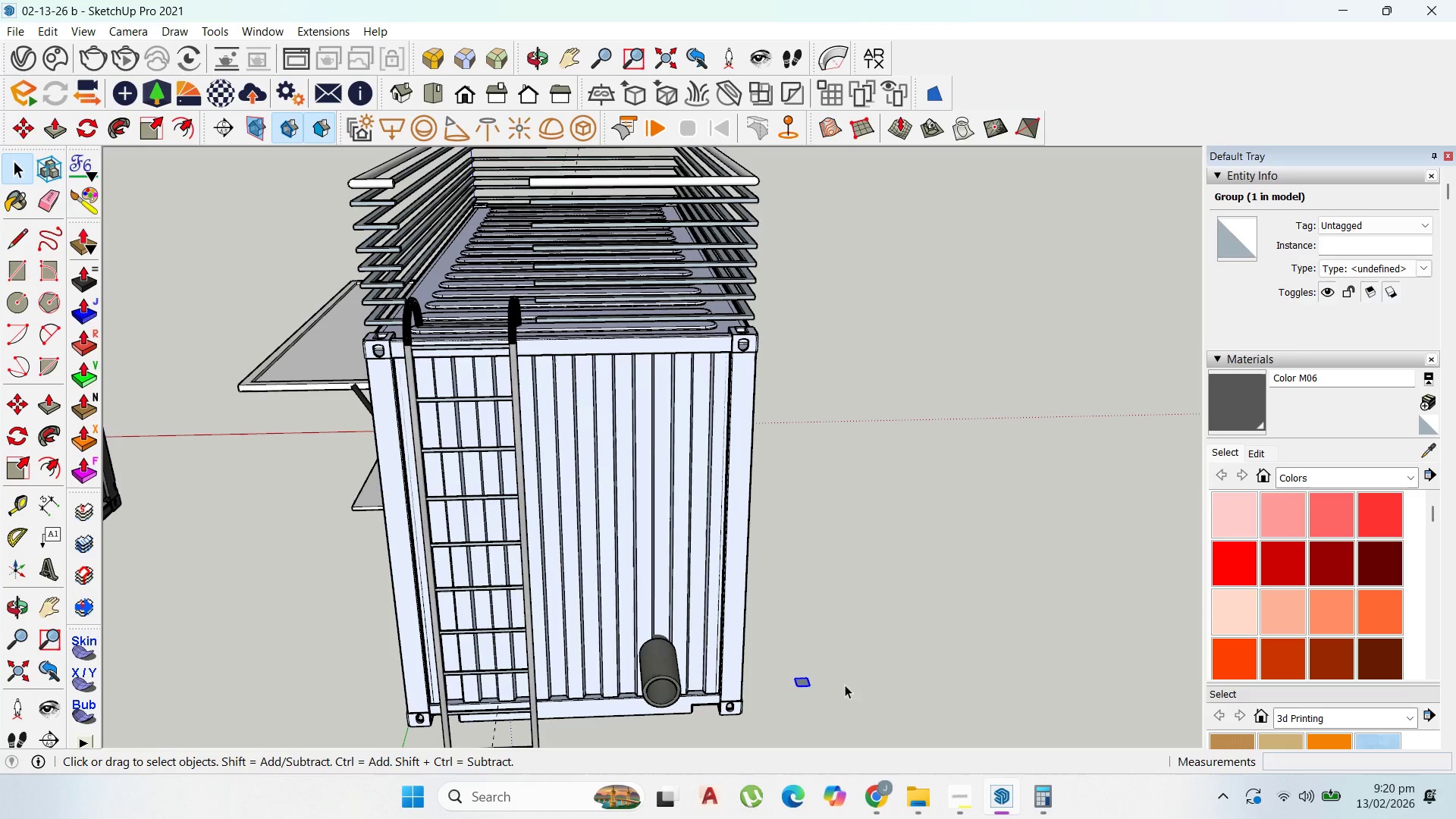 
left_click([802, 682])
 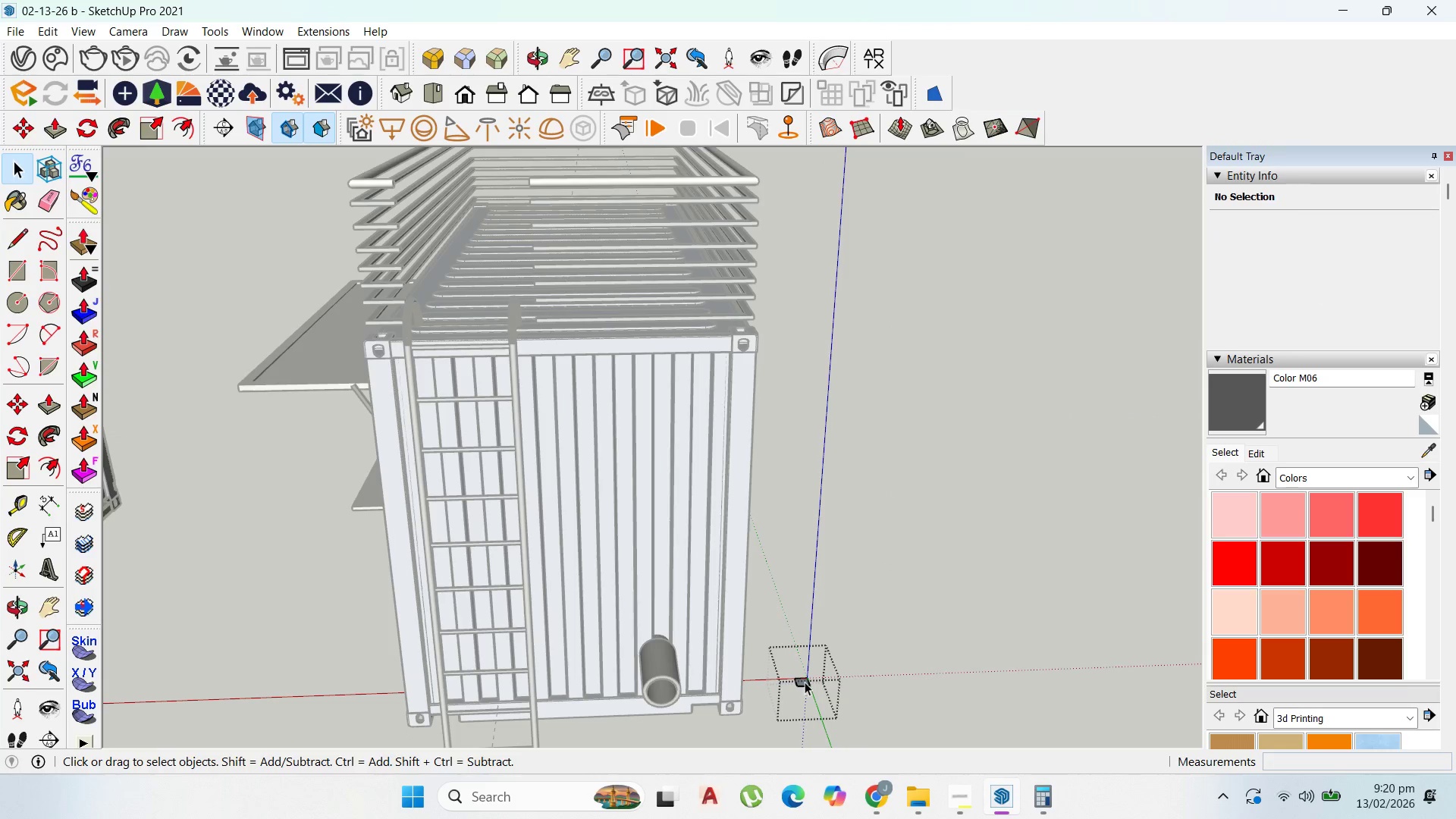 
key(P)
 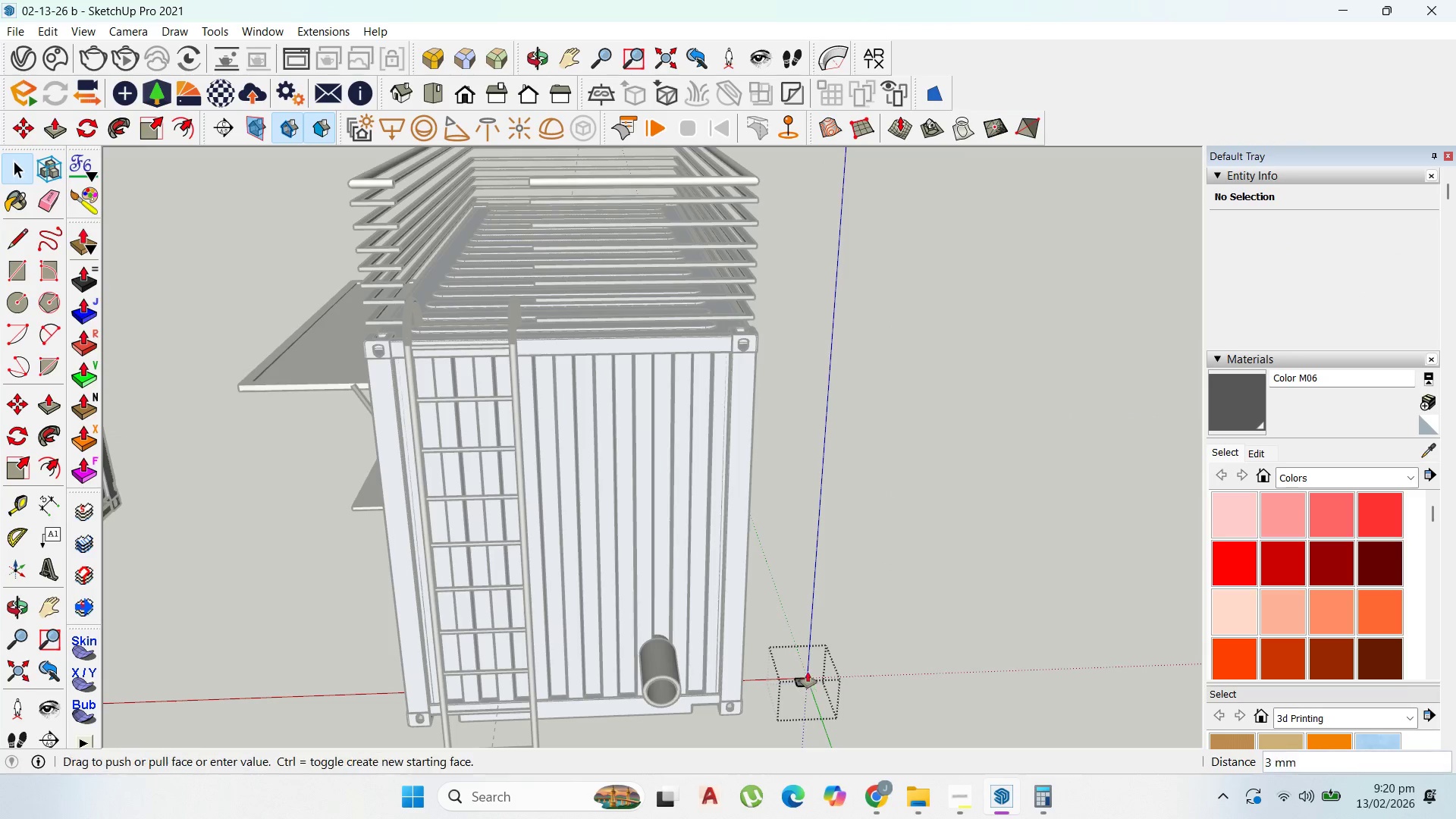 
left_click_drag(start_coordinate=[805, 682], to_coordinate=[823, 573])
 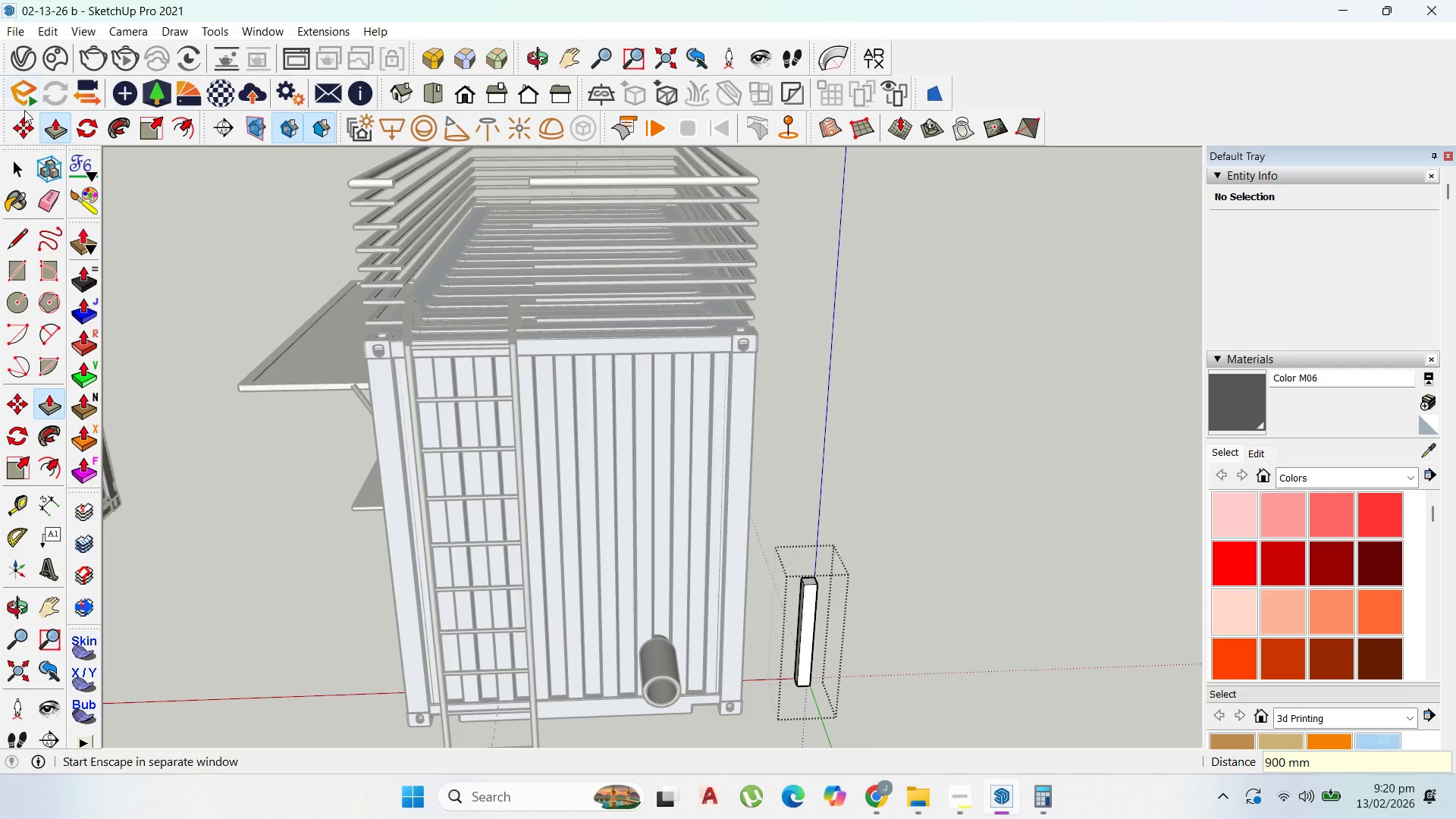 
type(1)
key(Backspace)
type(900)
 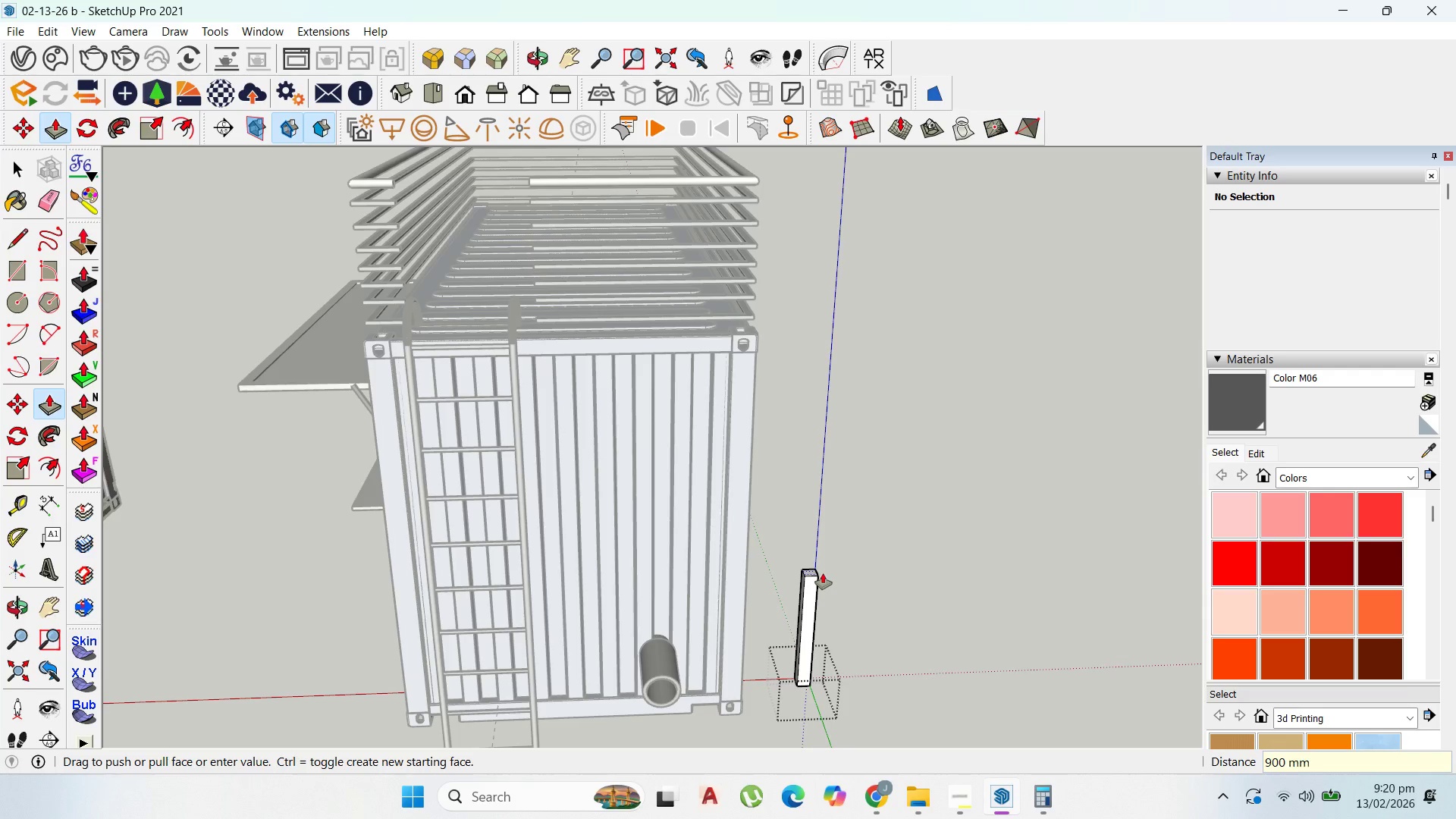 
key(Enter)
 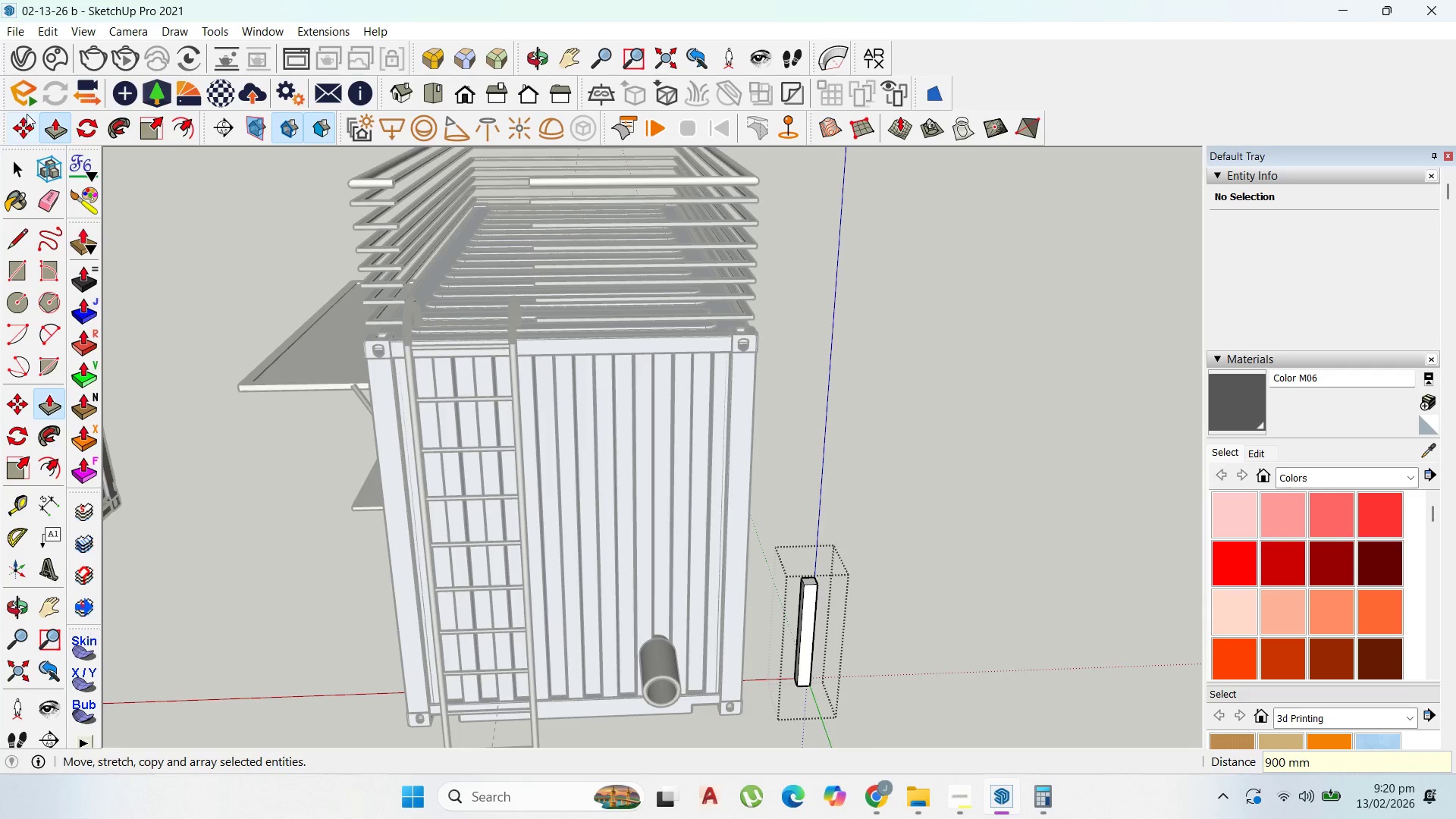 
left_click([11, 173])
 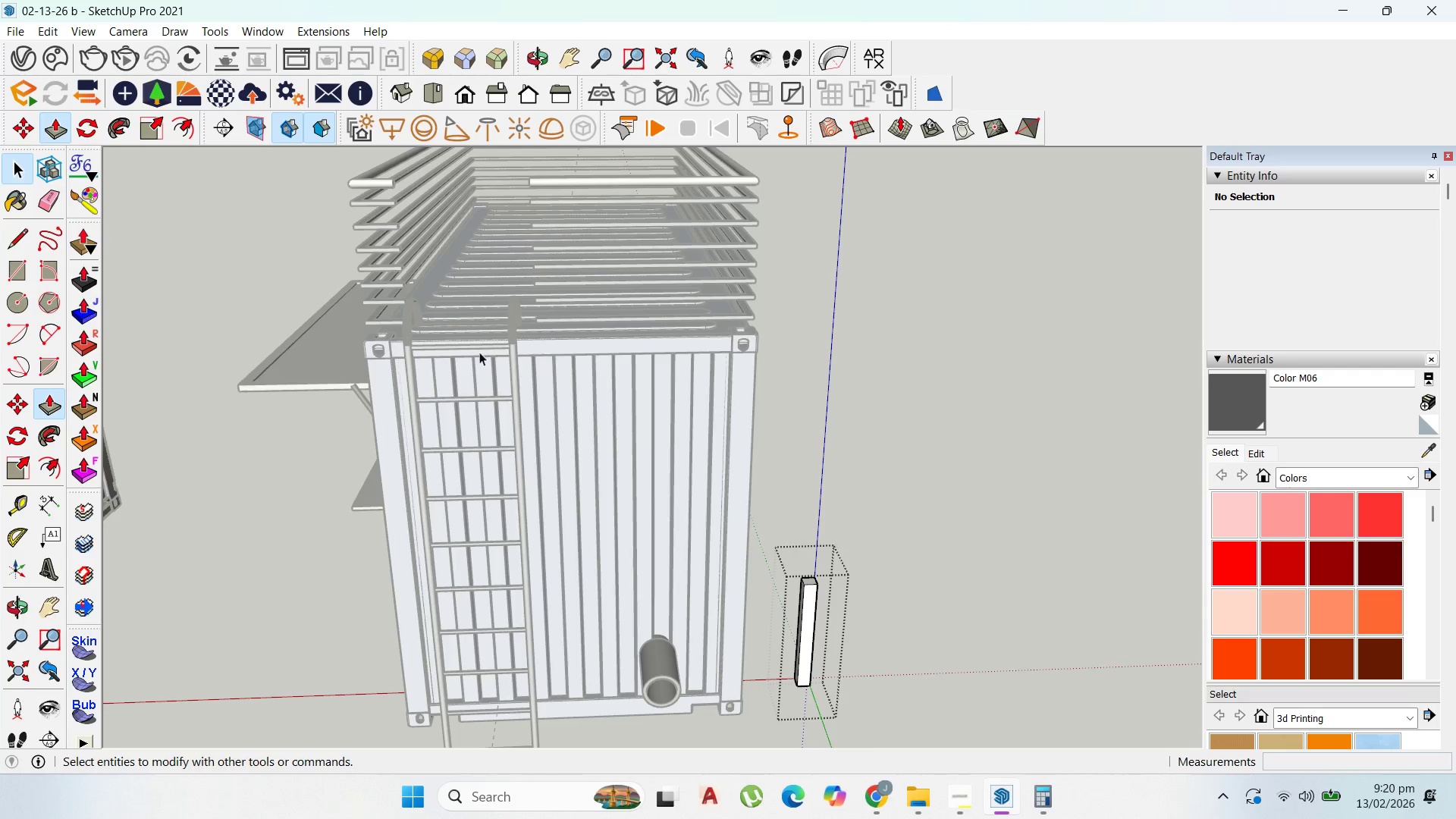 
key(Escape)
 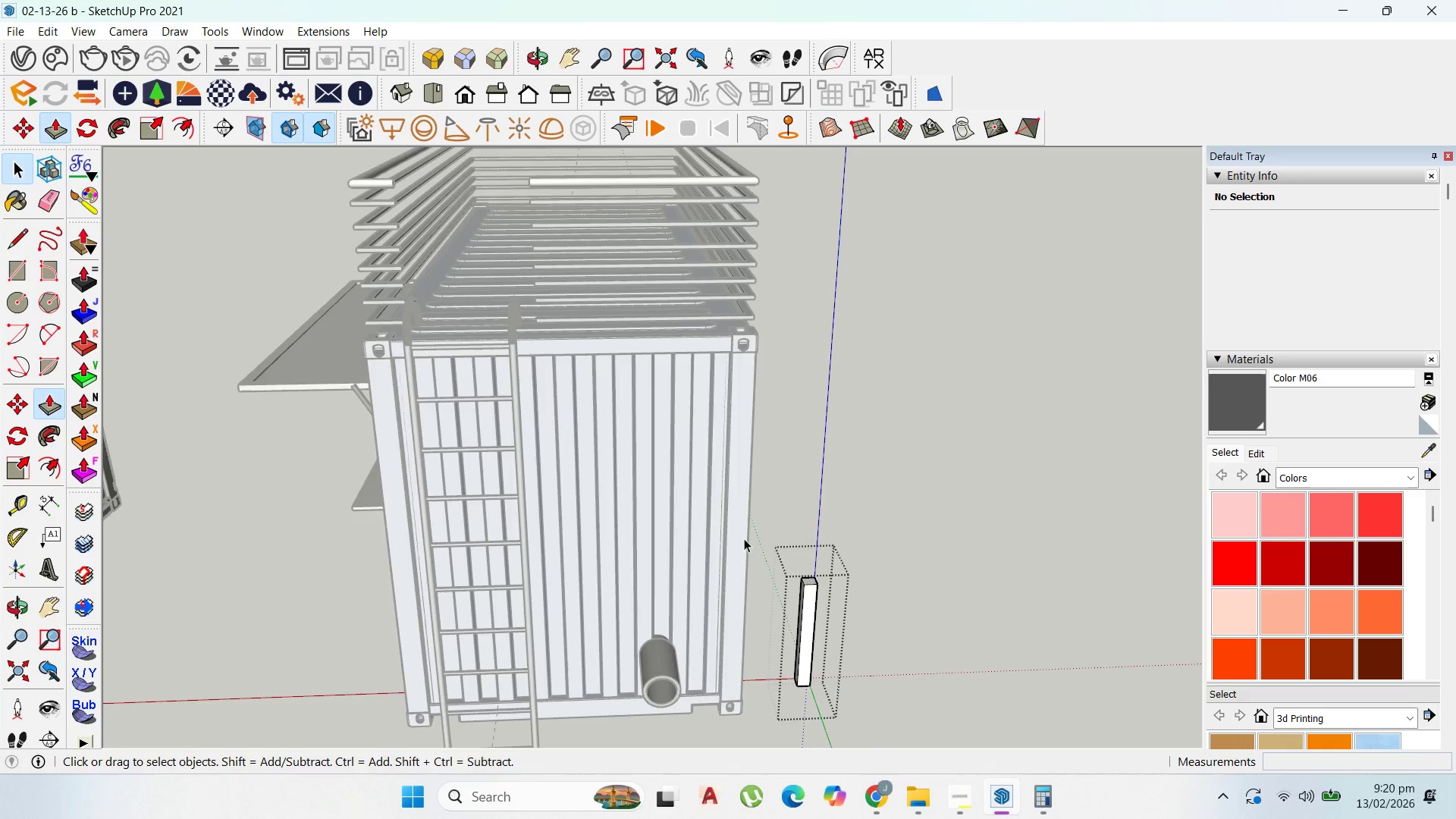 
key(Escape)
 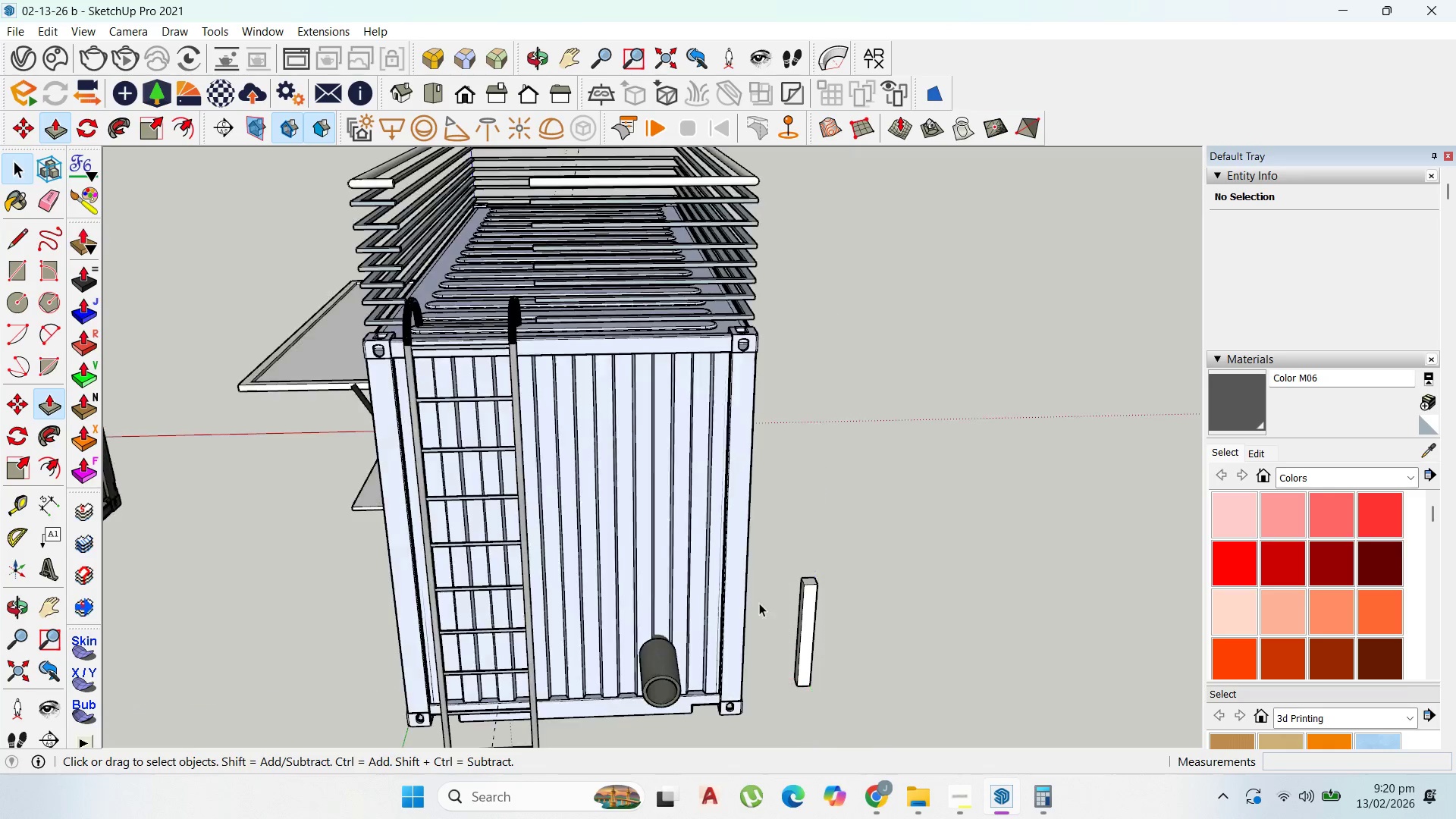 
key(Escape)
 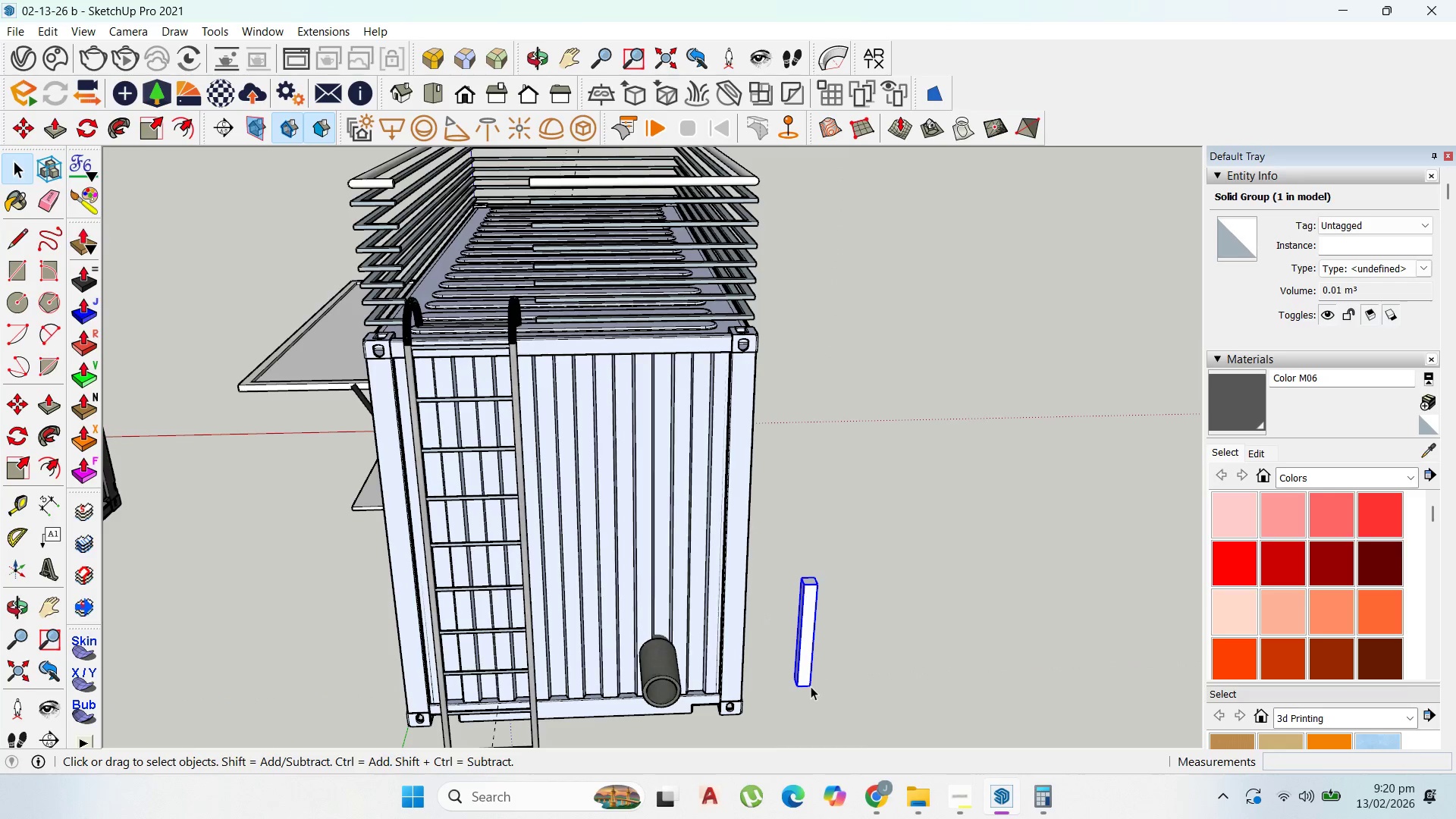 
key(M)
 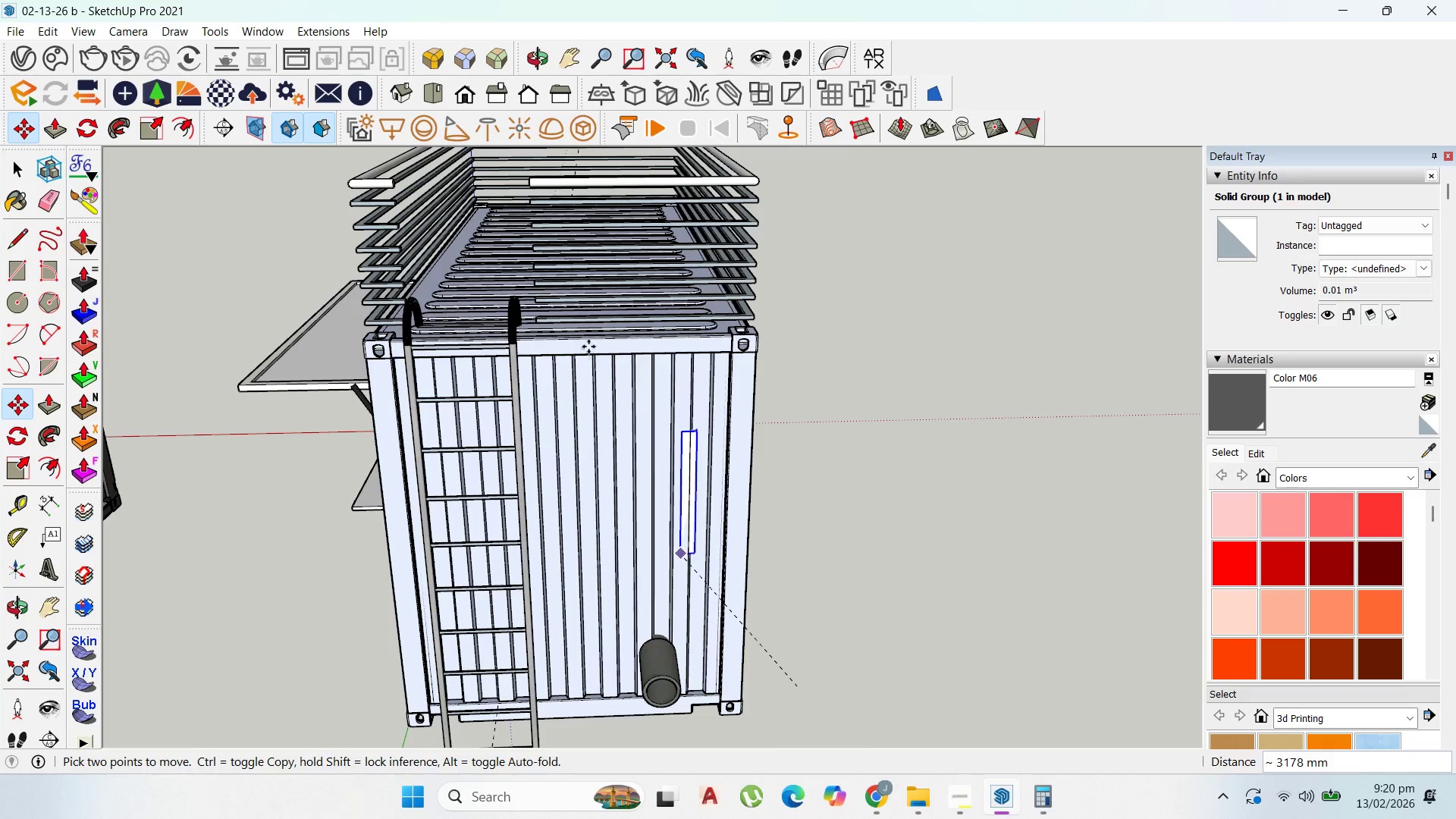 
scroll: coordinate [735, 513], scroll_direction: up, amount: 7.0
 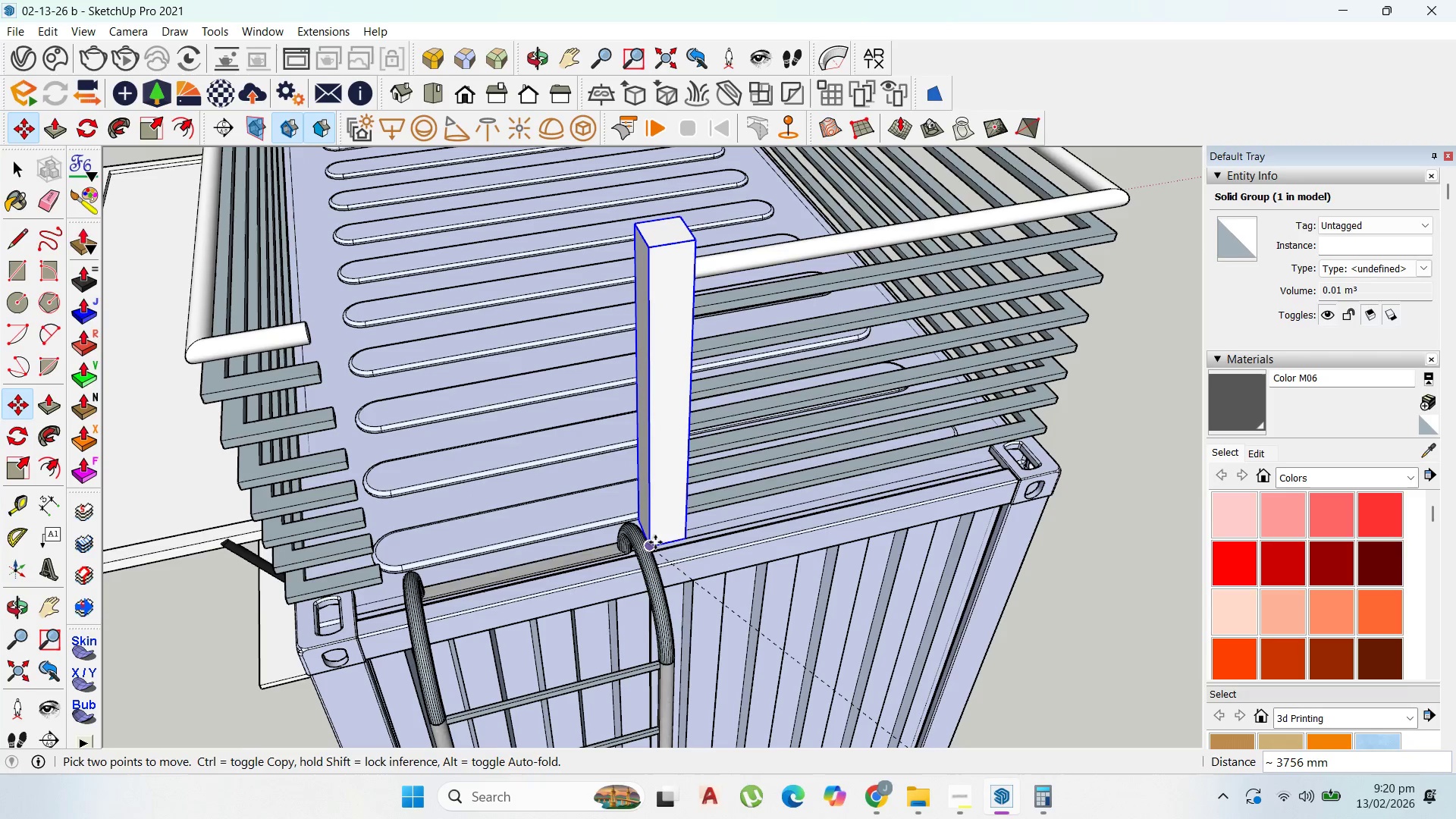 
left_click([661, 545])
 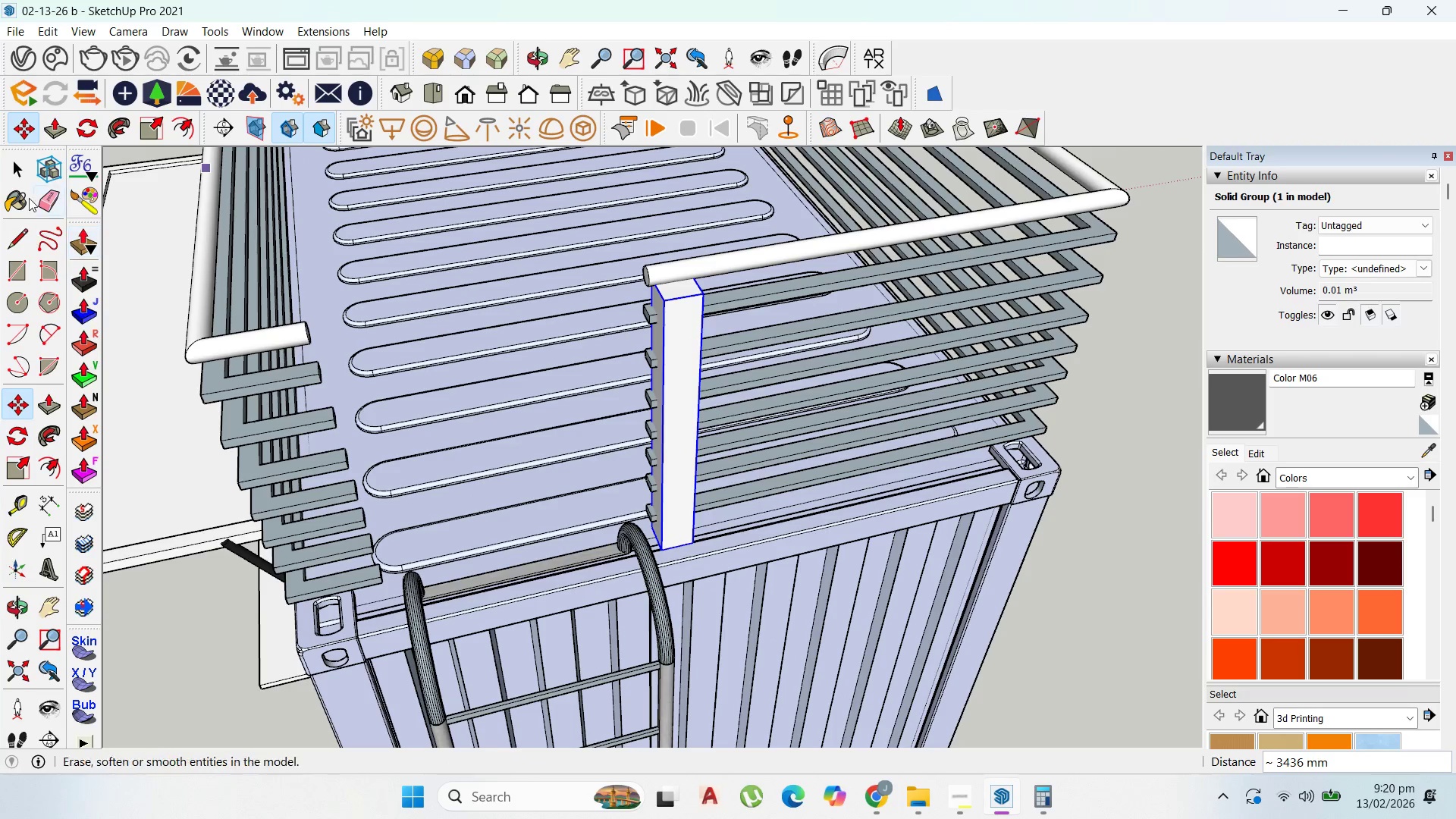 
left_click([6, 158])
 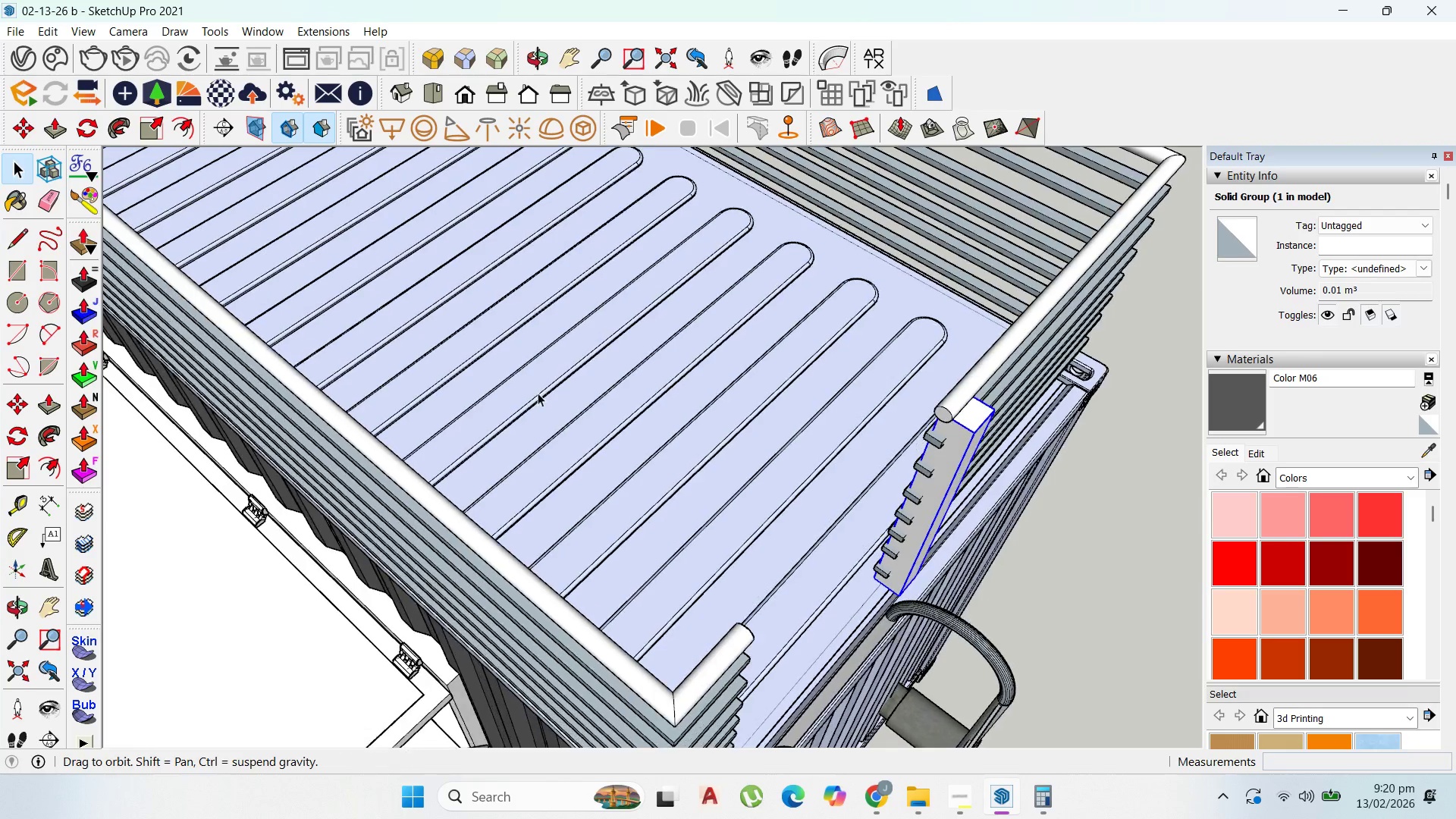 
scroll: coordinate [953, 504], scroll_direction: up, amount: 6.0
 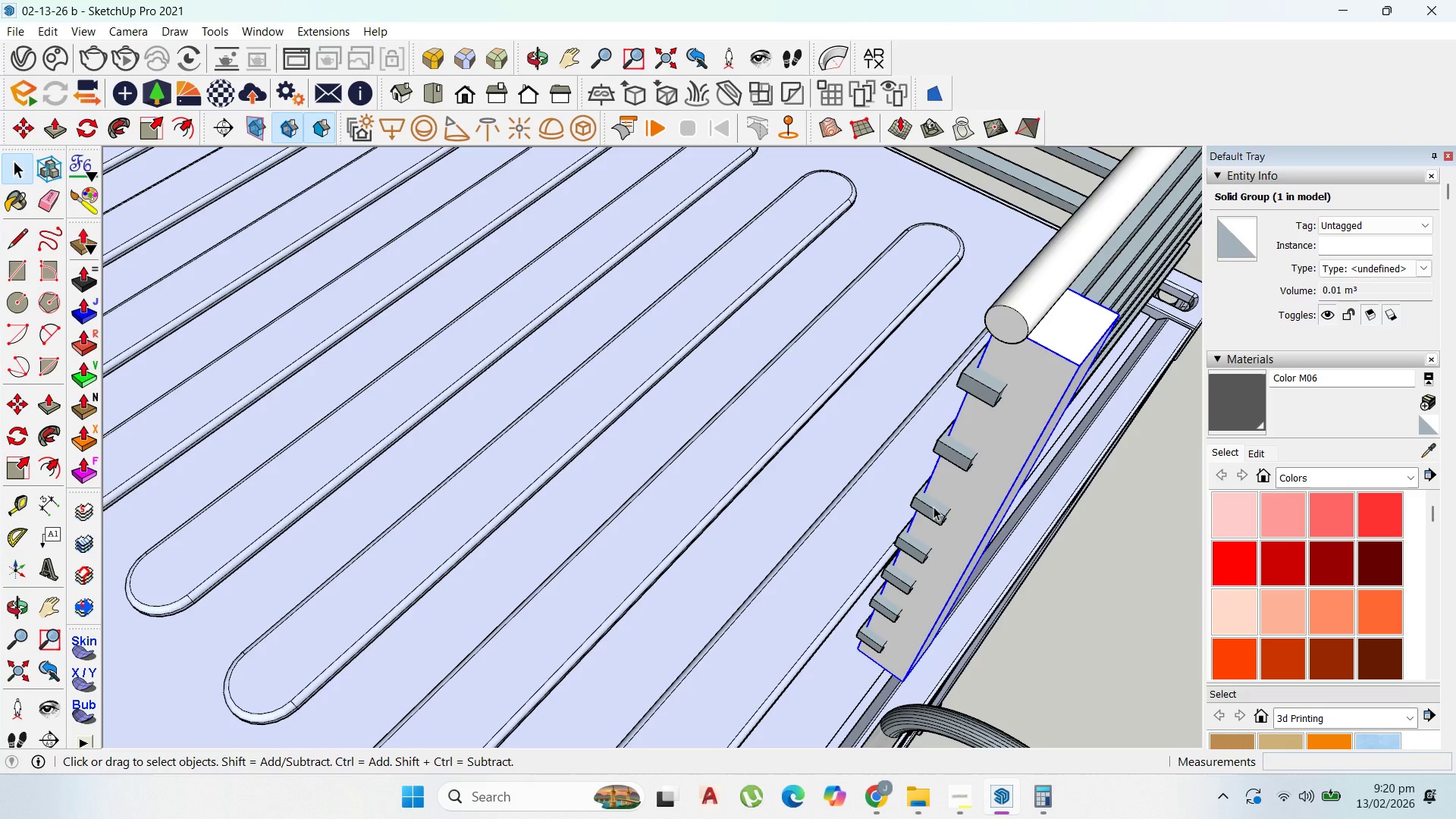 
key(M)
 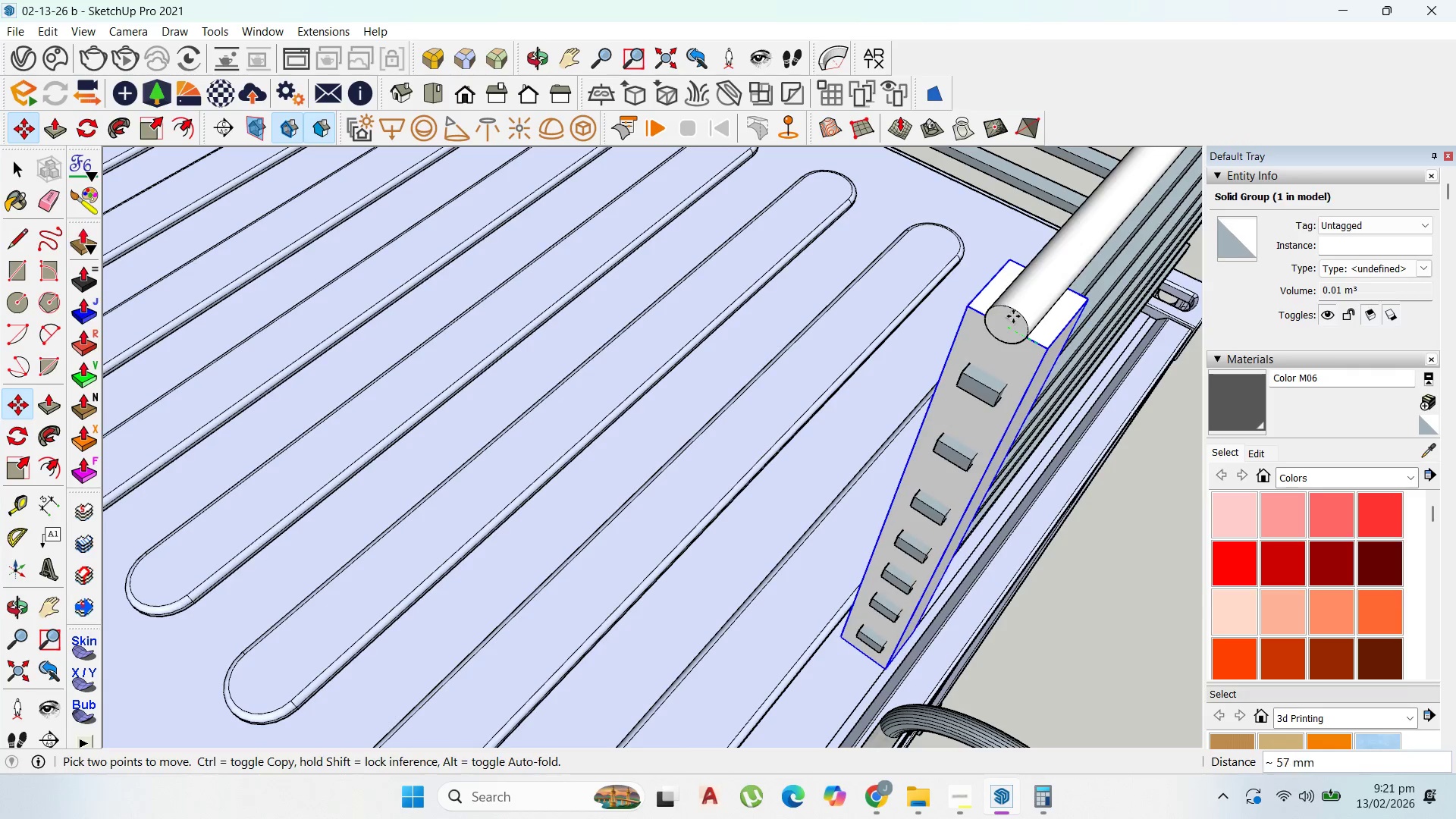 
left_click([1014, 312])
 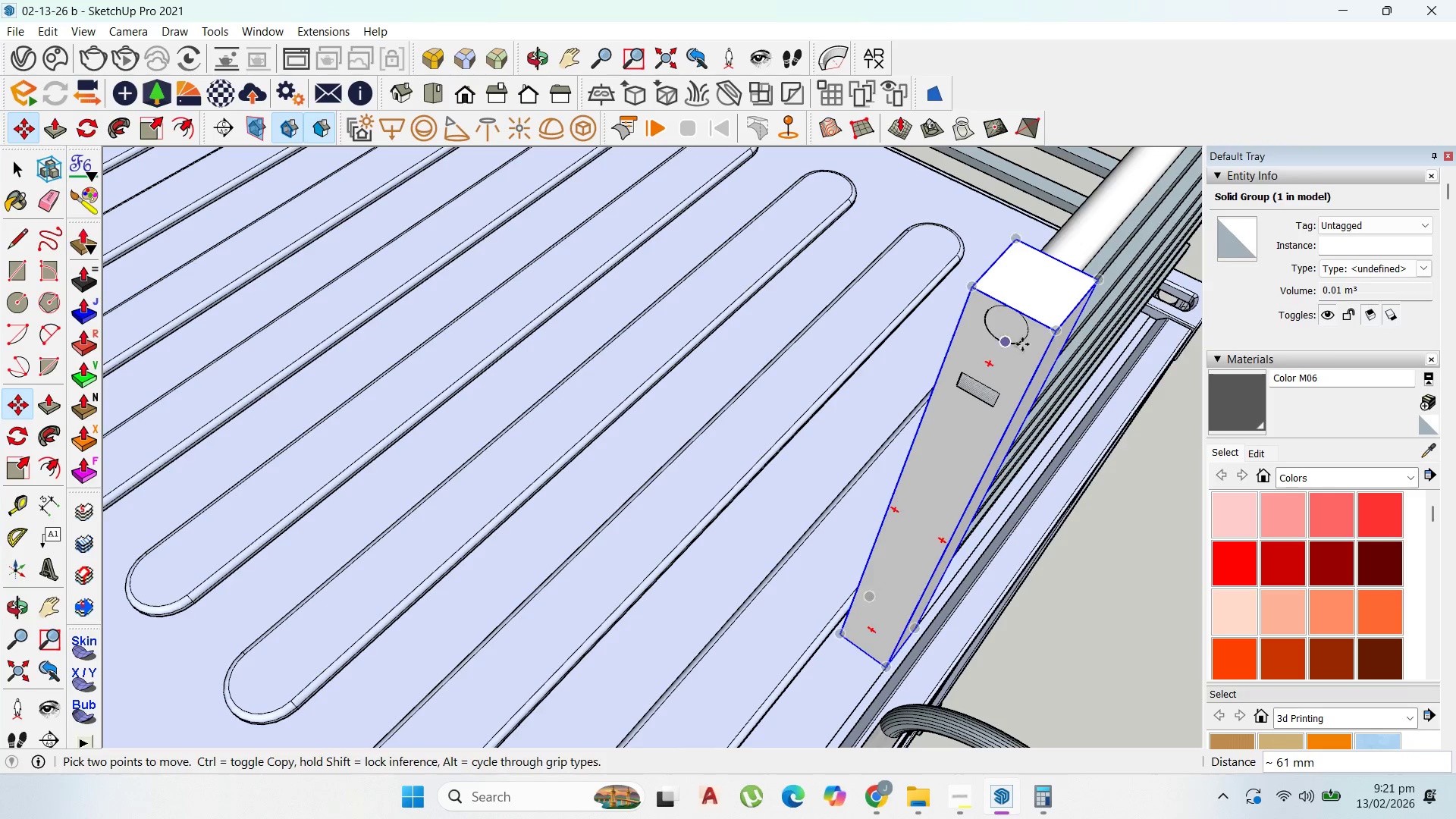 
scroll: coordinate [1026, 345], scroll_direction: down, amount: 1.0
 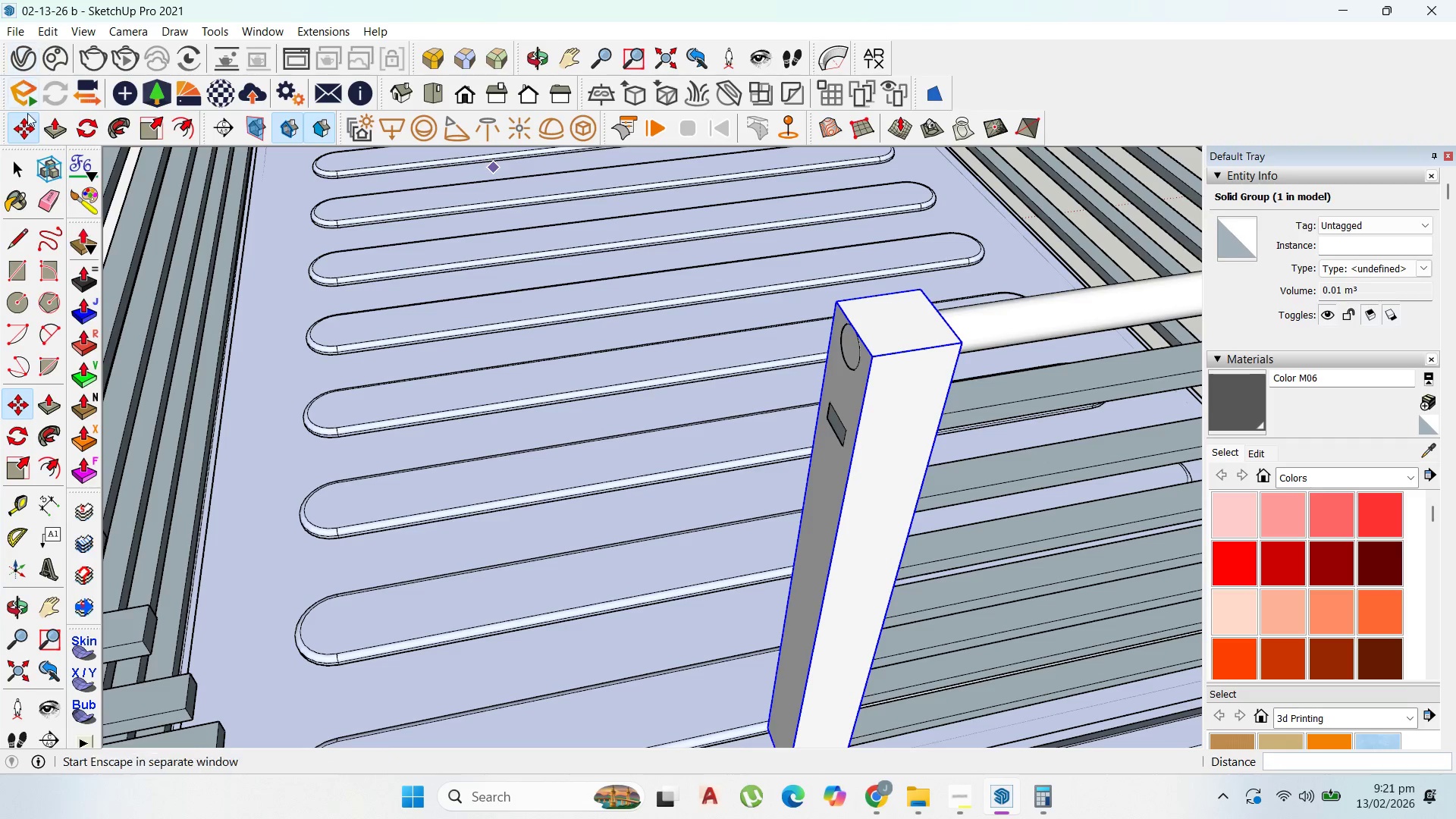 
left_click_drag(start_coordinate=[15, 165], to_coordinate=[27, 168])
 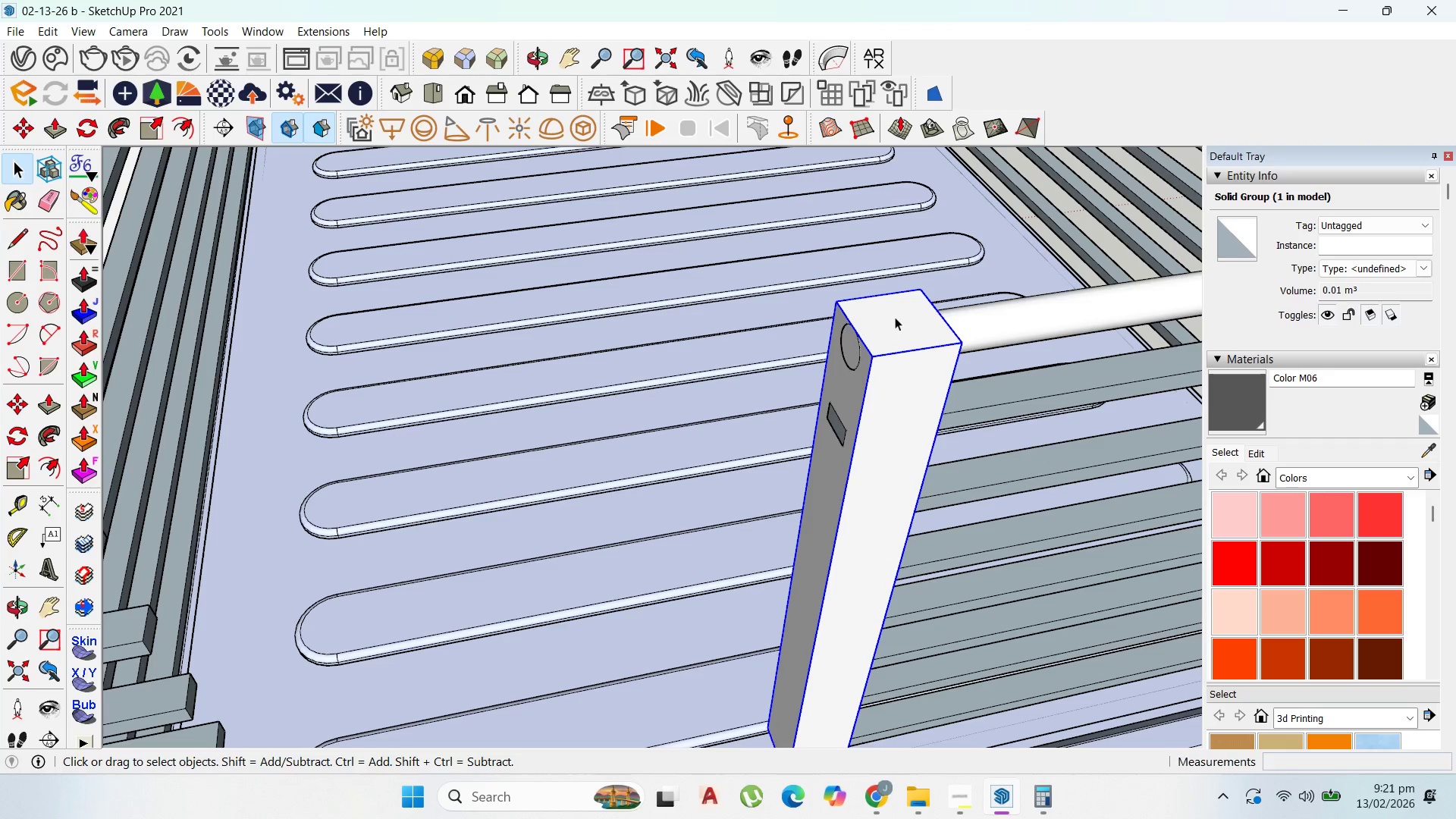 
double_click([896, 317])
 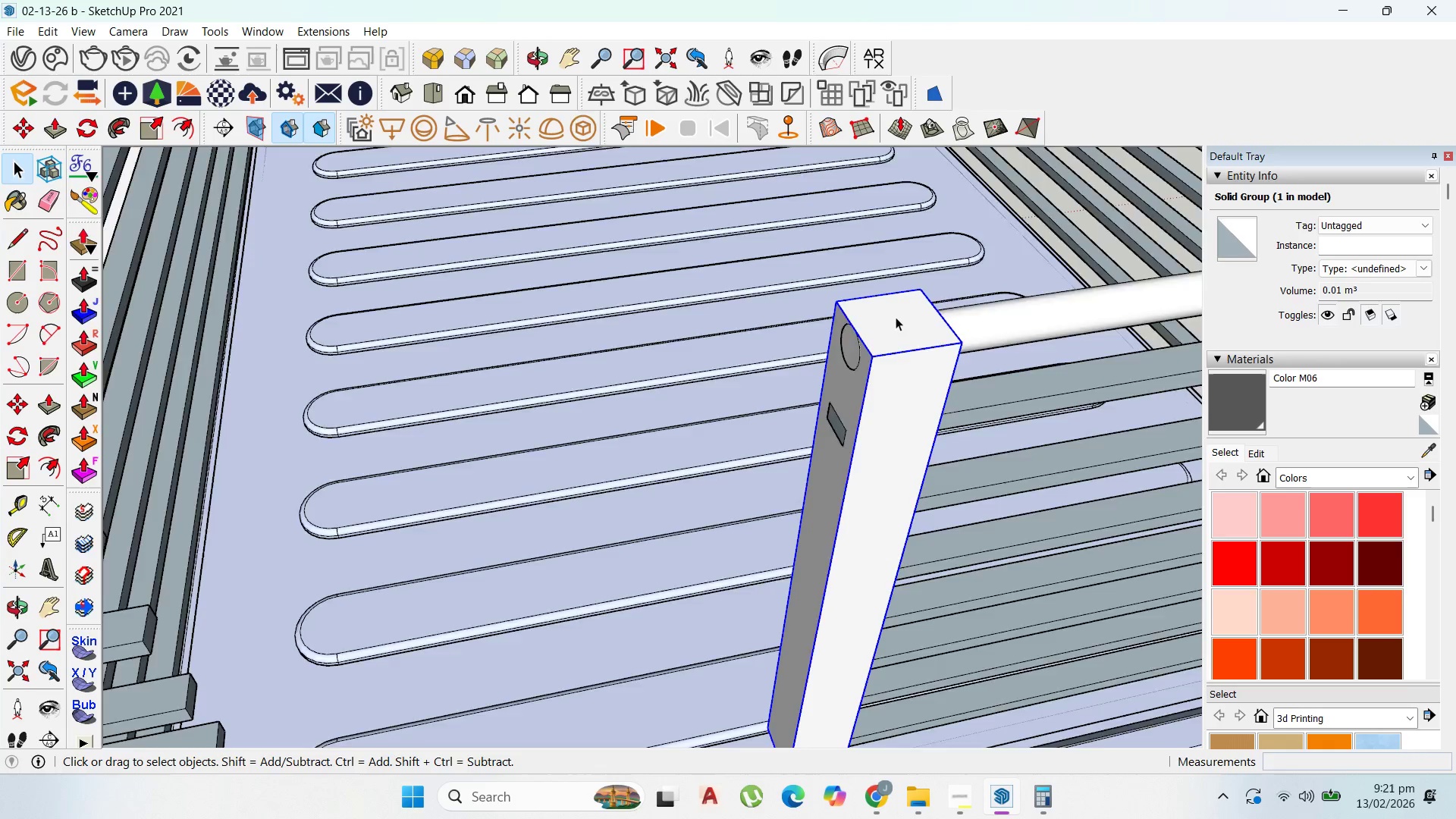 
triple_click([896, 317])
 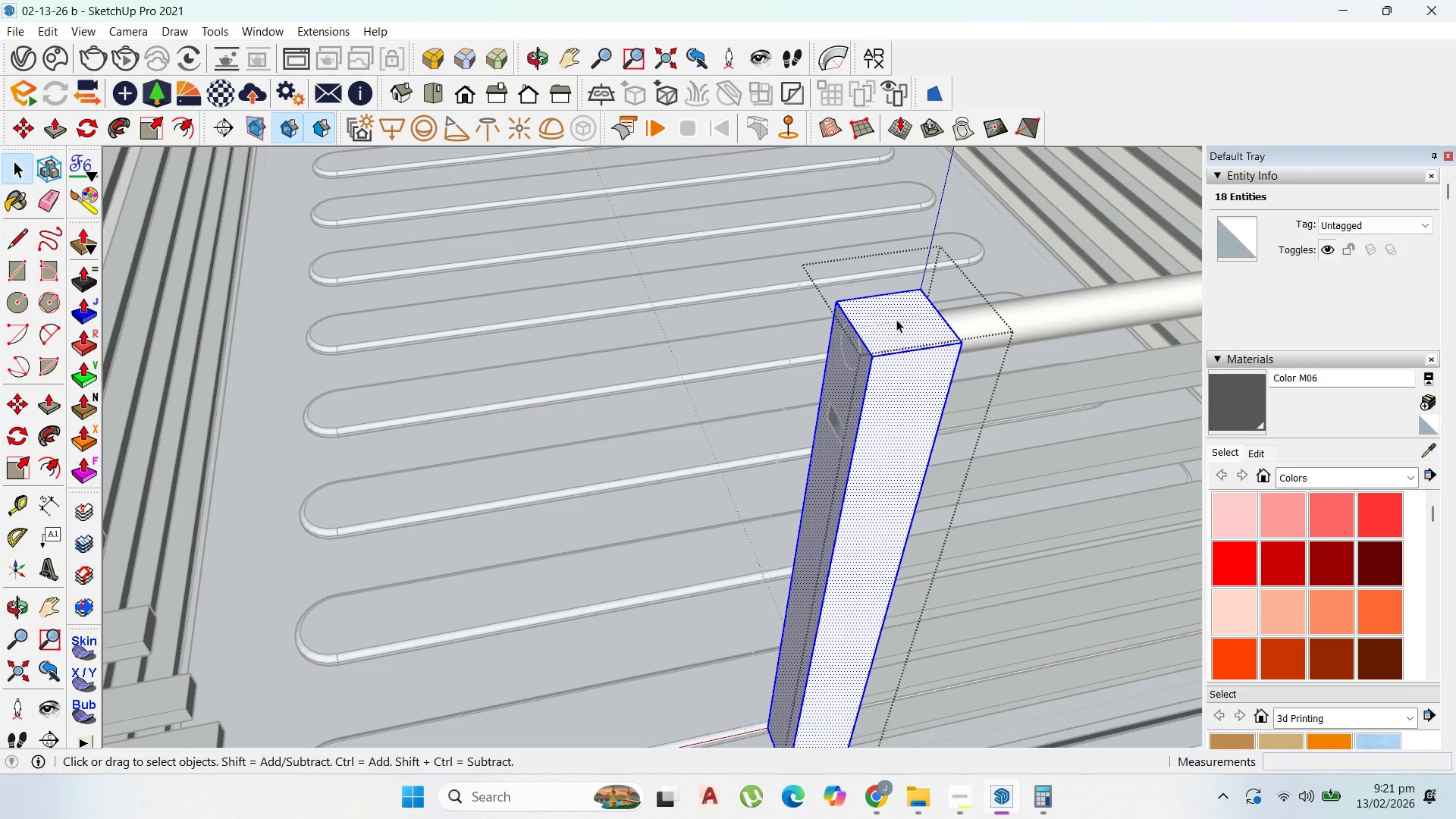 
key(P)
 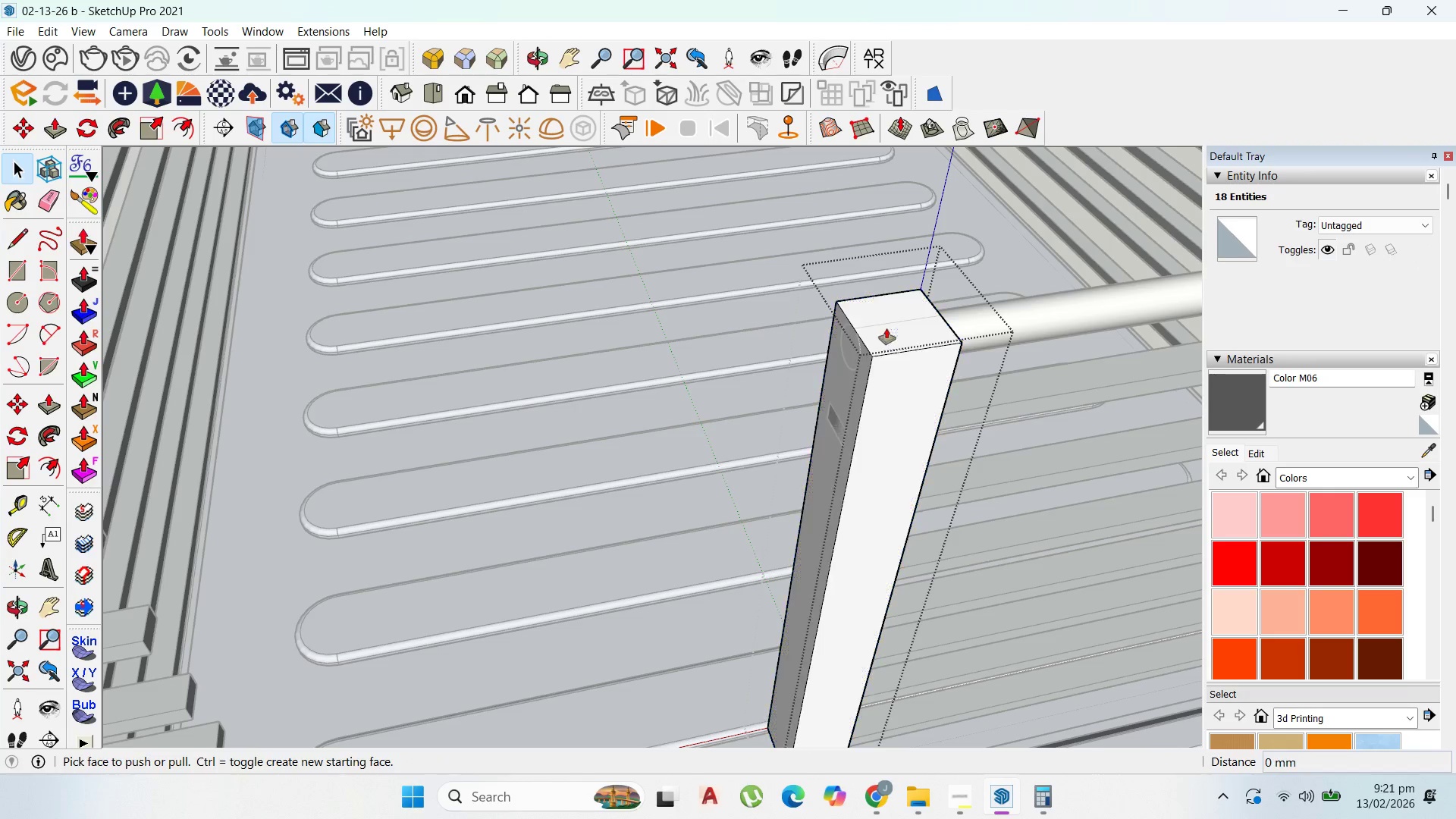 
left_click_drag(start_coordinate=[886, 328], to_coordinate=[865, 323])
 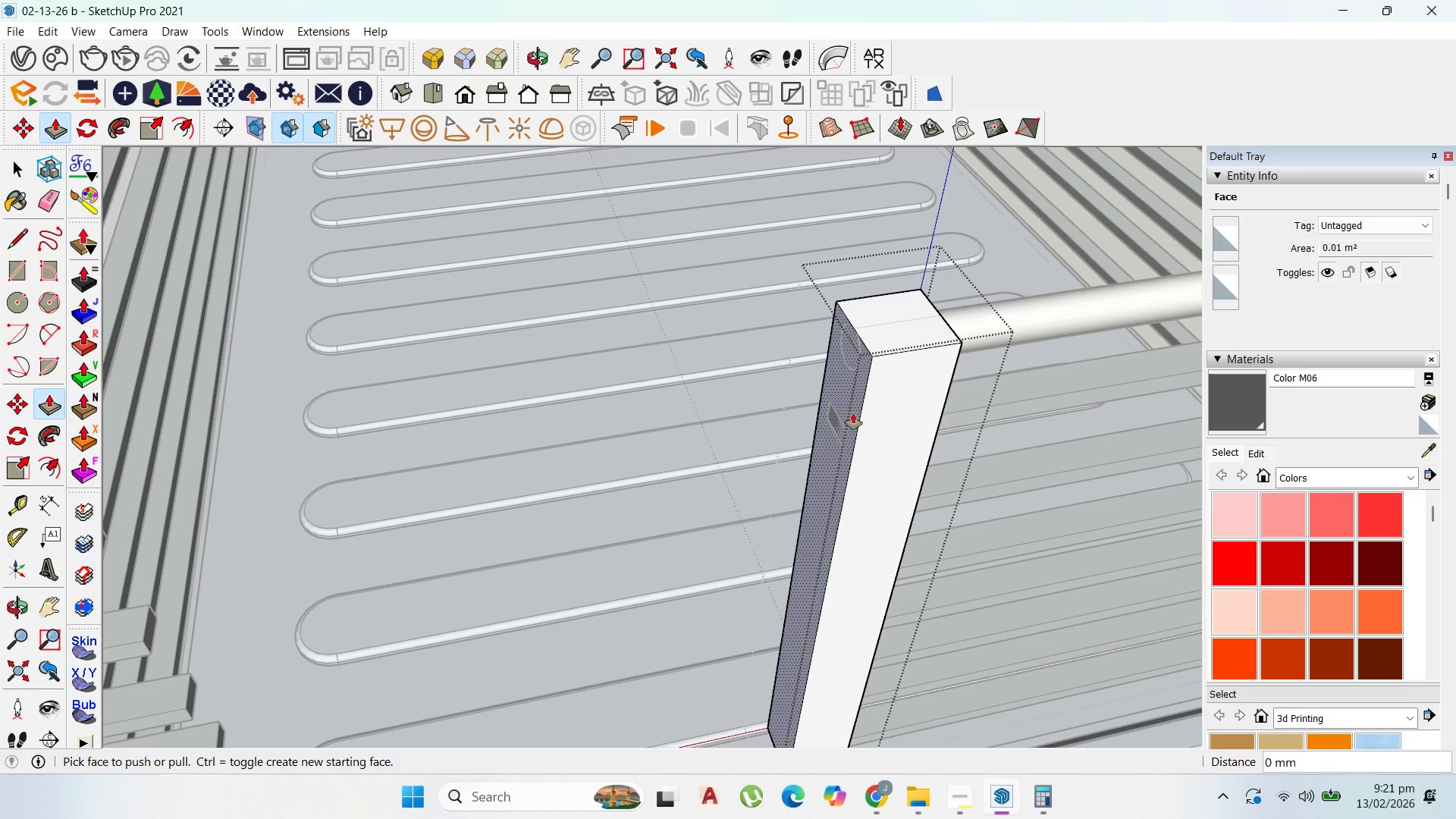 
left_click_drag(start_coordinate=[852, 414], to_coordinate=[812, 416])
 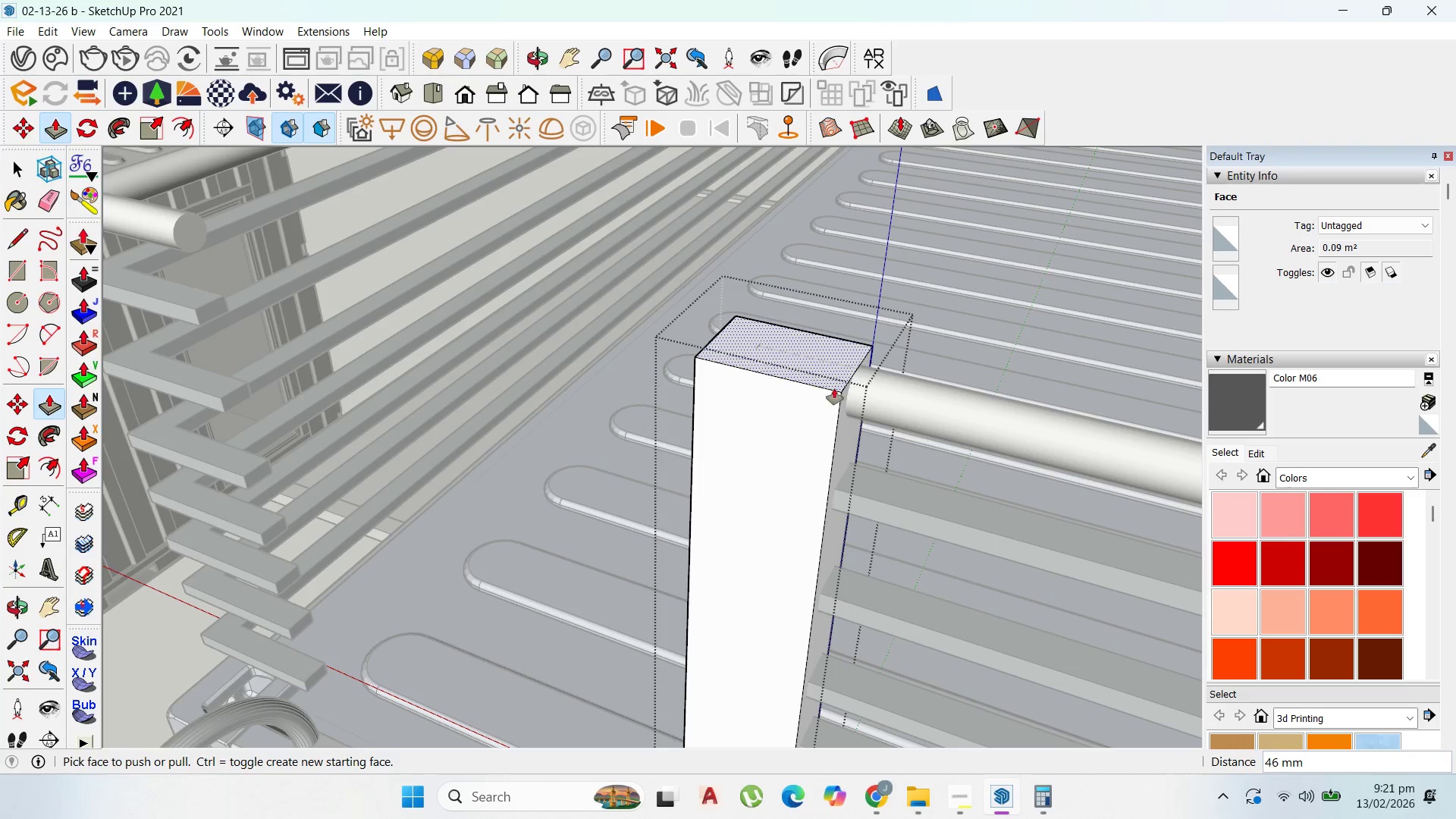 
left_click_drag(start_coordinate=[845, 406], to_coordinate=[764, 340])
 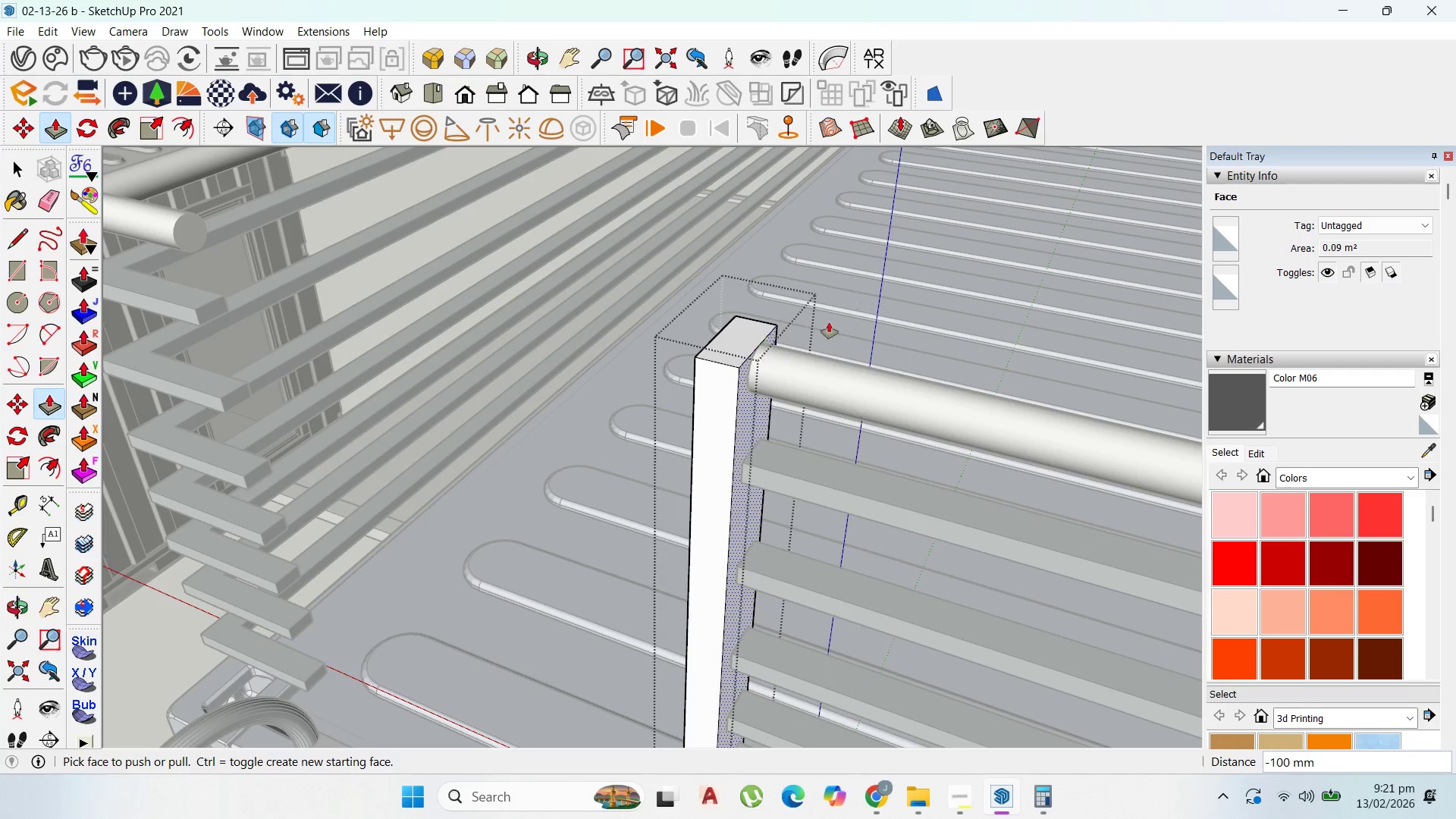 
scroll: coordinate [843, 321], scroll_direction: down, amount: 8.0
 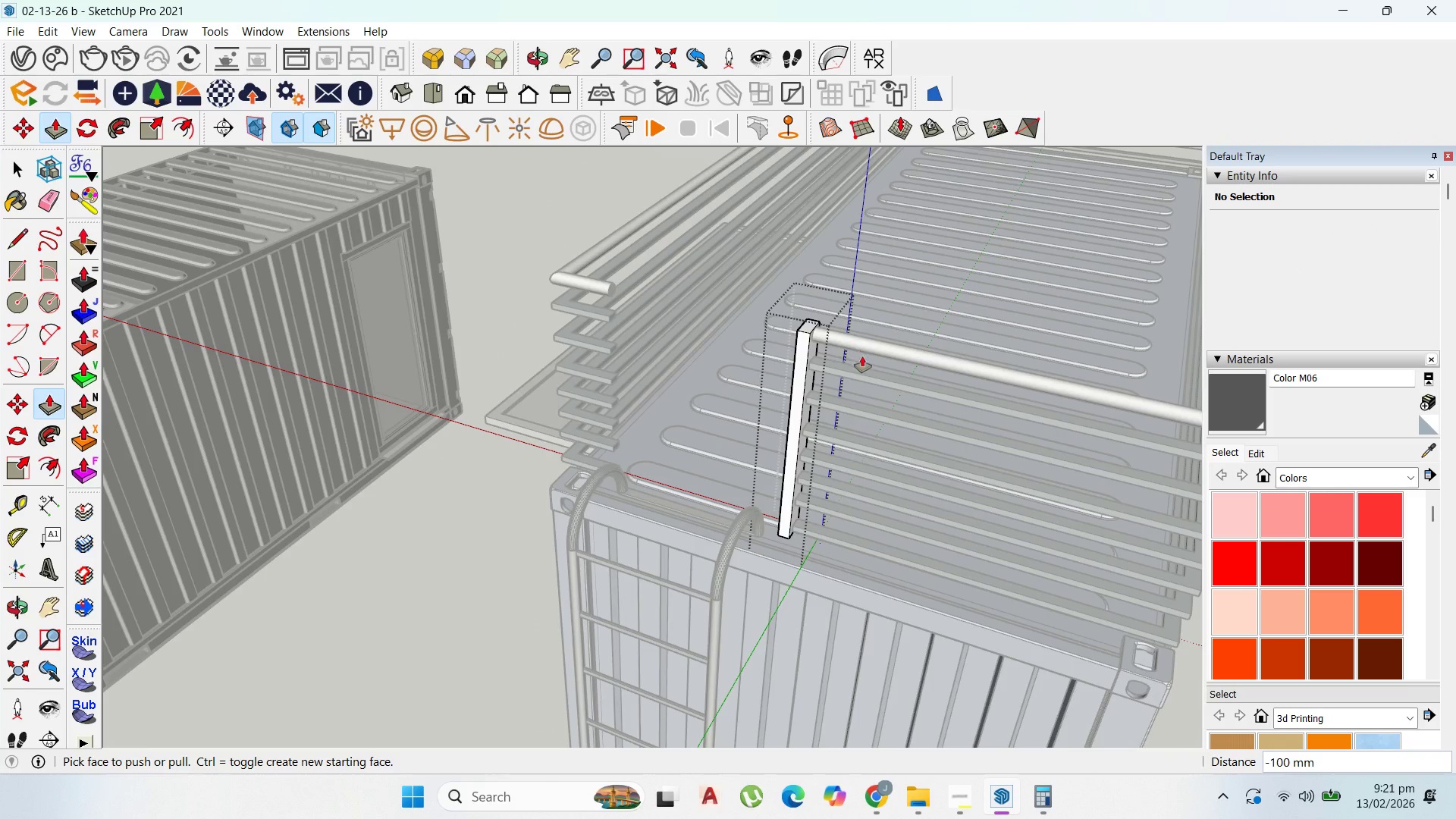 
scroll: coordinate [804, 355], scroll_direction: up, amount: 8.0
 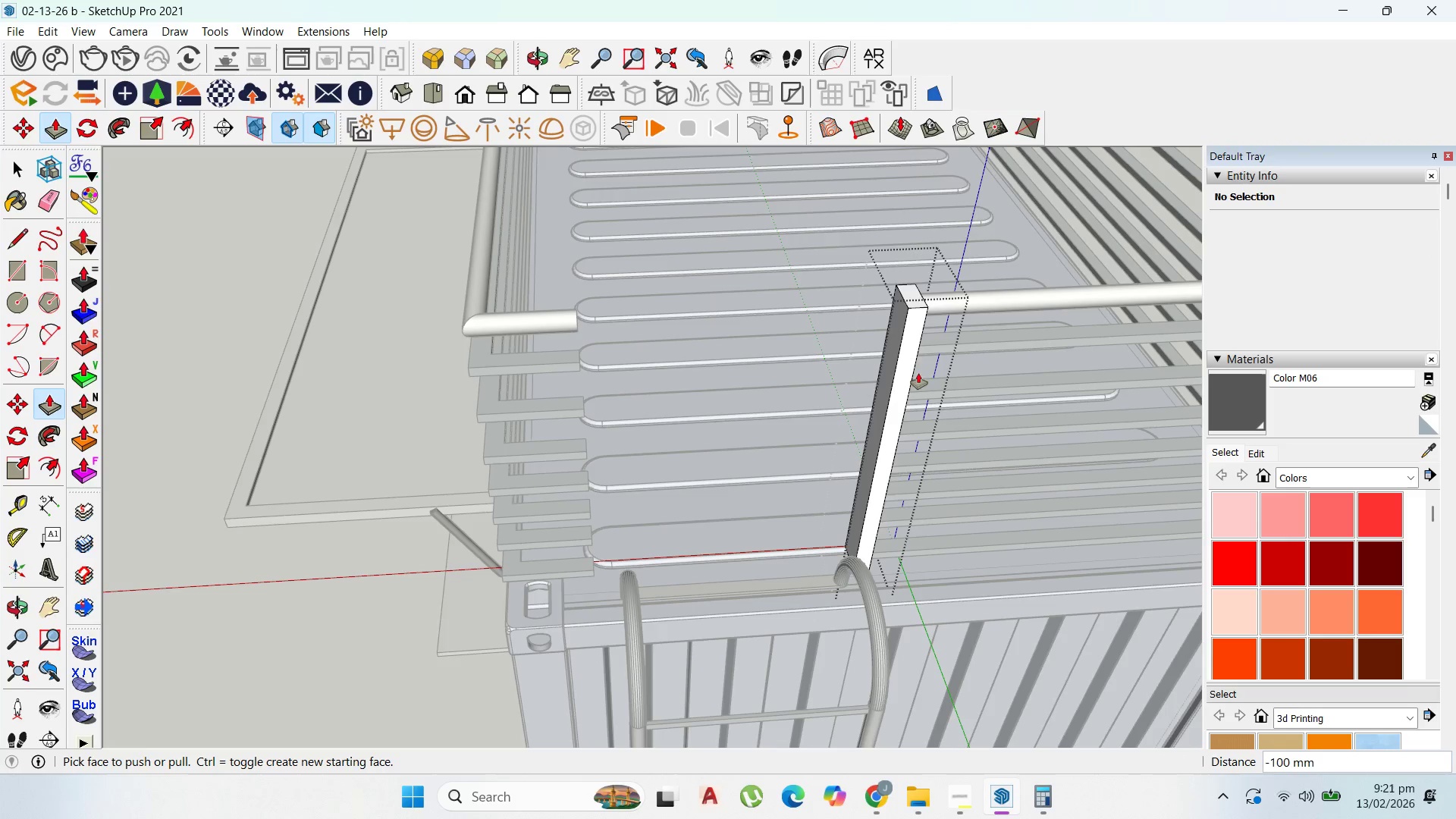 
left_click_drag(start_coordinate=[900, 349], to_coordinate=[905, 346])
 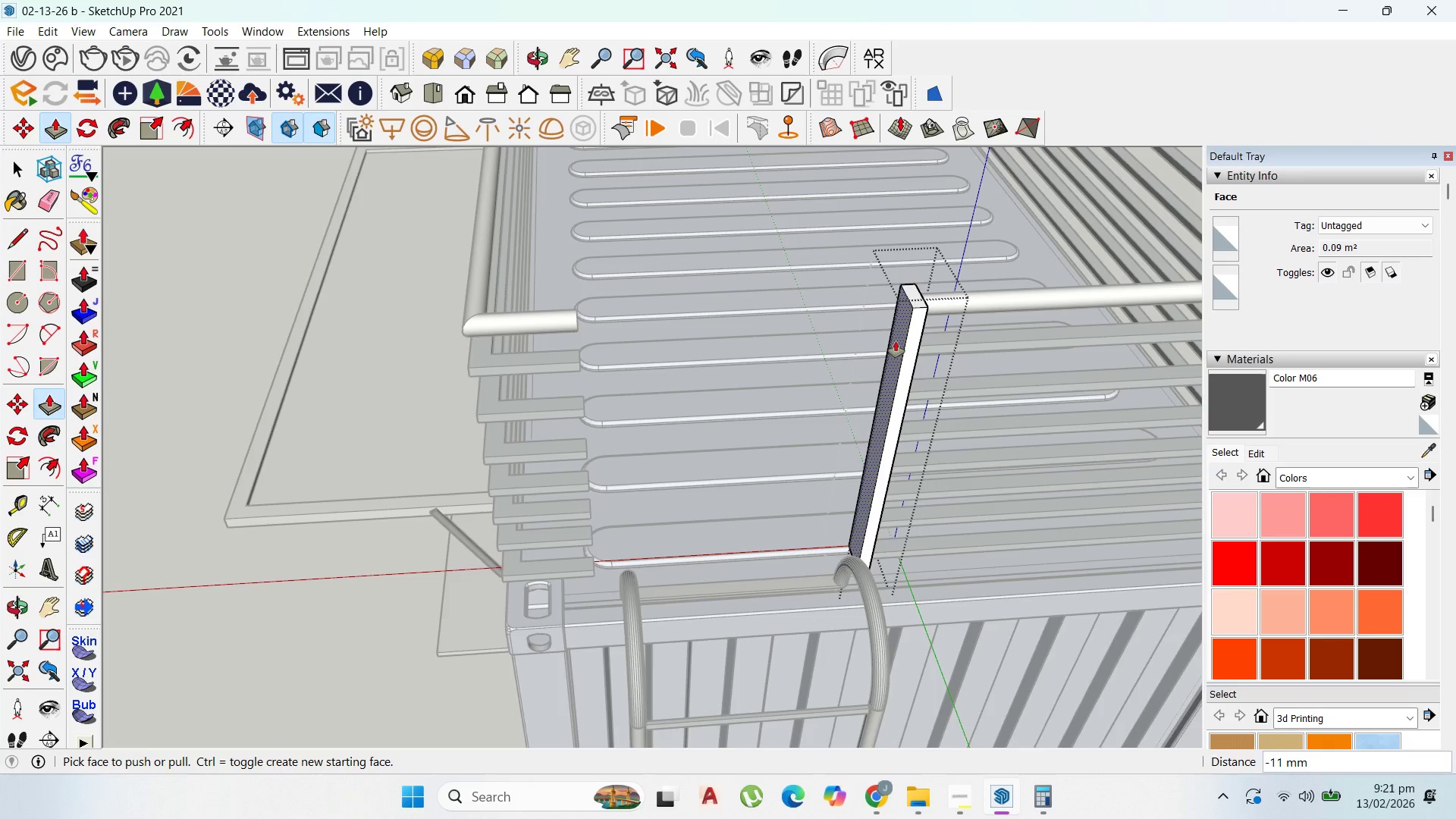 
scroll: coordinate [984, 294], scroll_direction: up, amount: 4.0
 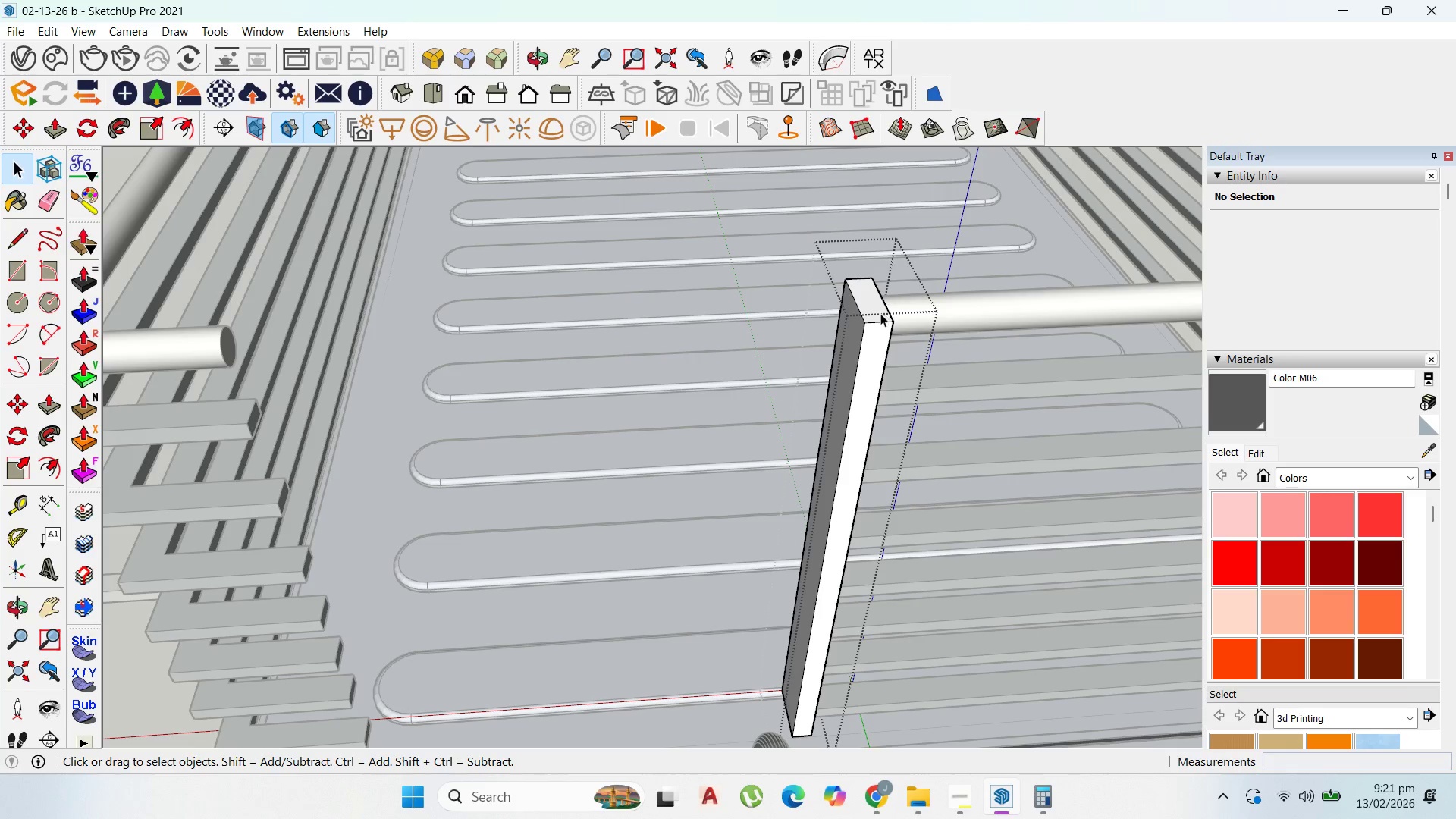 
double_click([880, 314])
 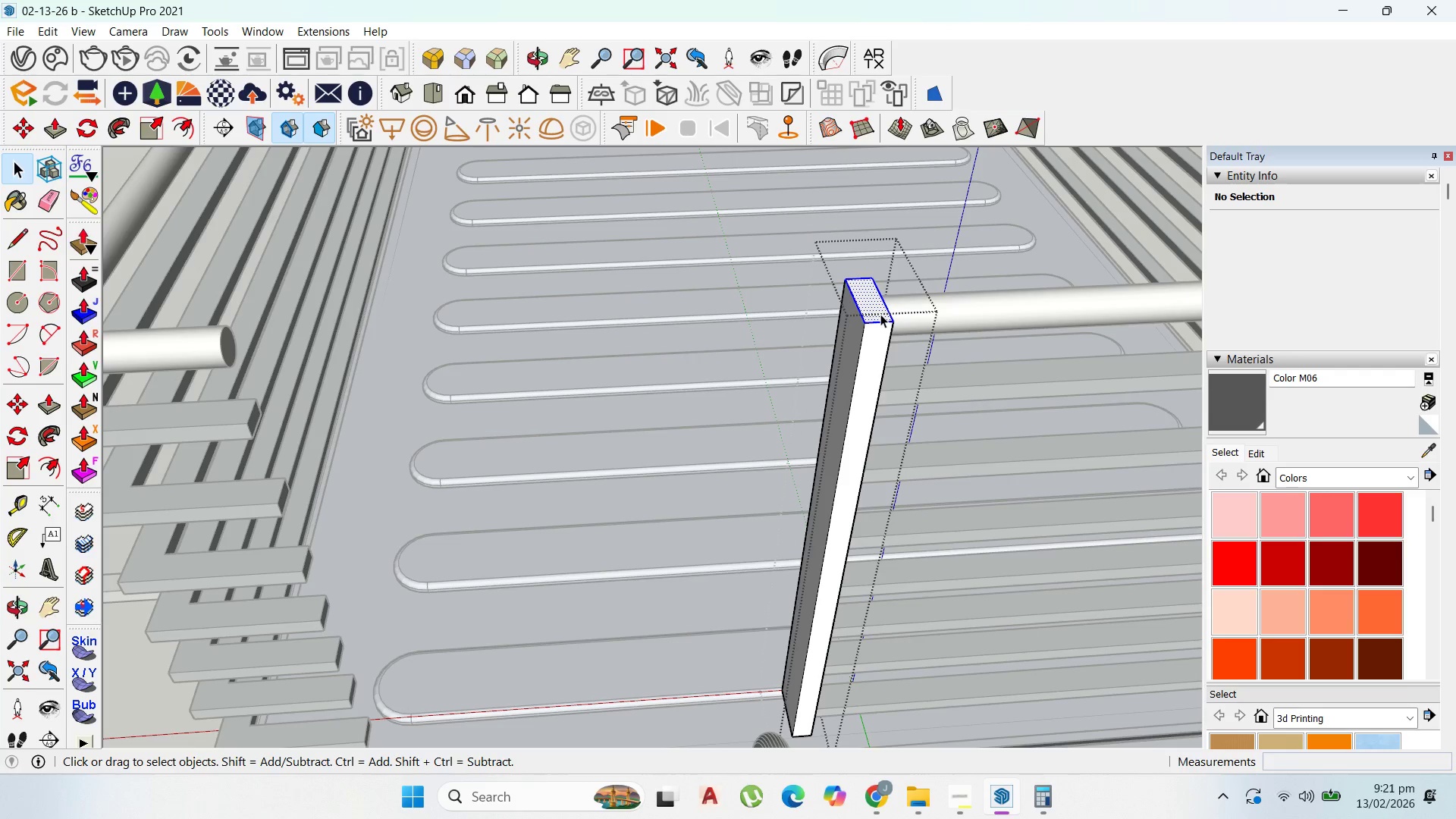 
triple_click([880, 314])
 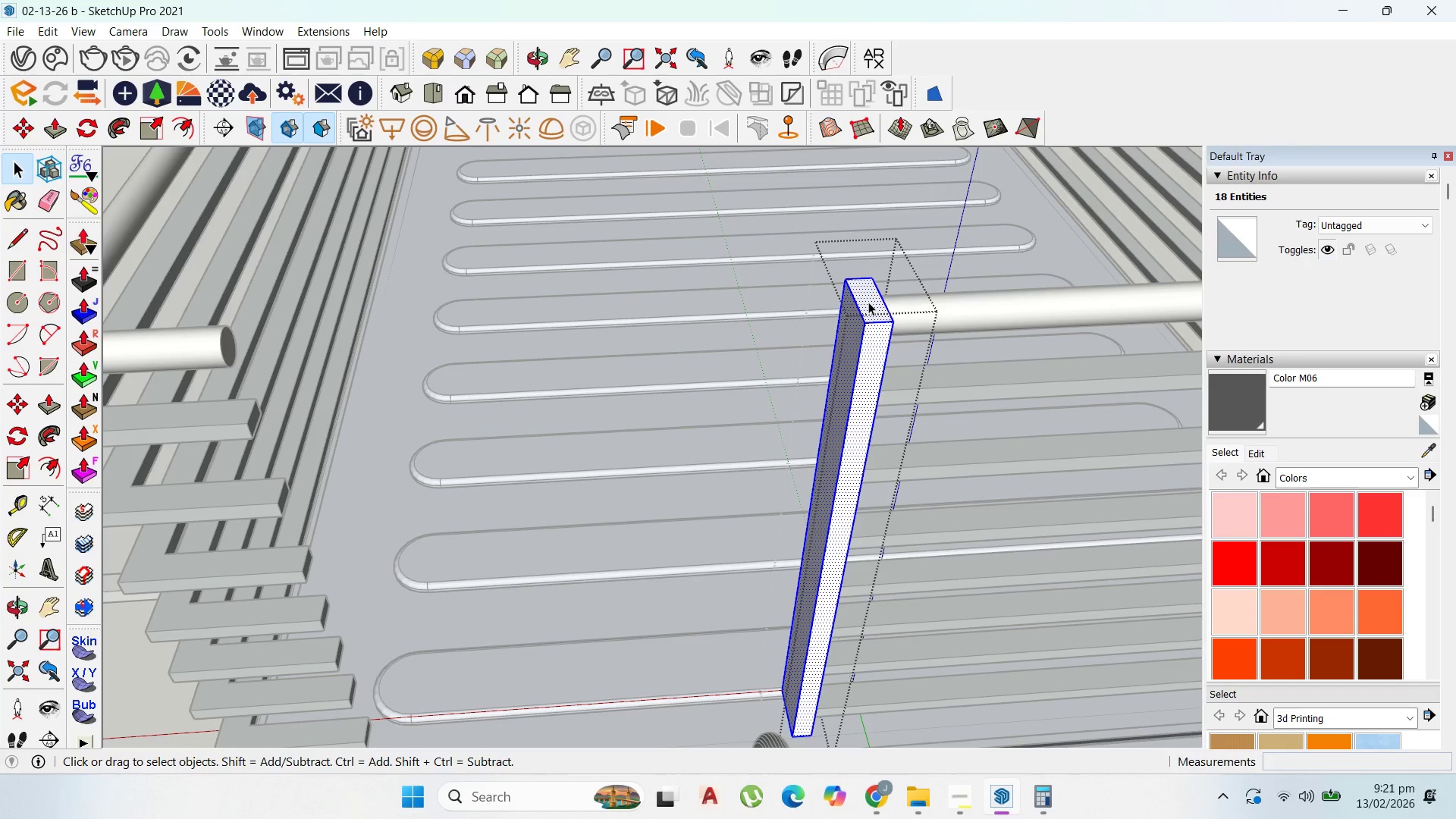 
key(P)
 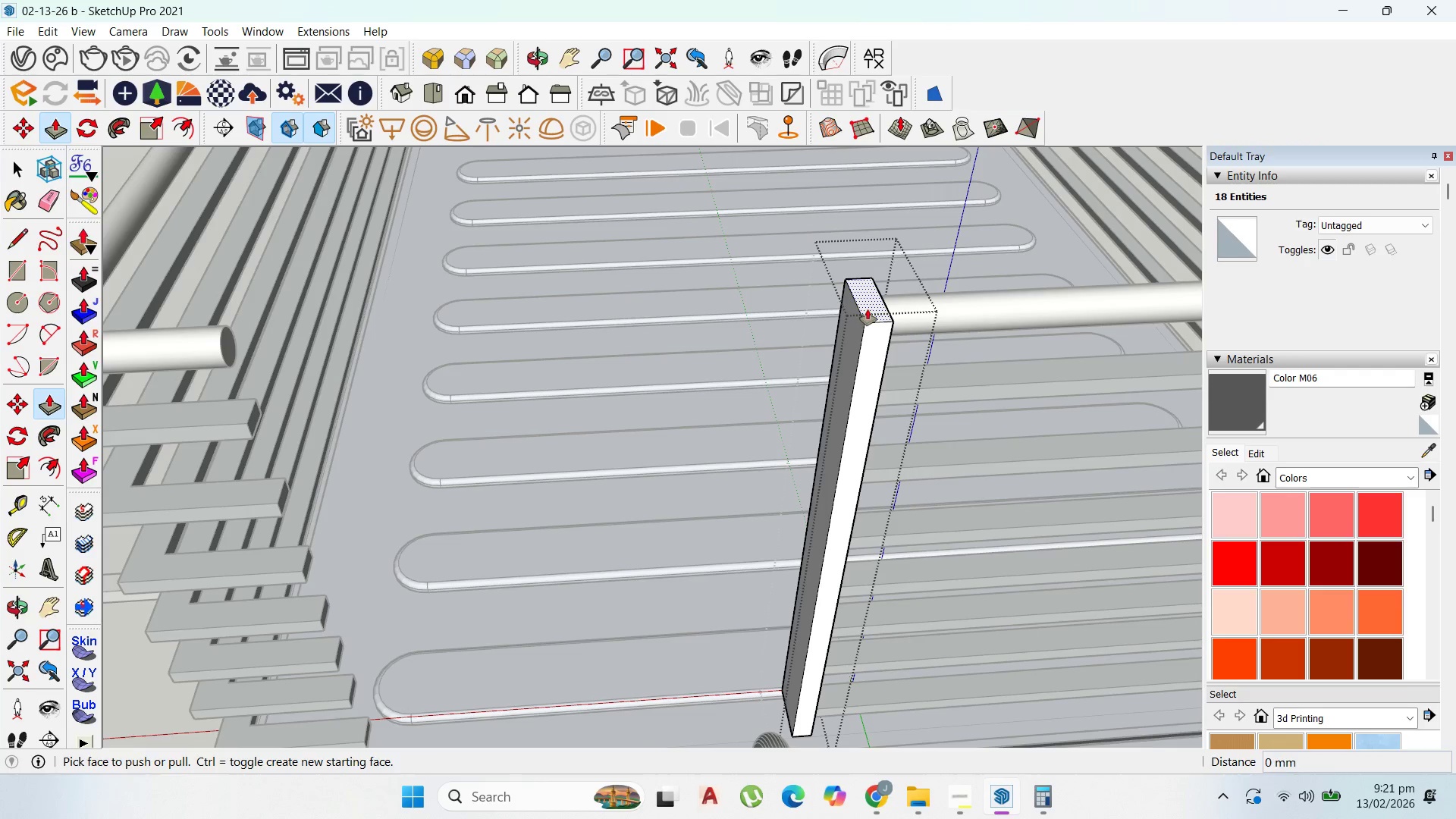 
left_click_drag(start_coordinate=[868, 309], to_coordinate=[880, 336])
 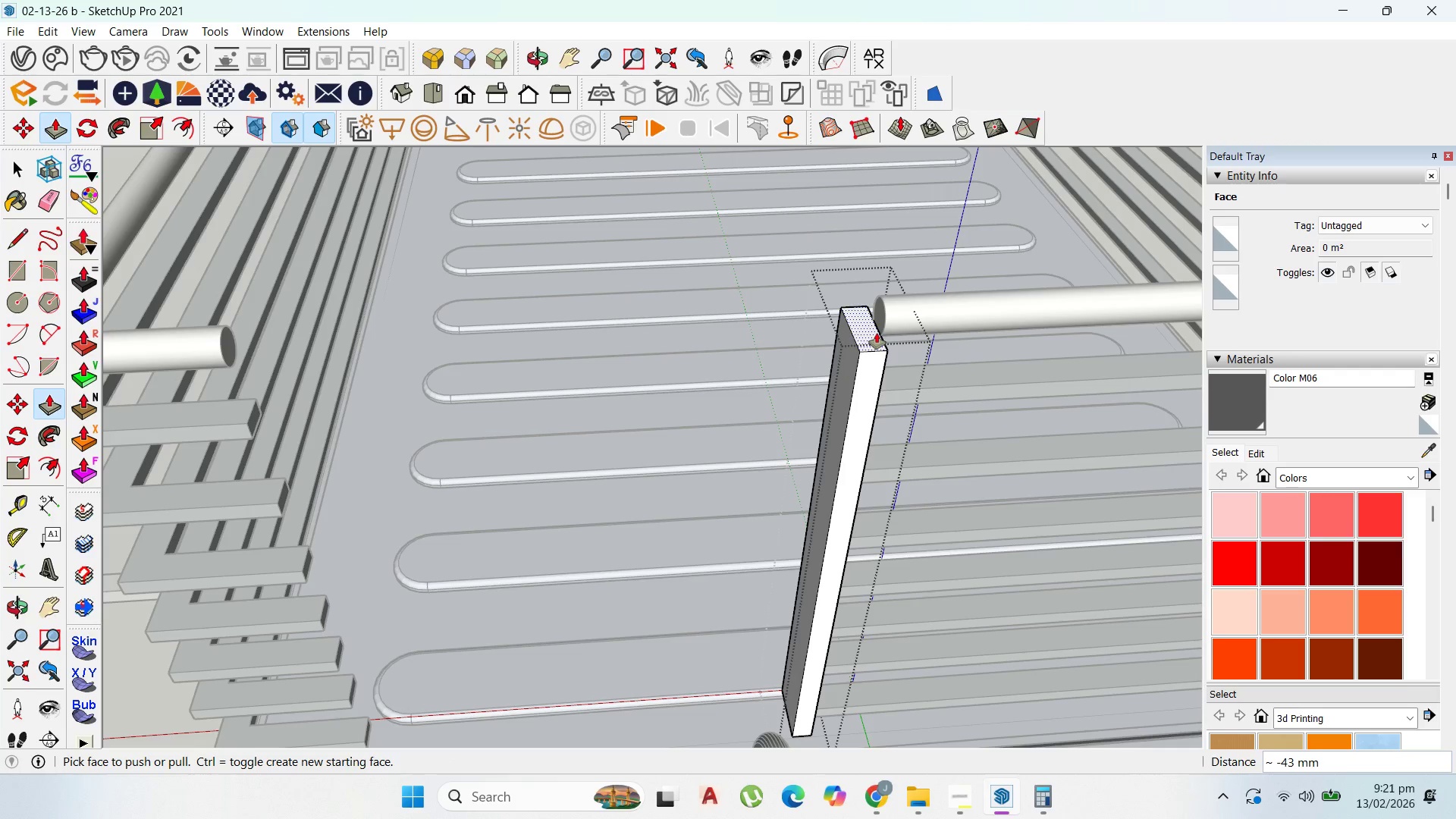 
scroll: coordinate [877, 333], scroll_direction: down, amount: 3.0
 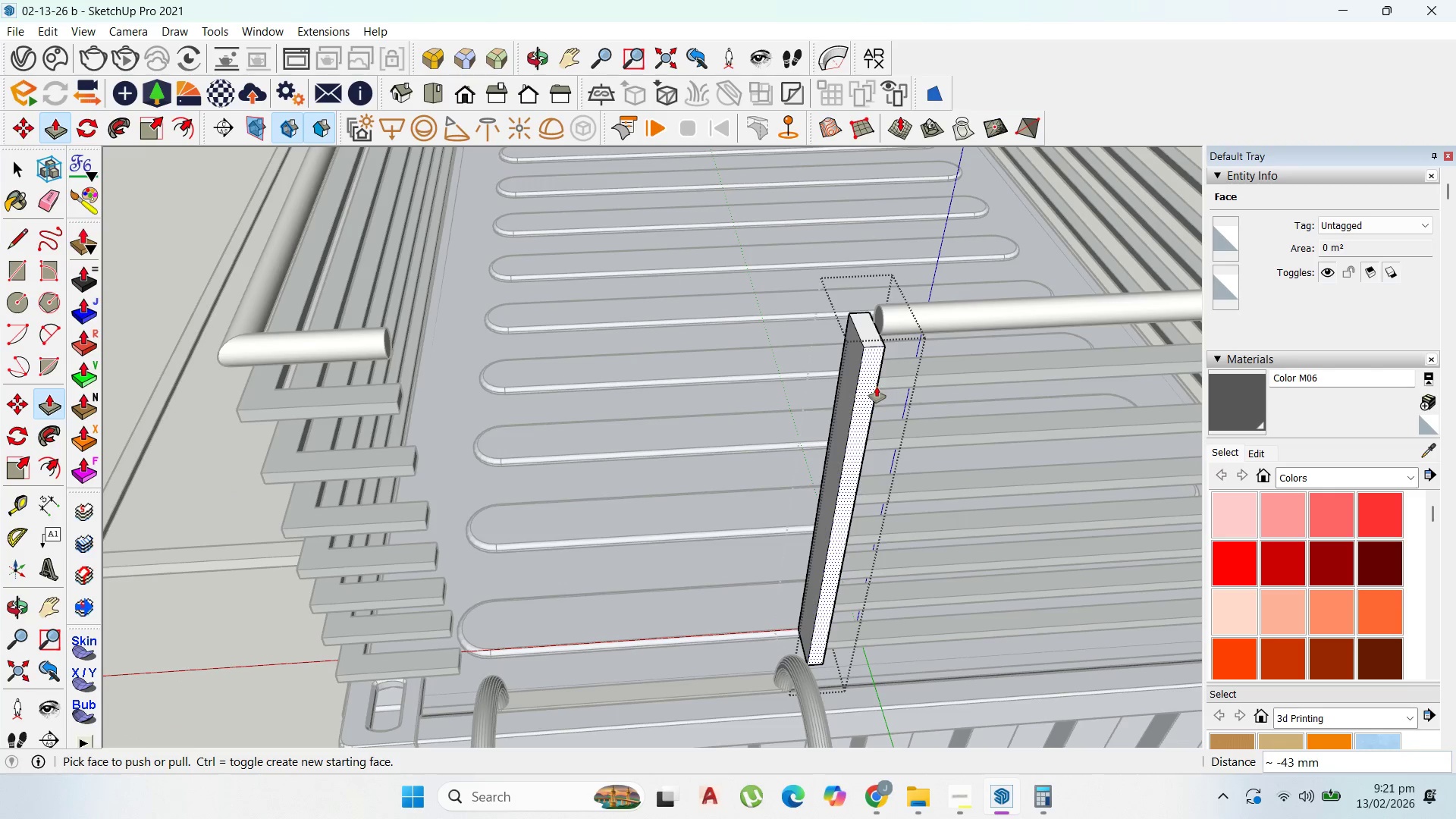 
scroll: coordinate [877, 387], scroll_direction: up, amount: 2.0
 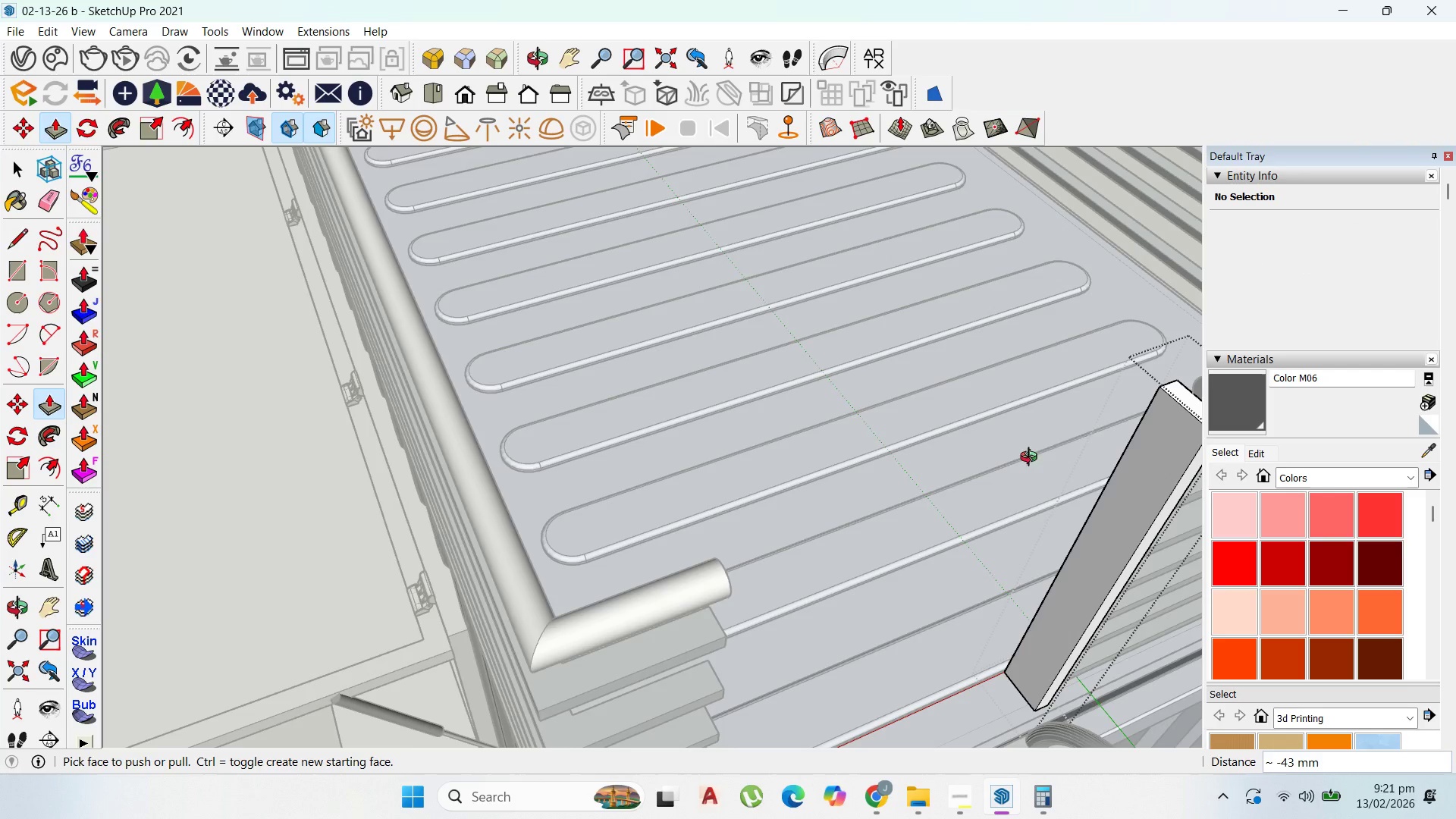 
left_click_drag(start_coordinate=[1147, 470], to_coordinate=[1153, 472])
 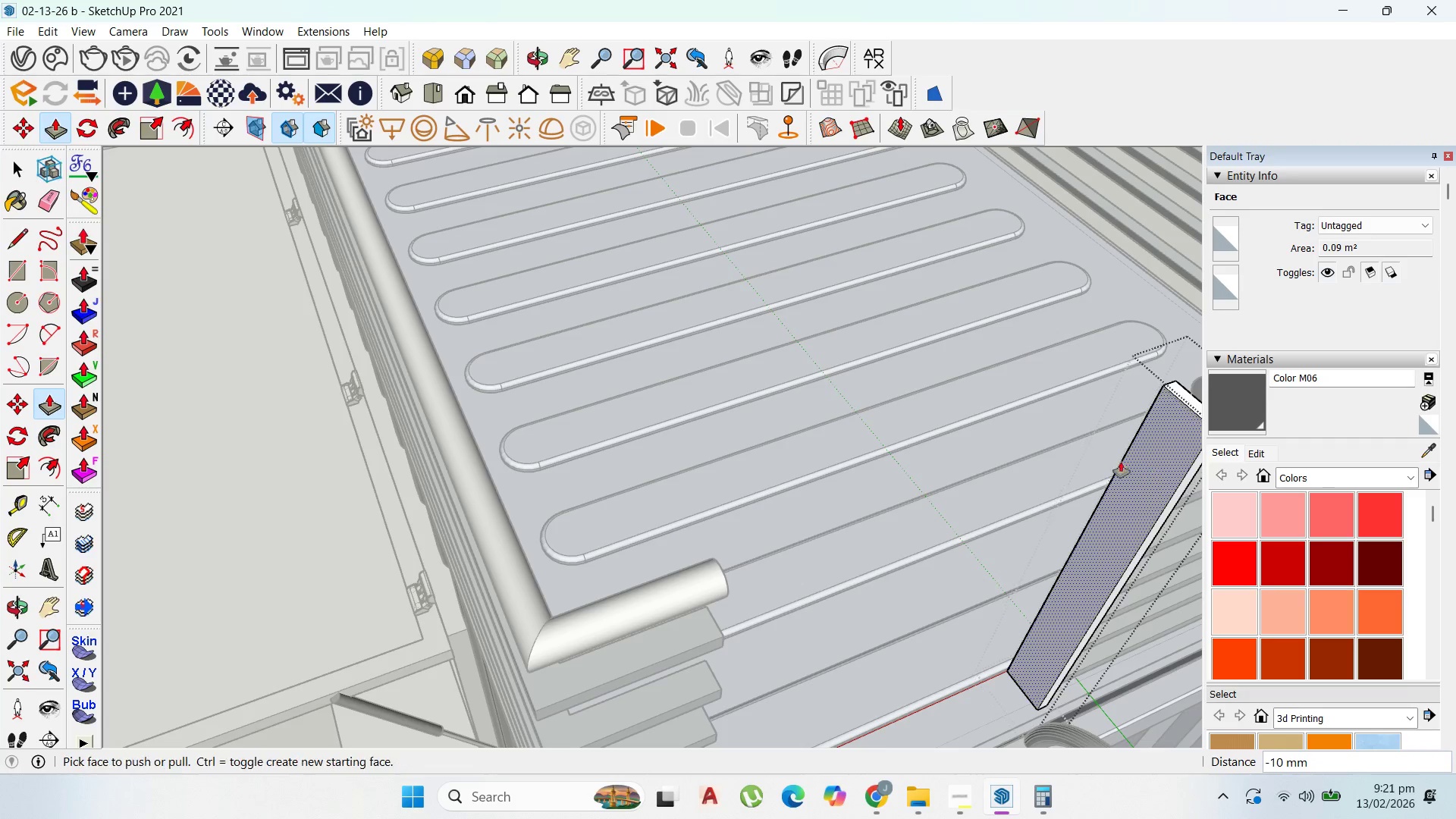 
scroll: coordinate [1075, 419], scroll_direction: down, amount: 2.0
 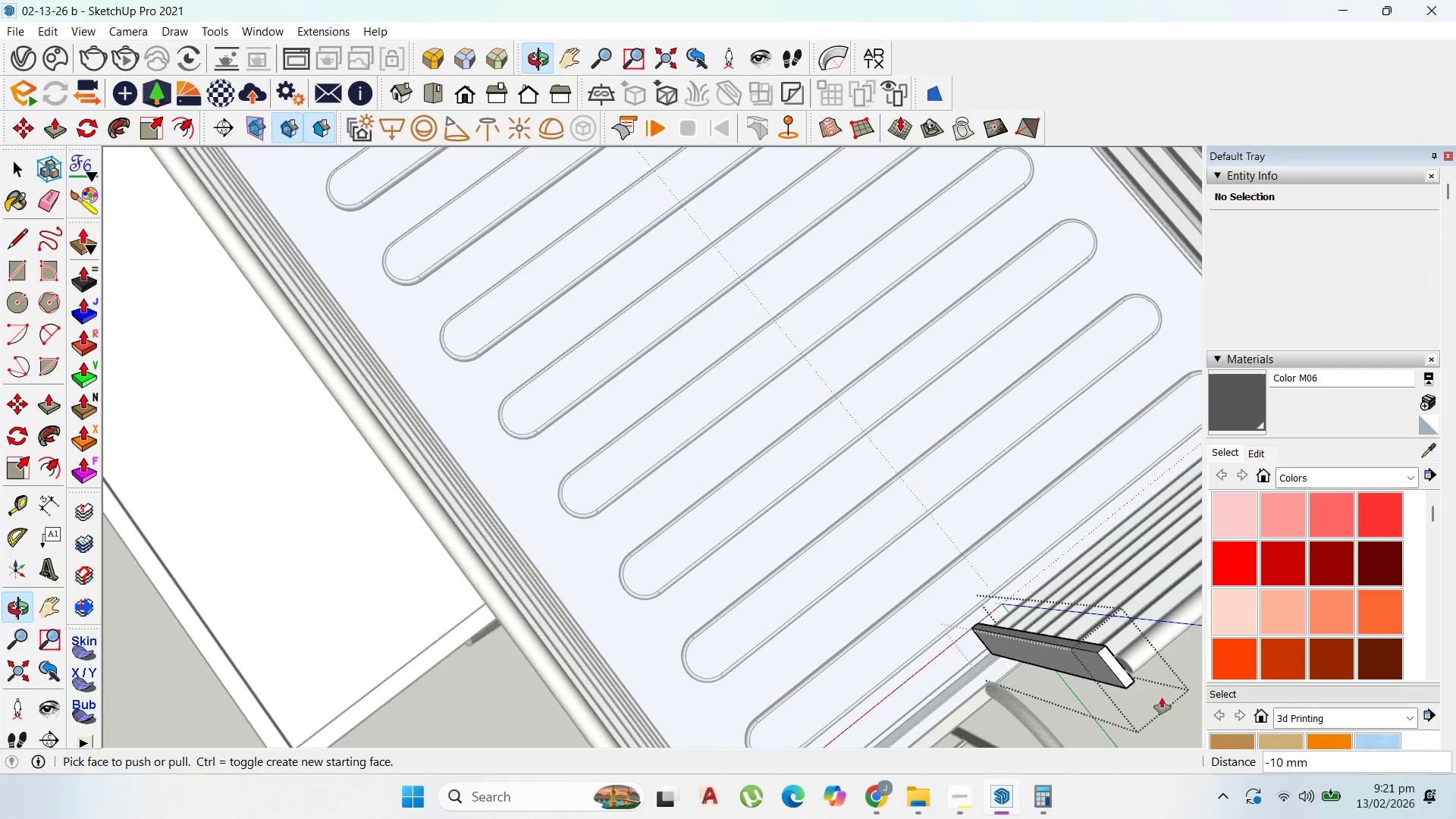 
scroll: coordinate [1054, 656], scroll_direction: up, amount: 4.0
 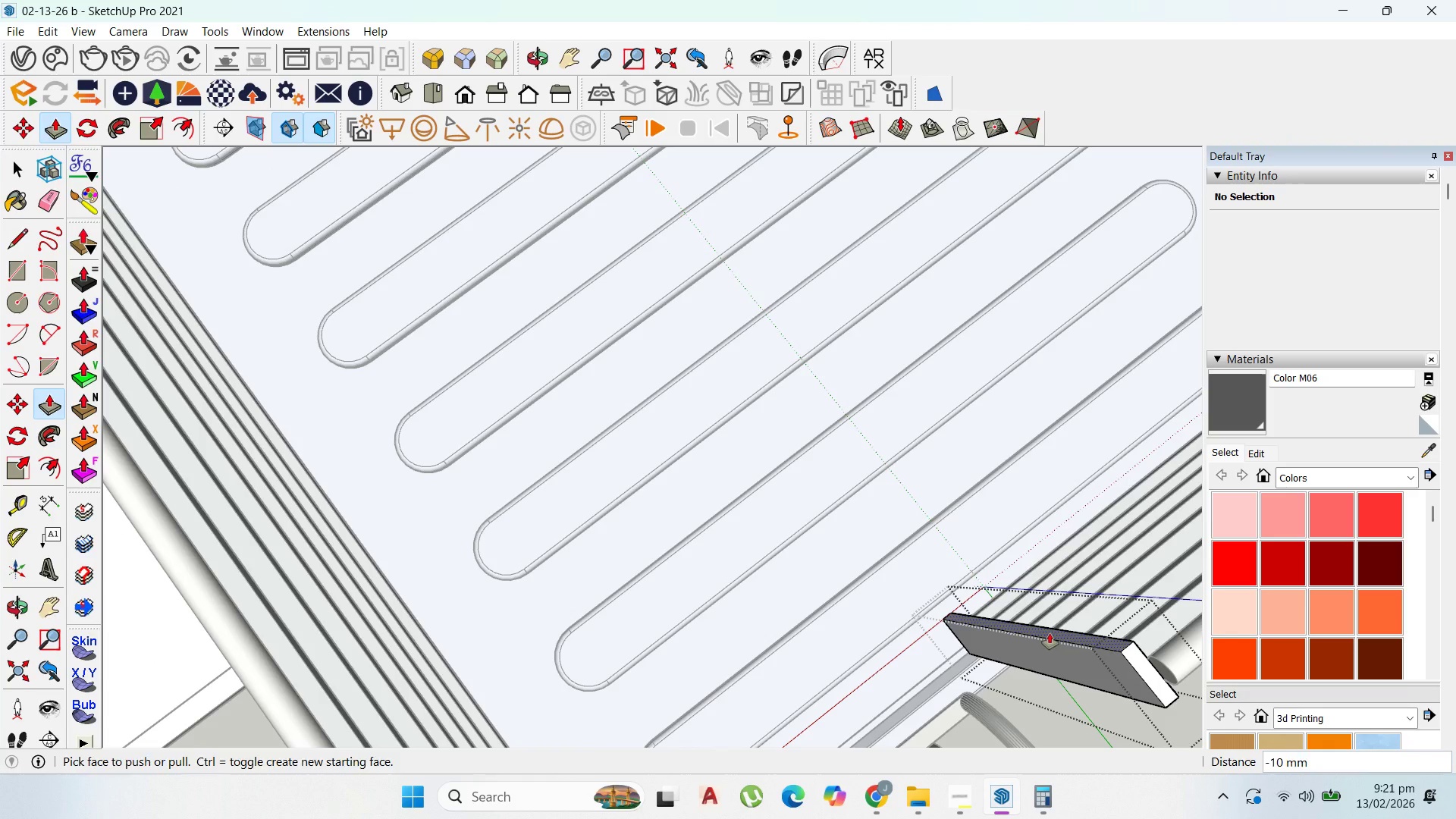 
left_click_drag(start_coordinate=[1050, 634], to_coordinate=[1058, 642])
 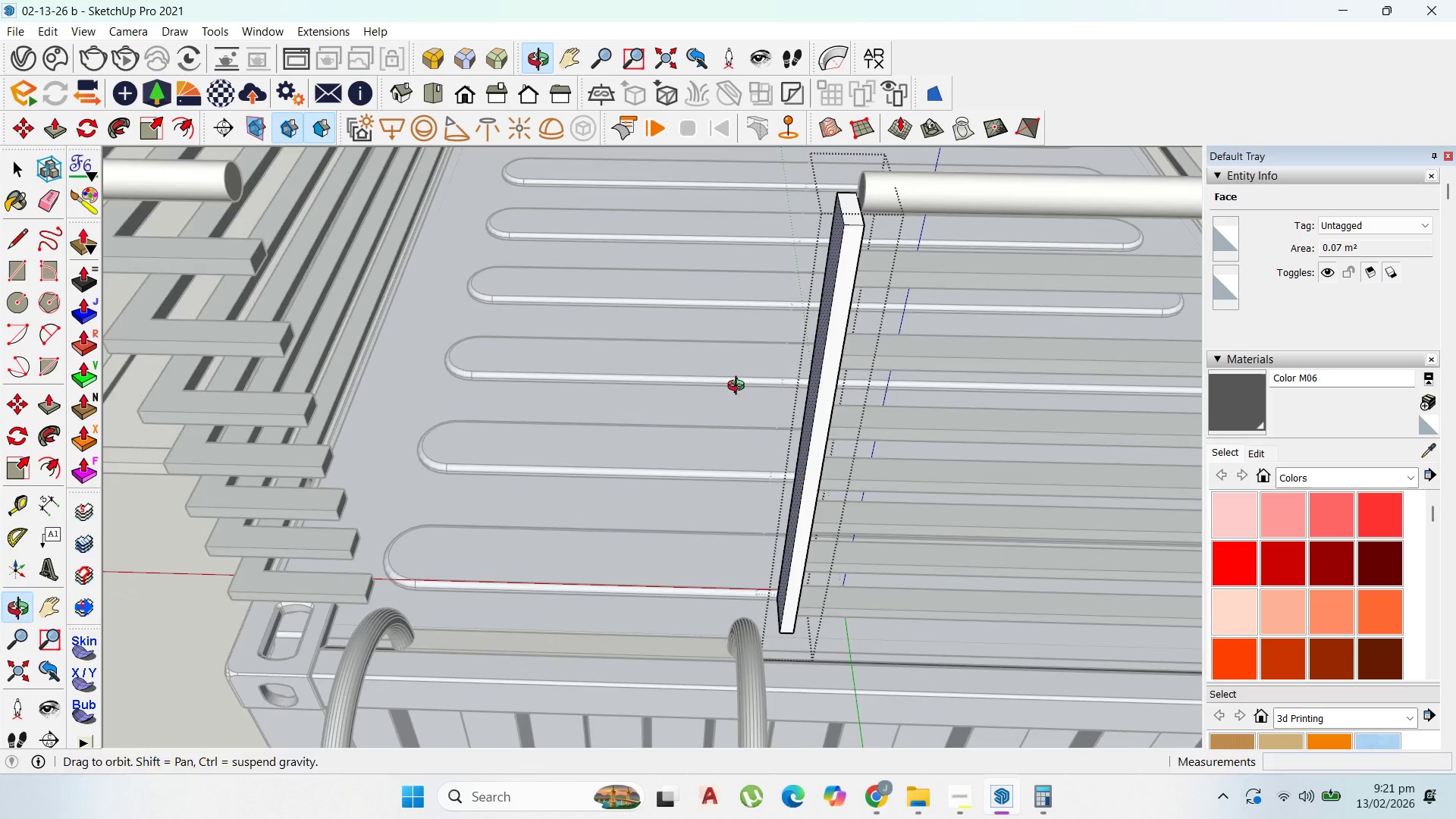 
scroll: coordinate [800, 417], scroll_direction: down, amount: 5.0
 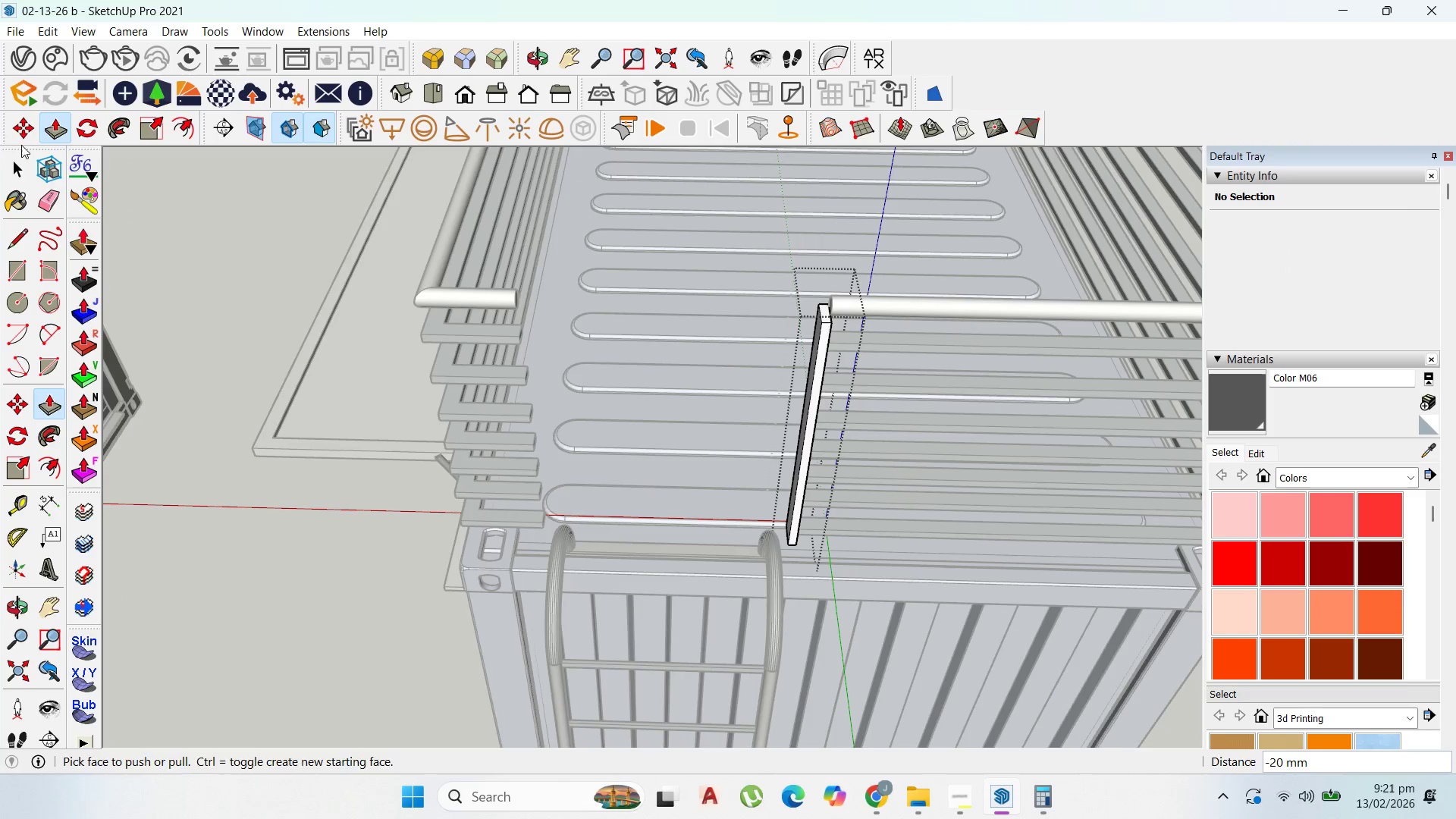 
left_click([14, 165])
 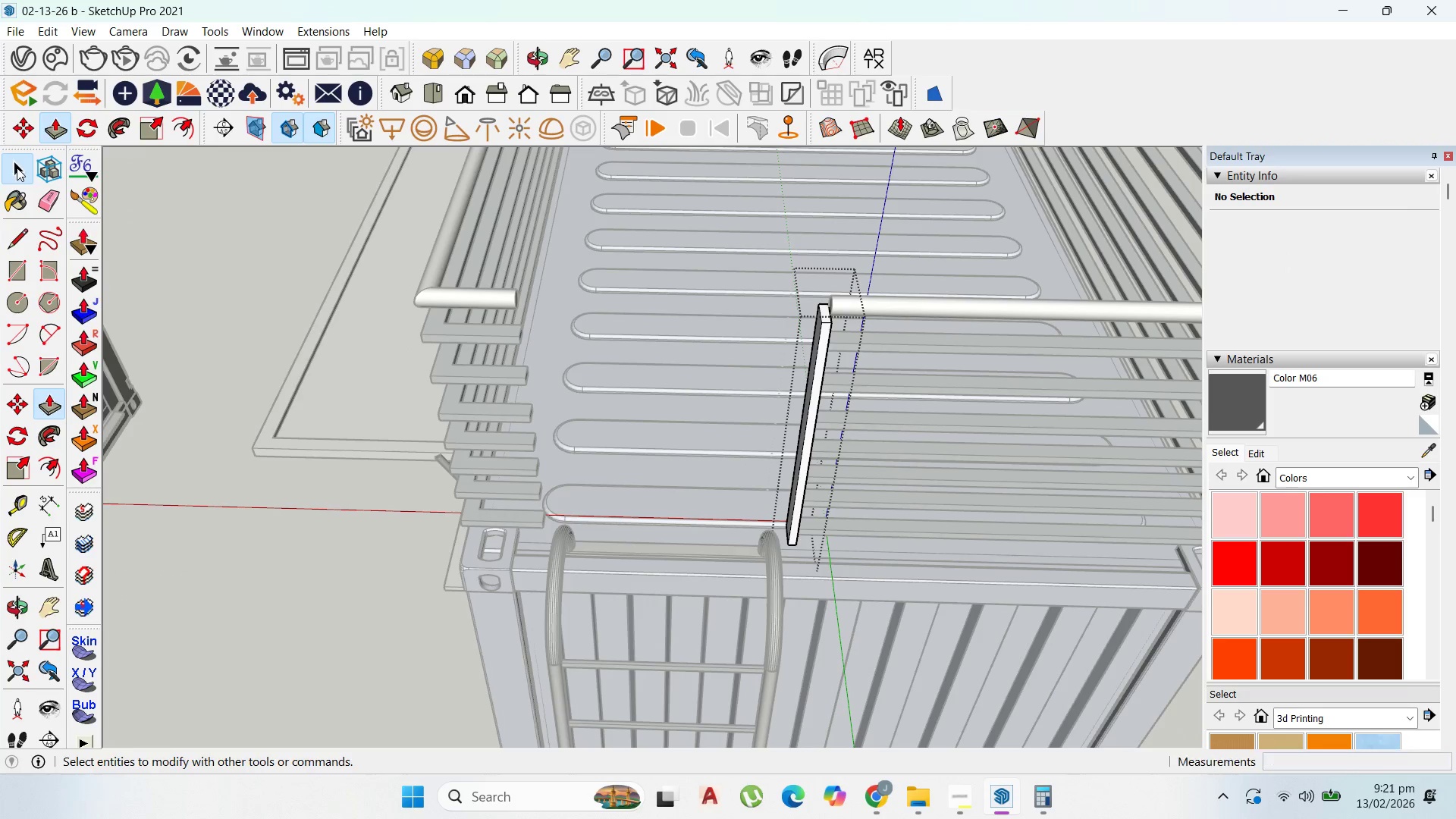 
key(Escape)
 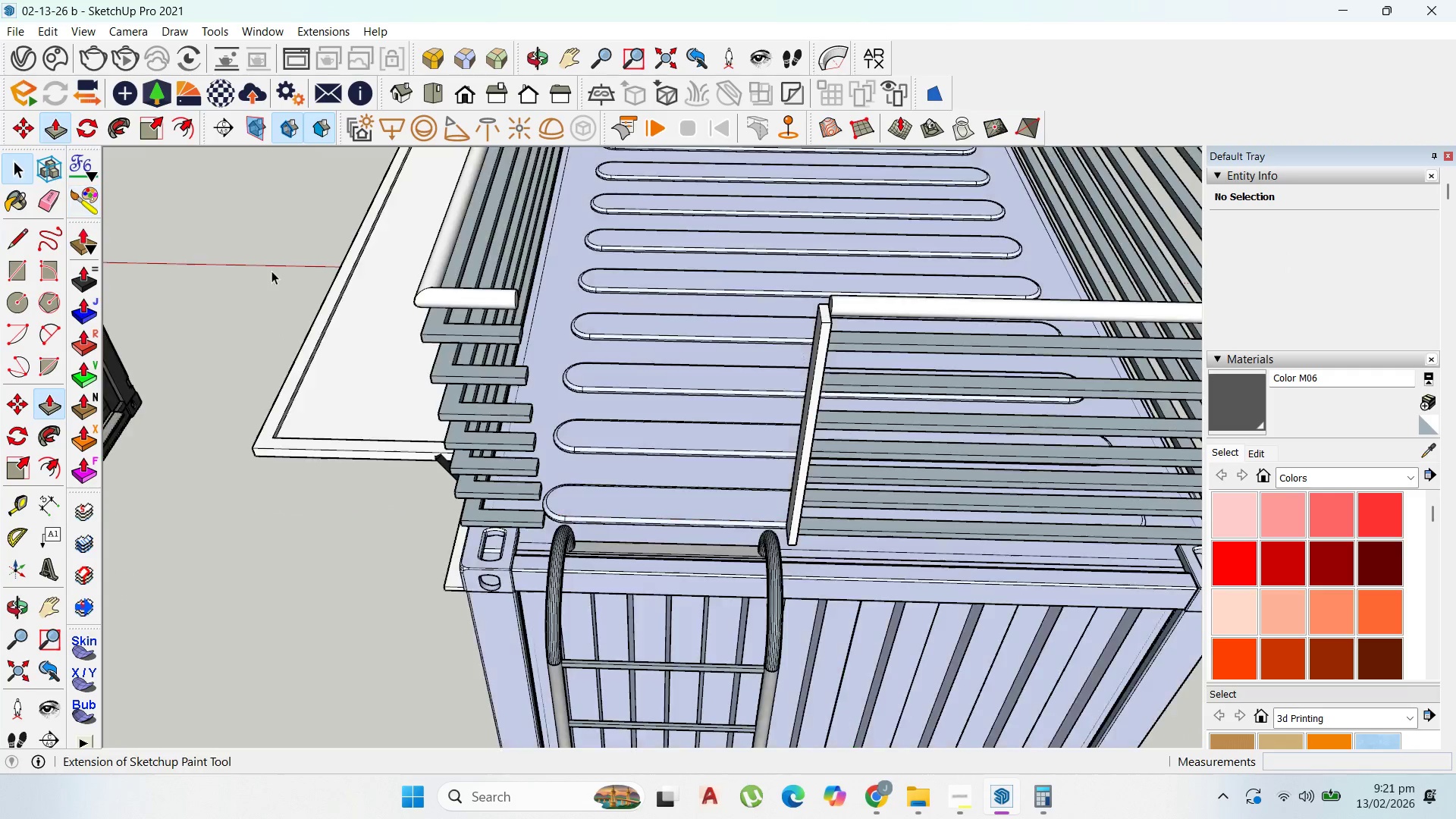 
key(Escape)
 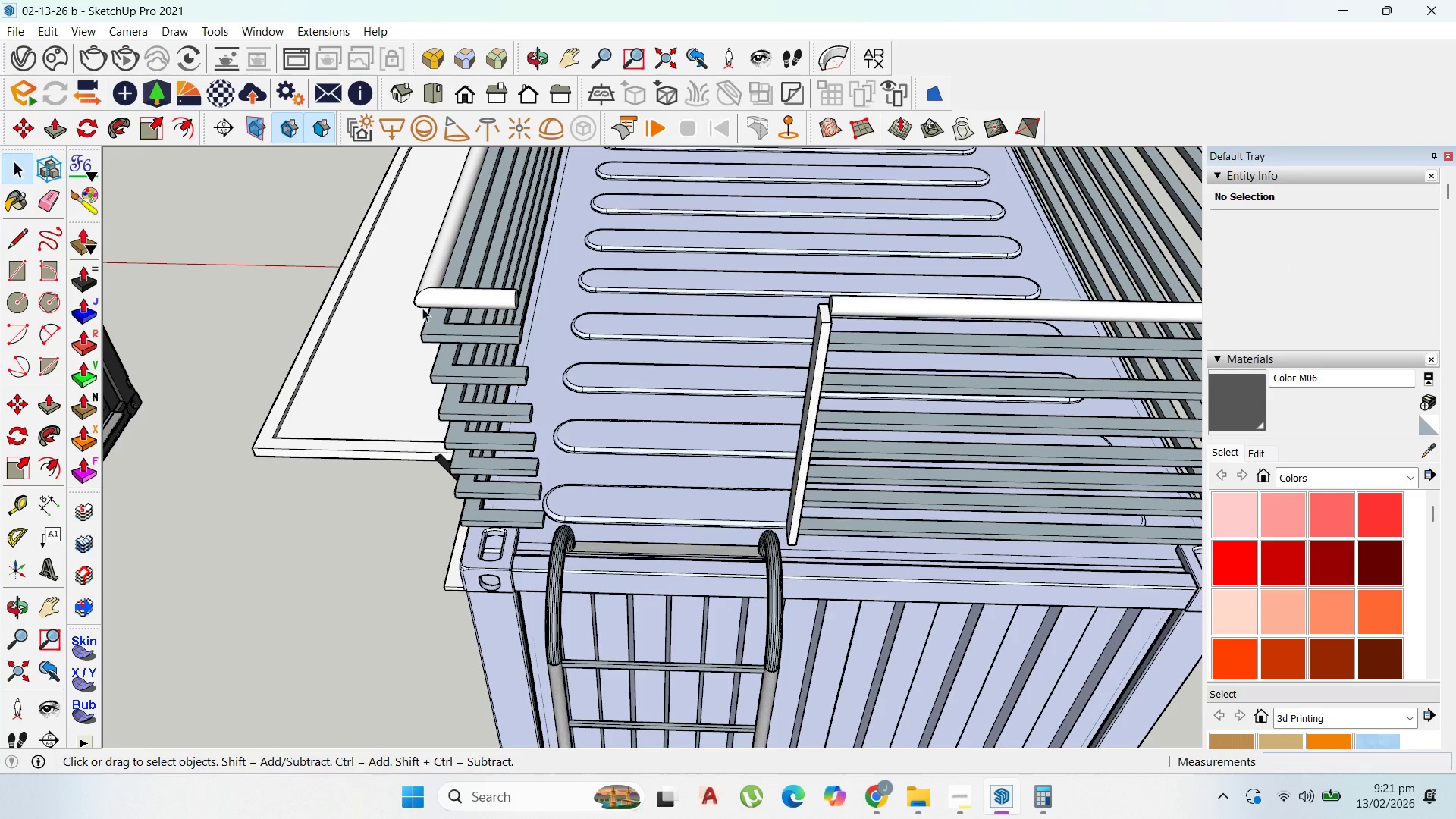 
key(Escape)
 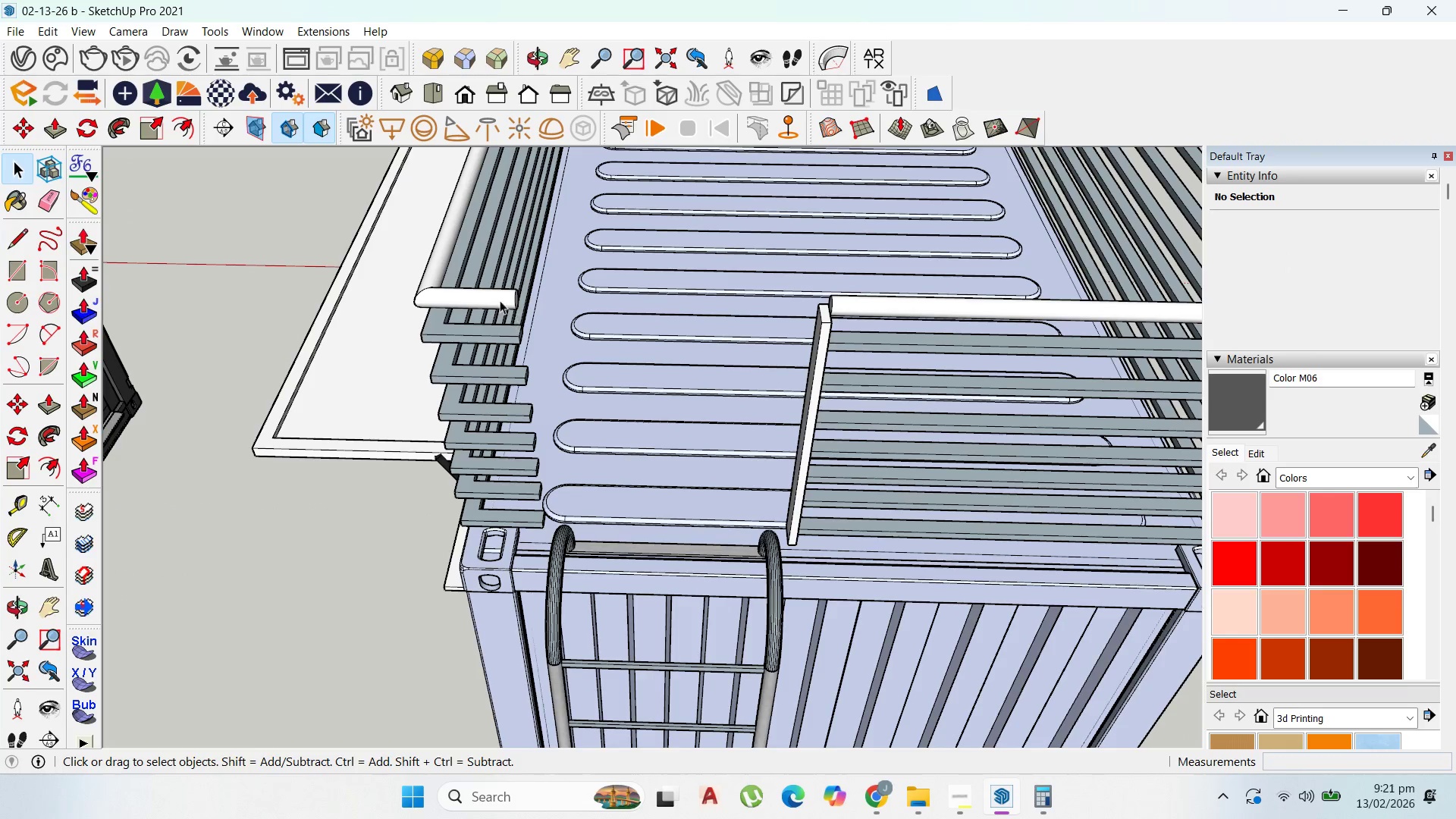 
scroll: coordinate [594, 259], scroll_direction: up, amount: 4.0
 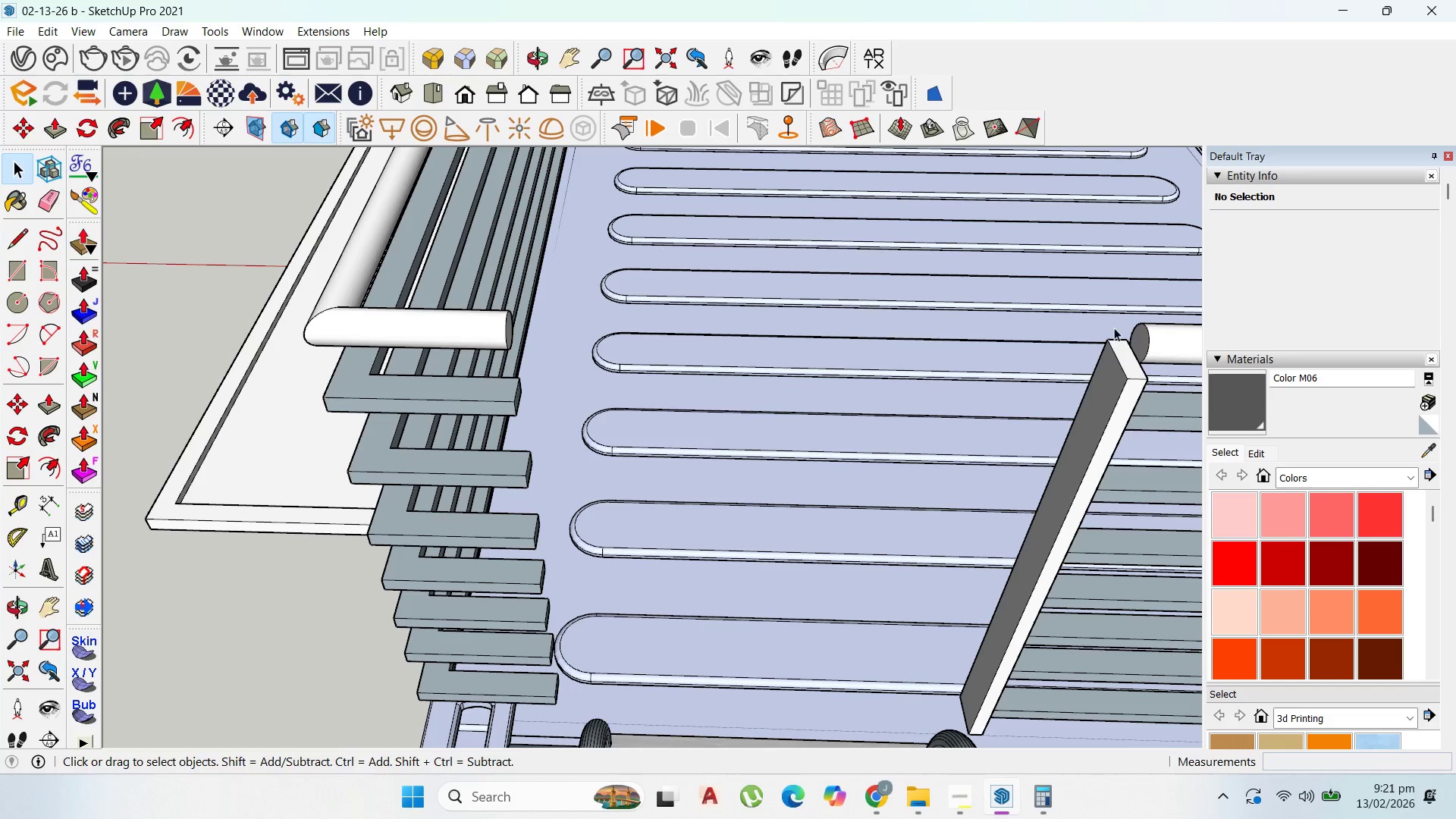 
left_click_drag(start_coordinate=[1124, 328], to_coordinate=[1128, 330])
 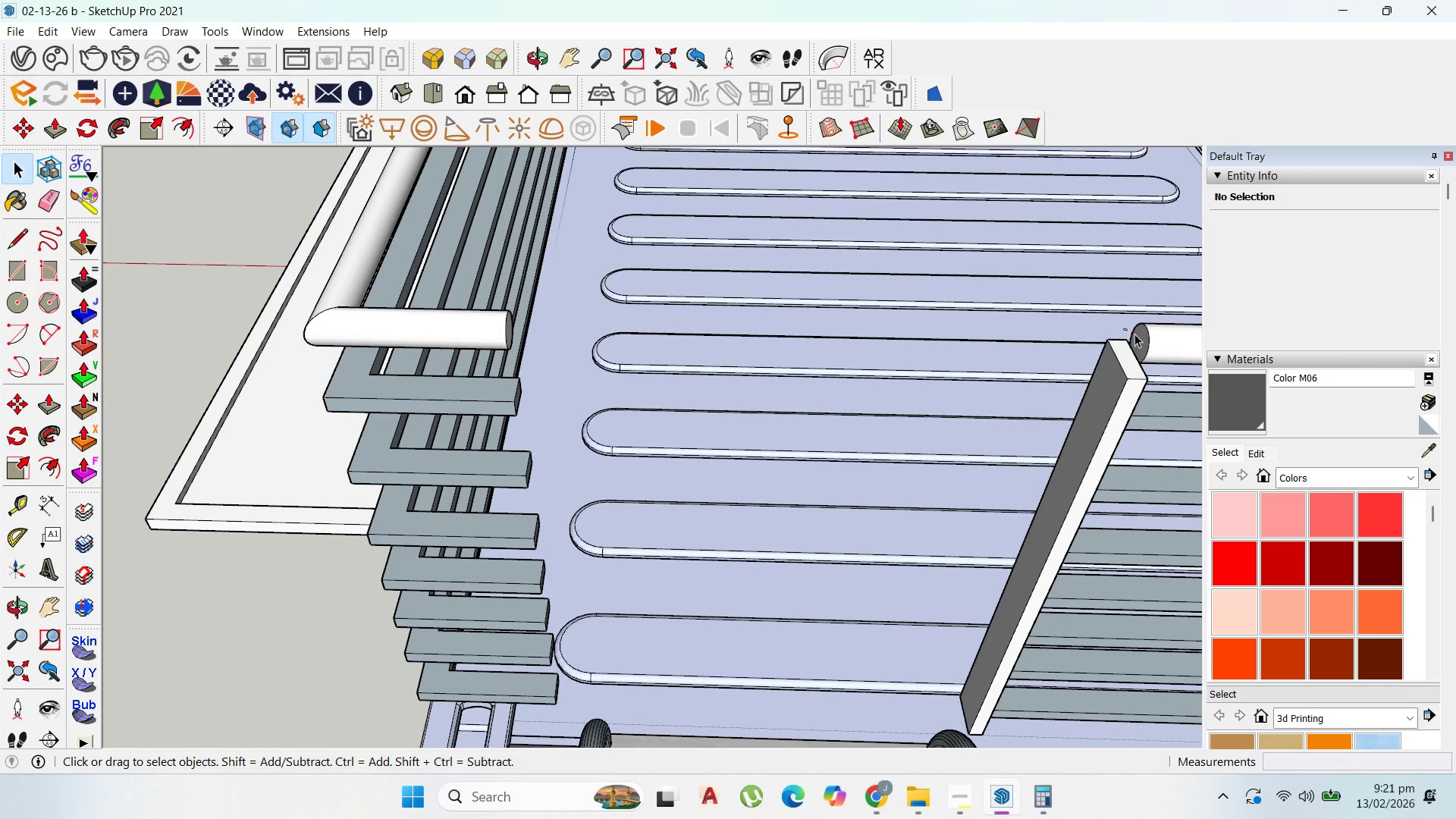 
double_click([1135, 334])
 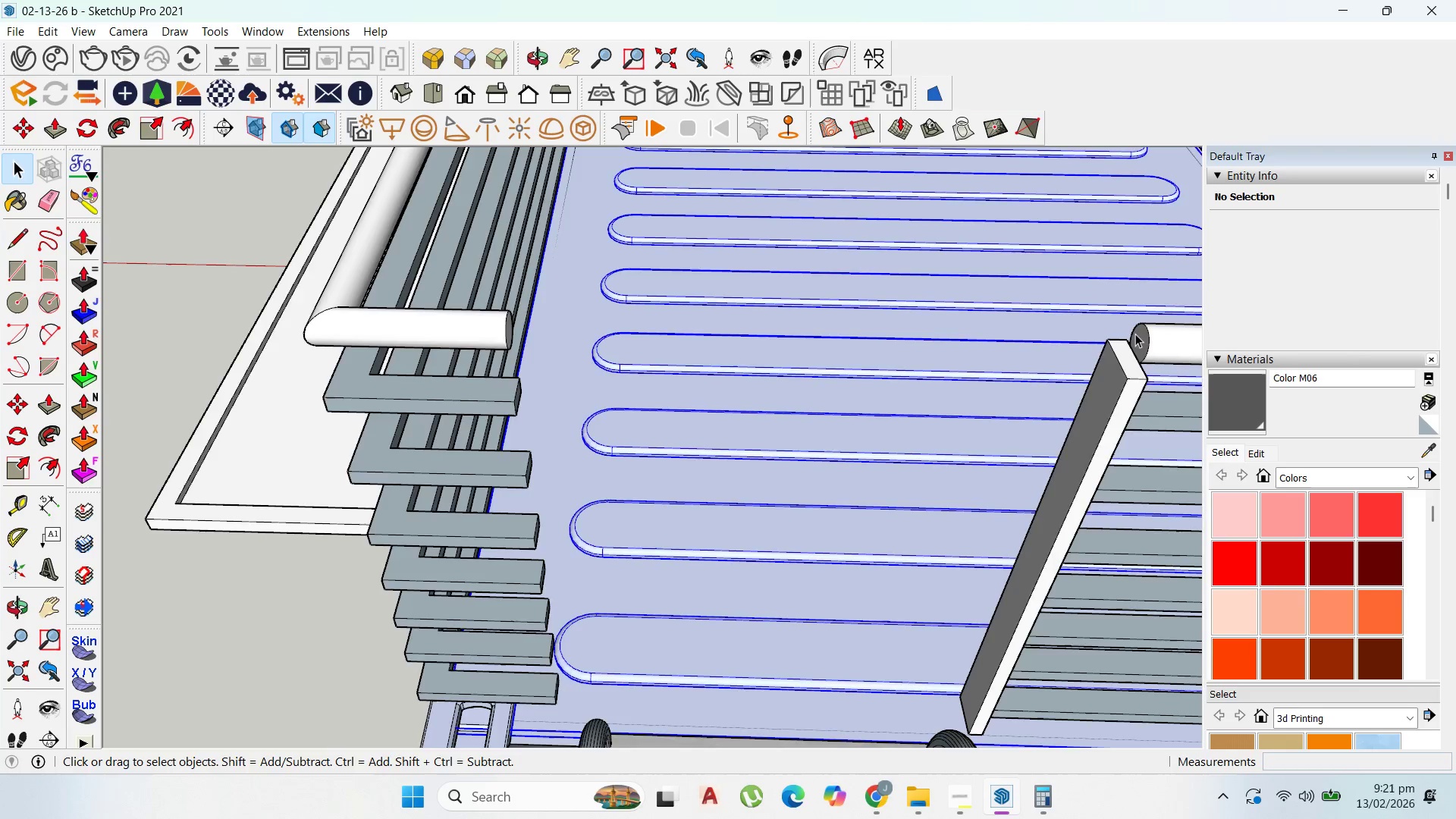 
triple_click([1135, 334])
 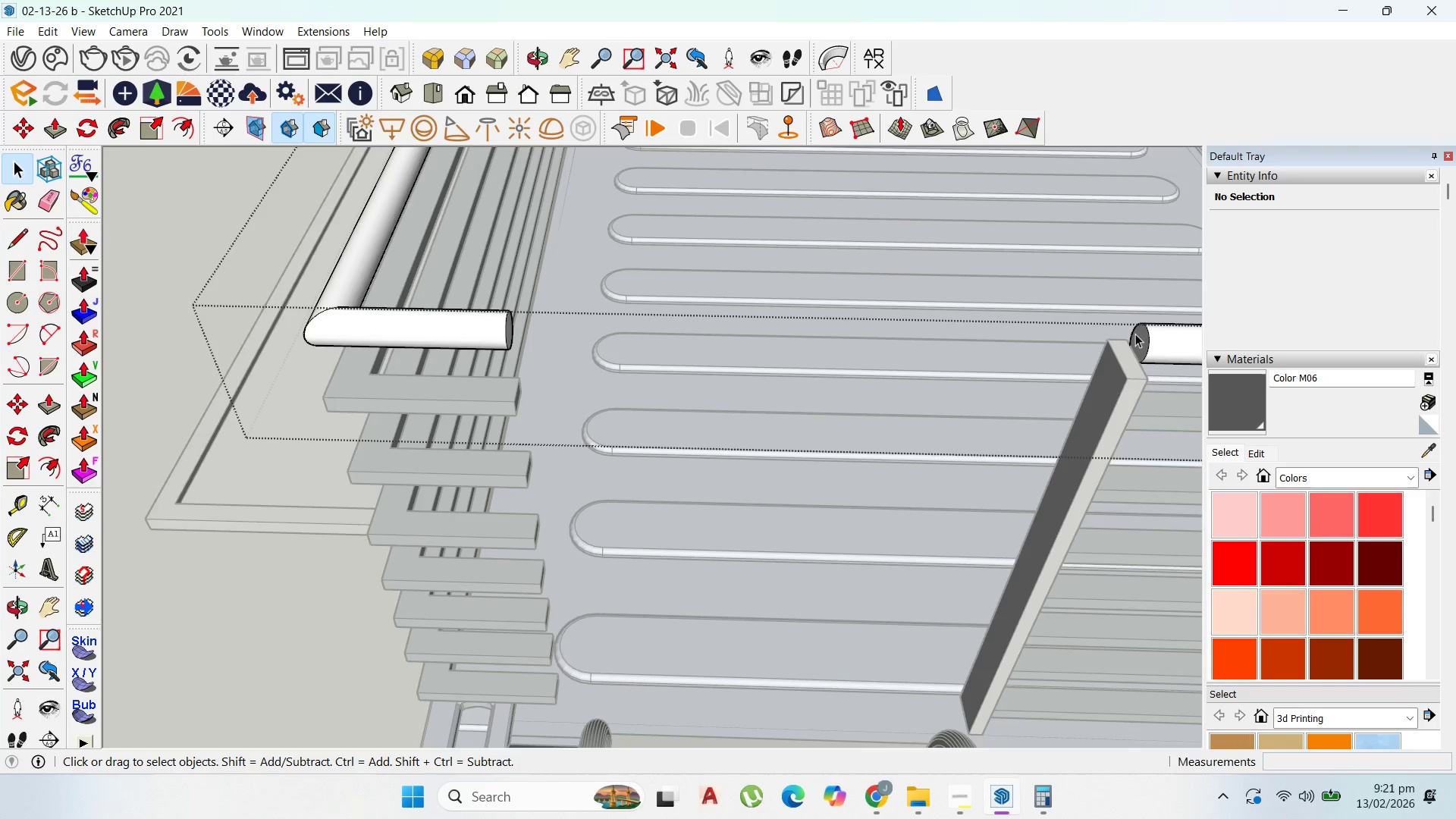 
triple_click([1135, 334])
 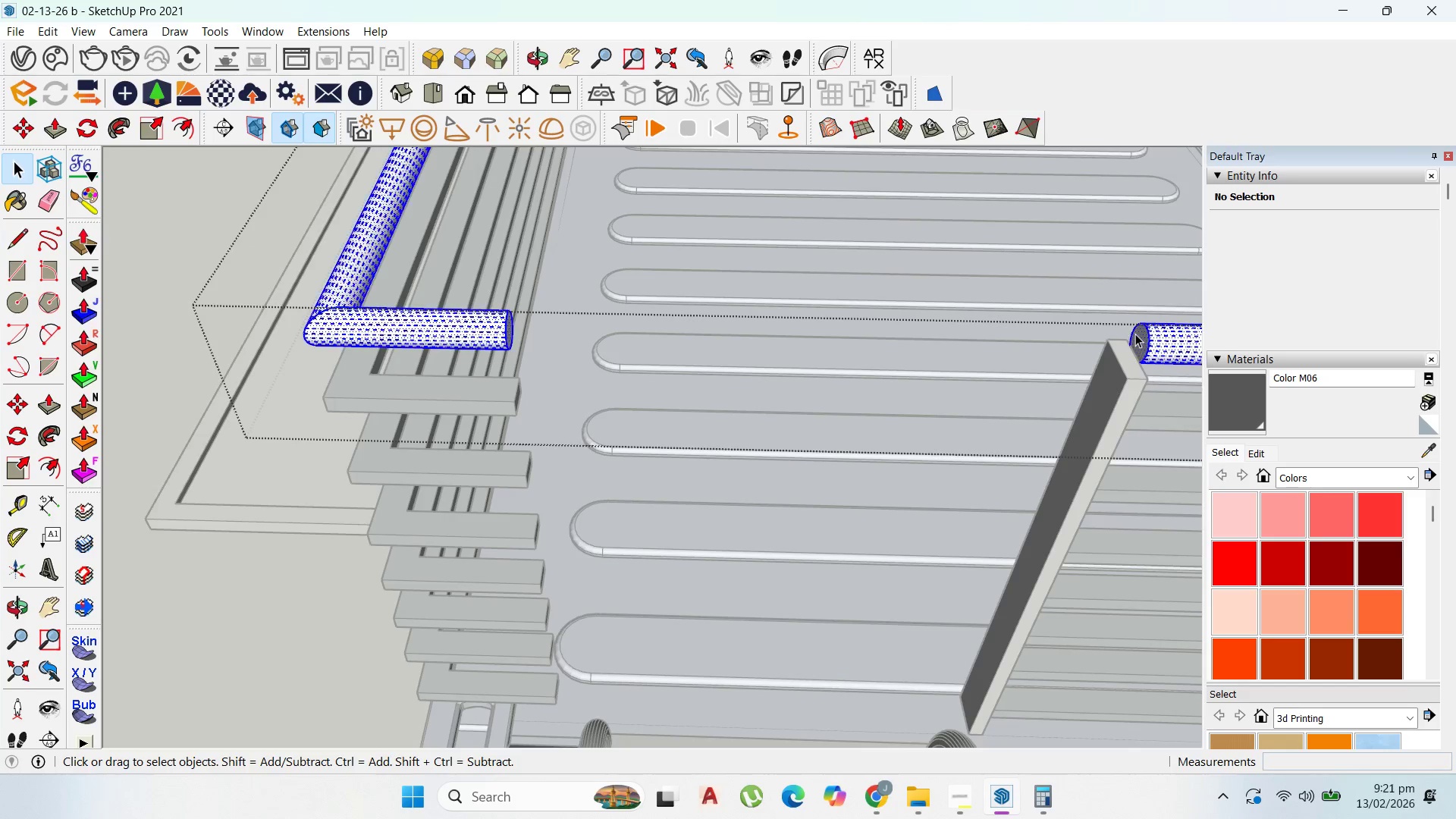 
triple_click([1136, 334])
 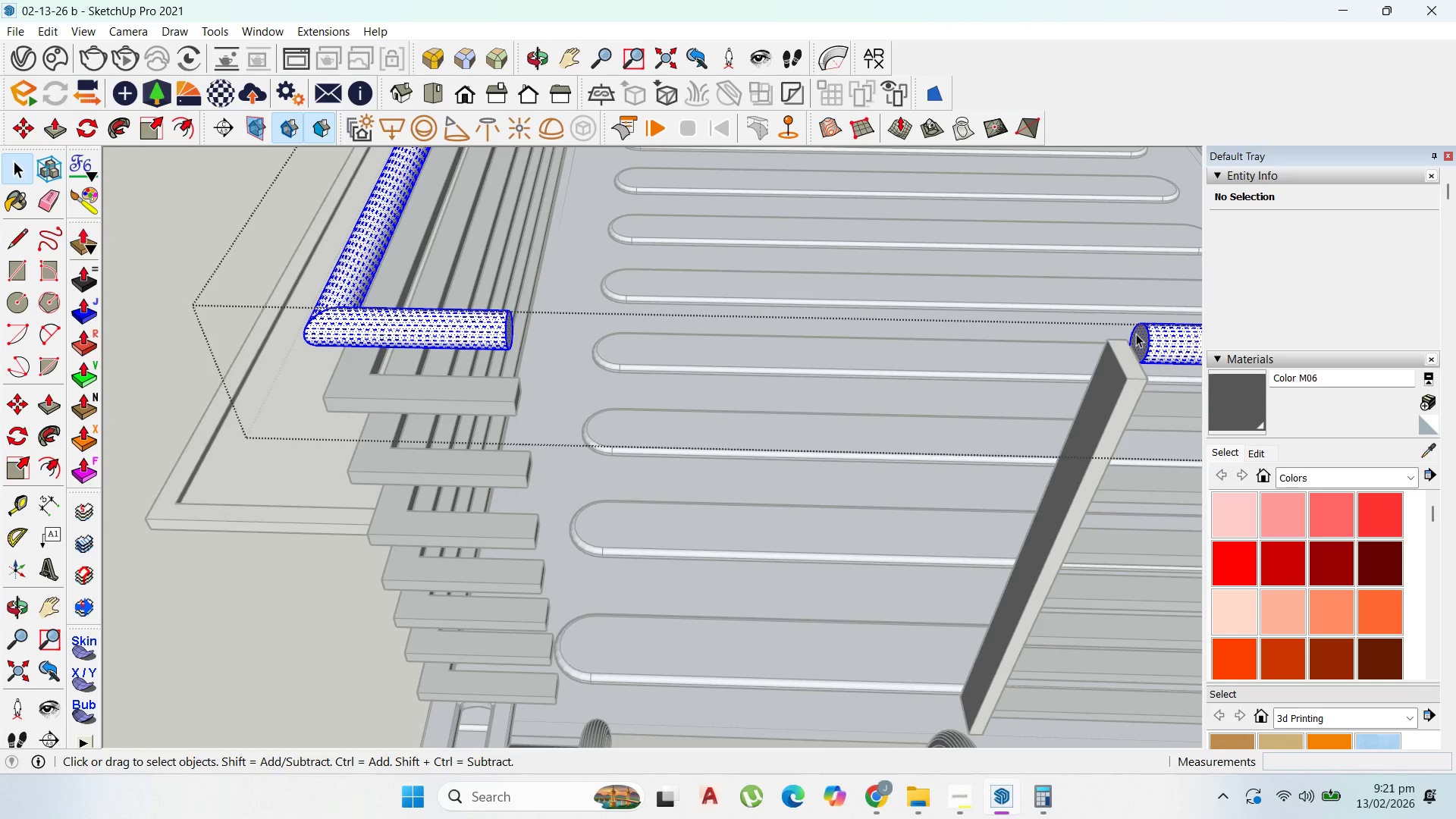 
triple_click([1136, 334])
 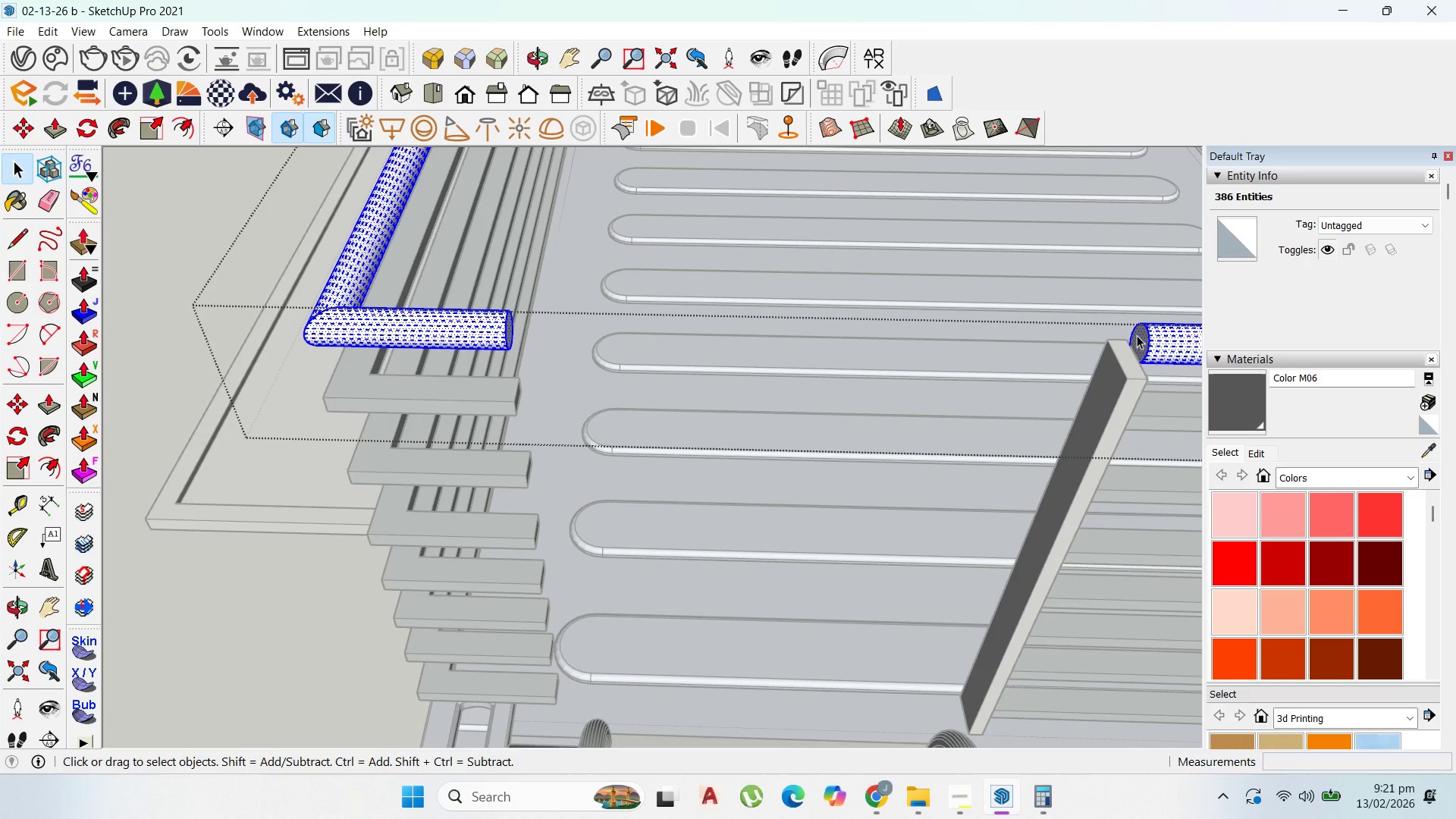 
key(P)
 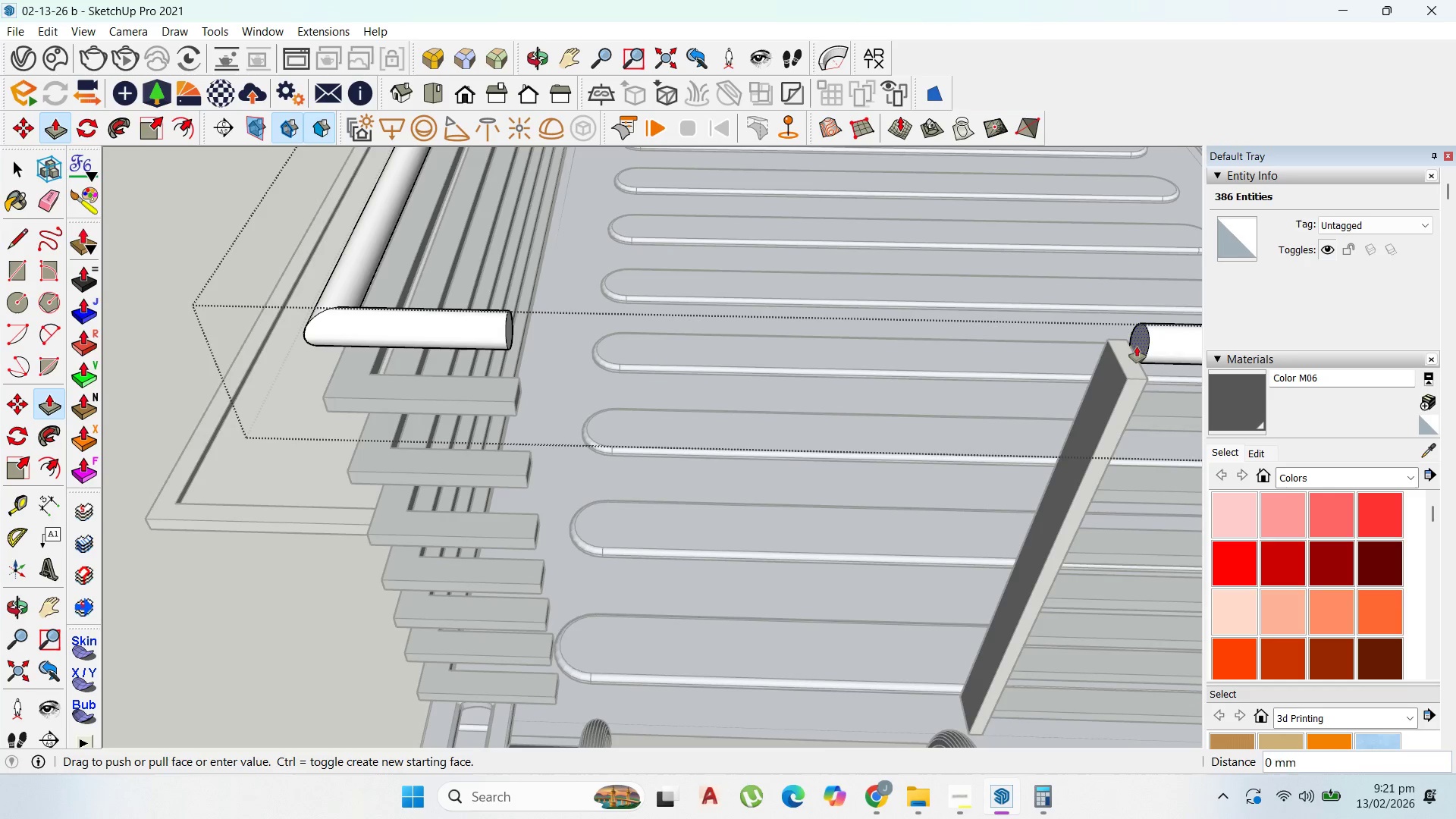 
left_click_drag(start_coordinate=[1137, 346], to_coordinate=[1106, 385])
 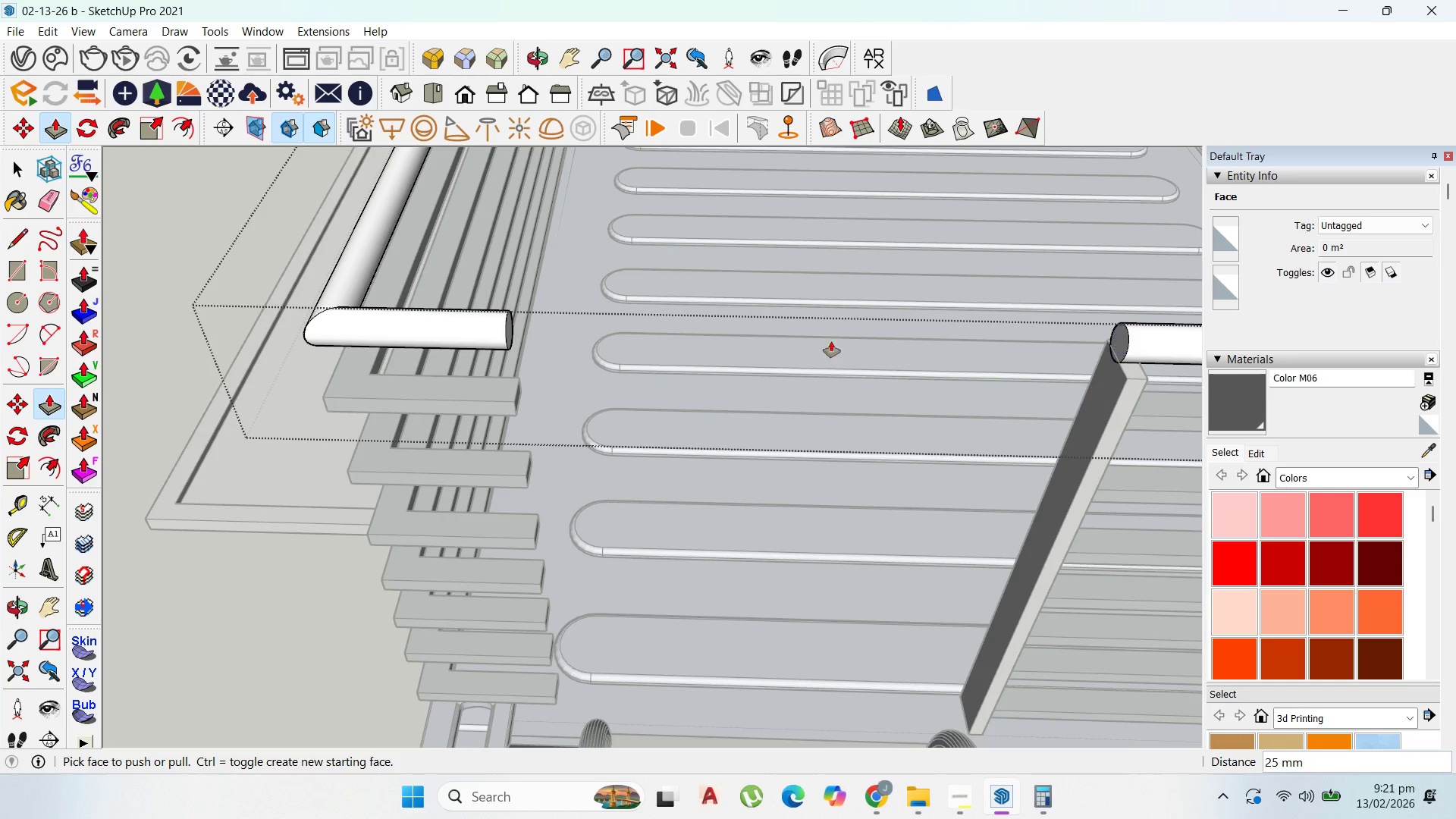 
scroll: coordinate [347, 249], scroll_direction: down, amount: 6.0
 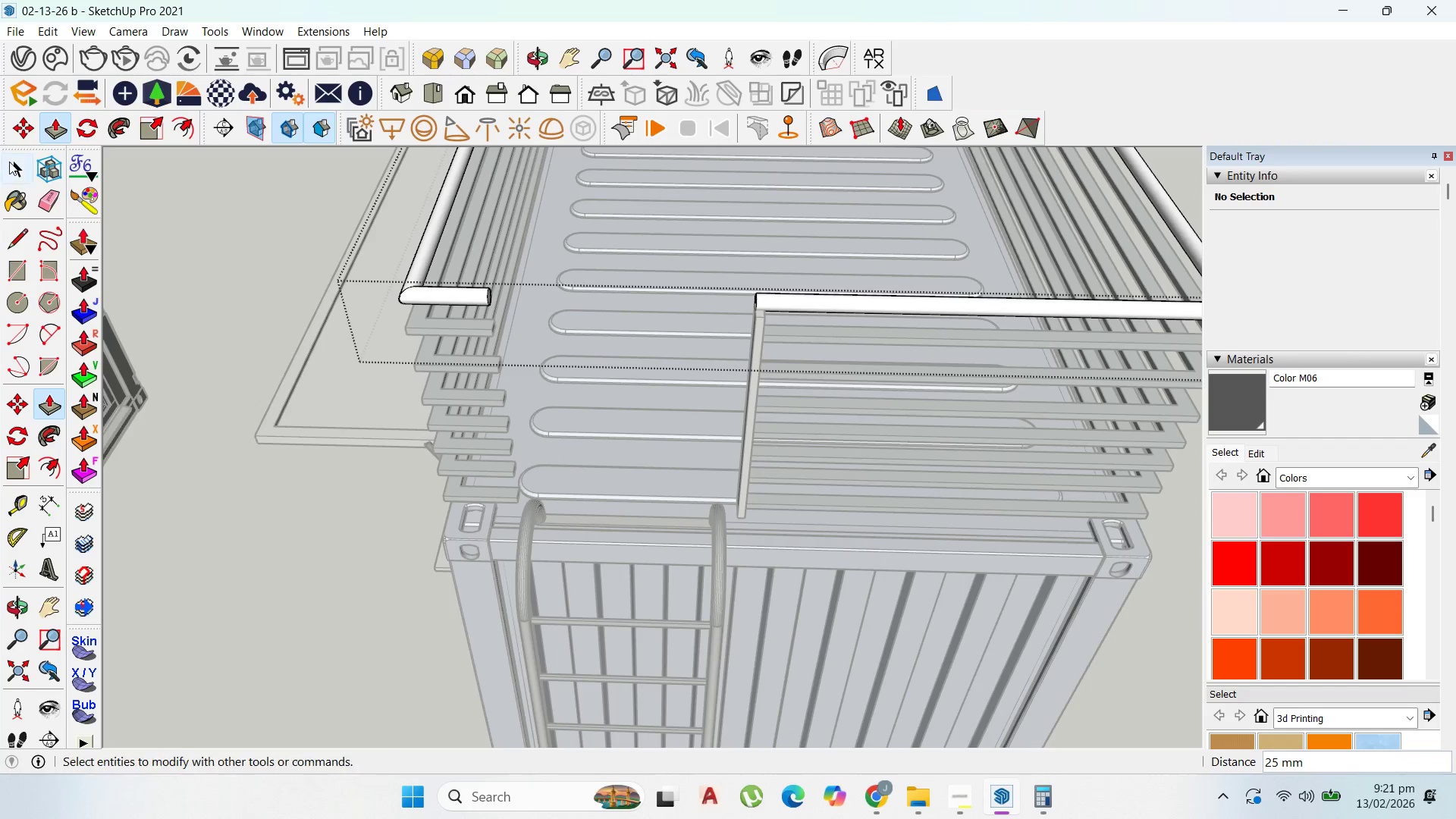 
key(Escape)
 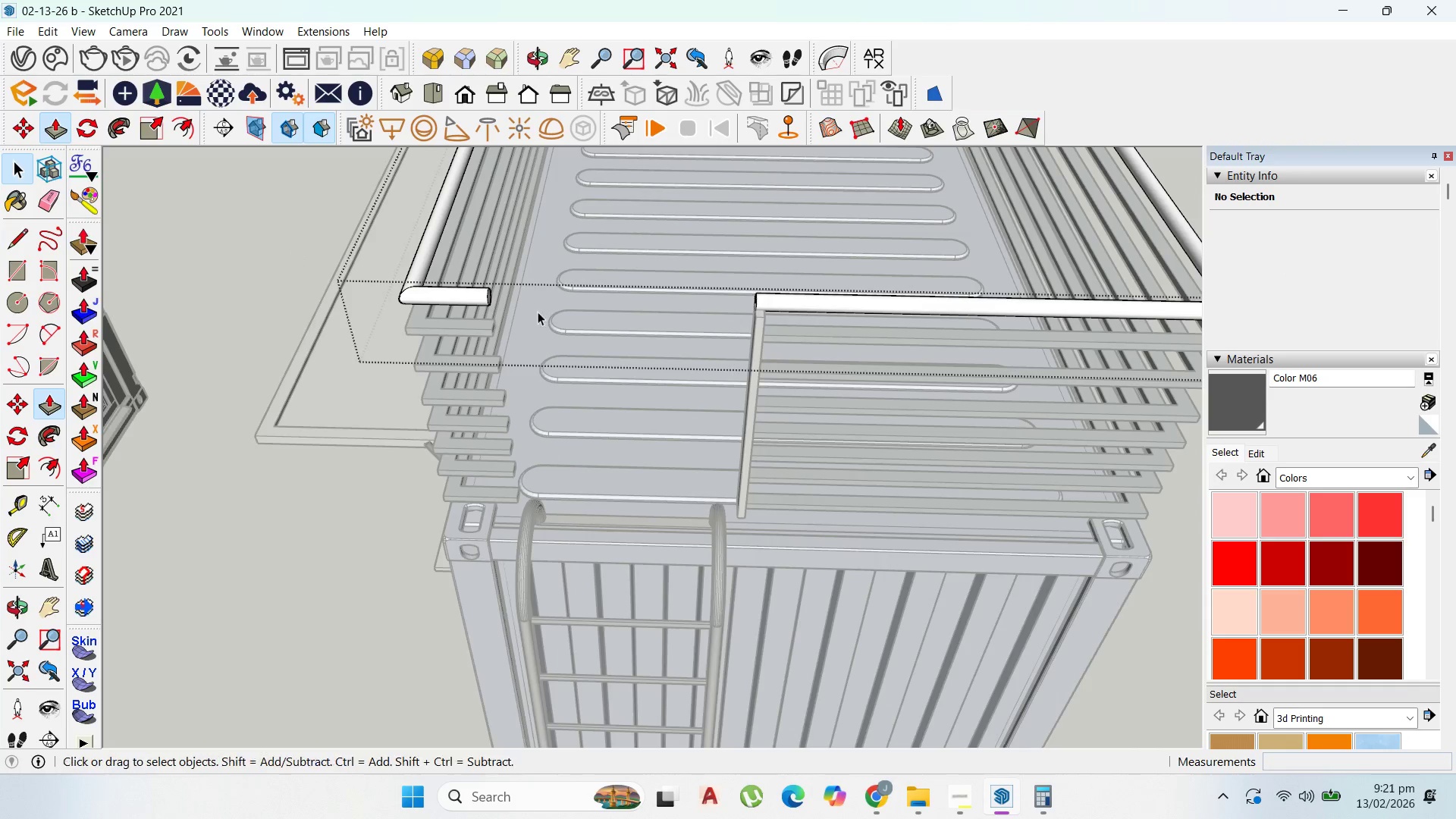 
key(Escape)
 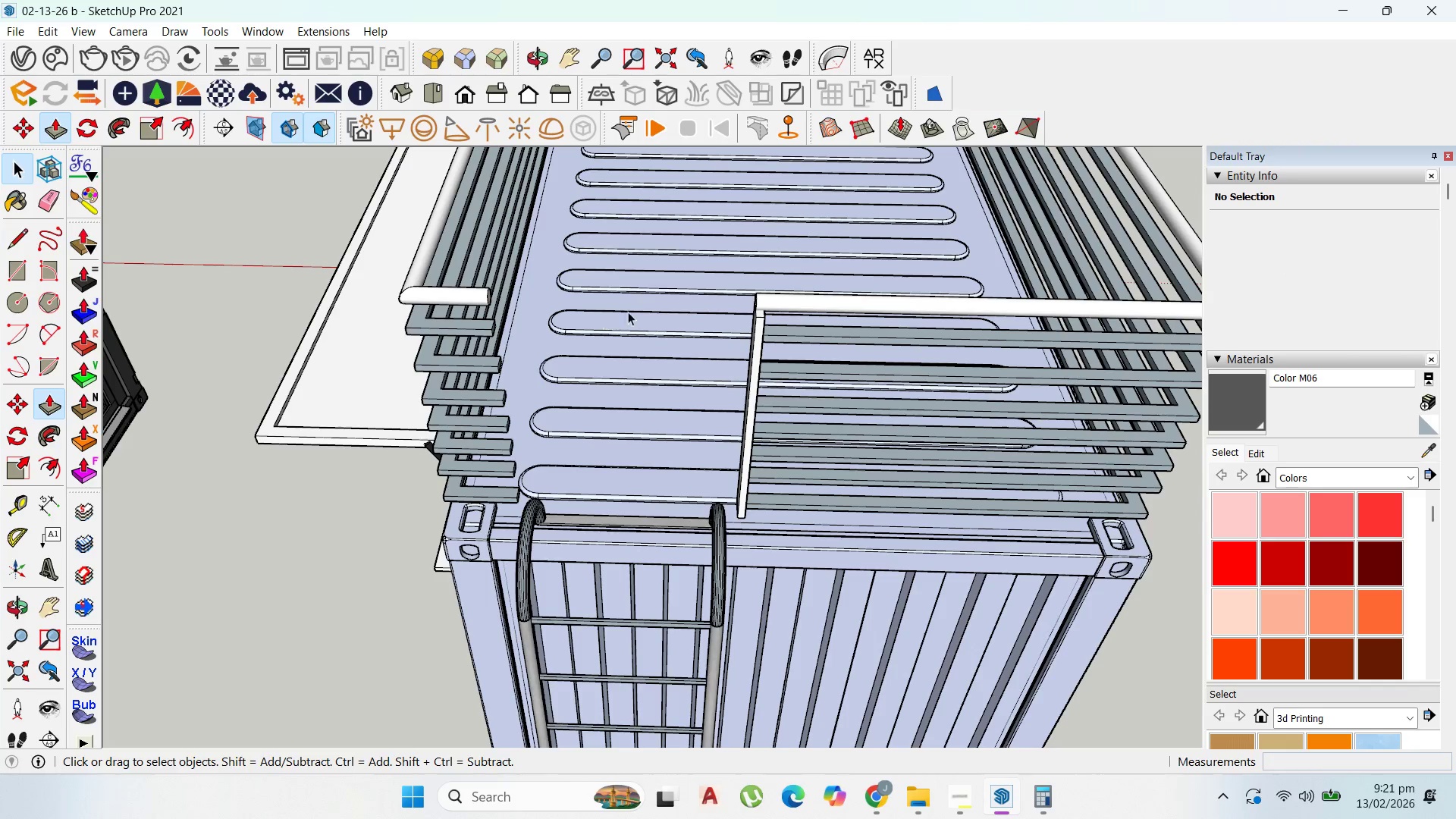 
key(Escape)
 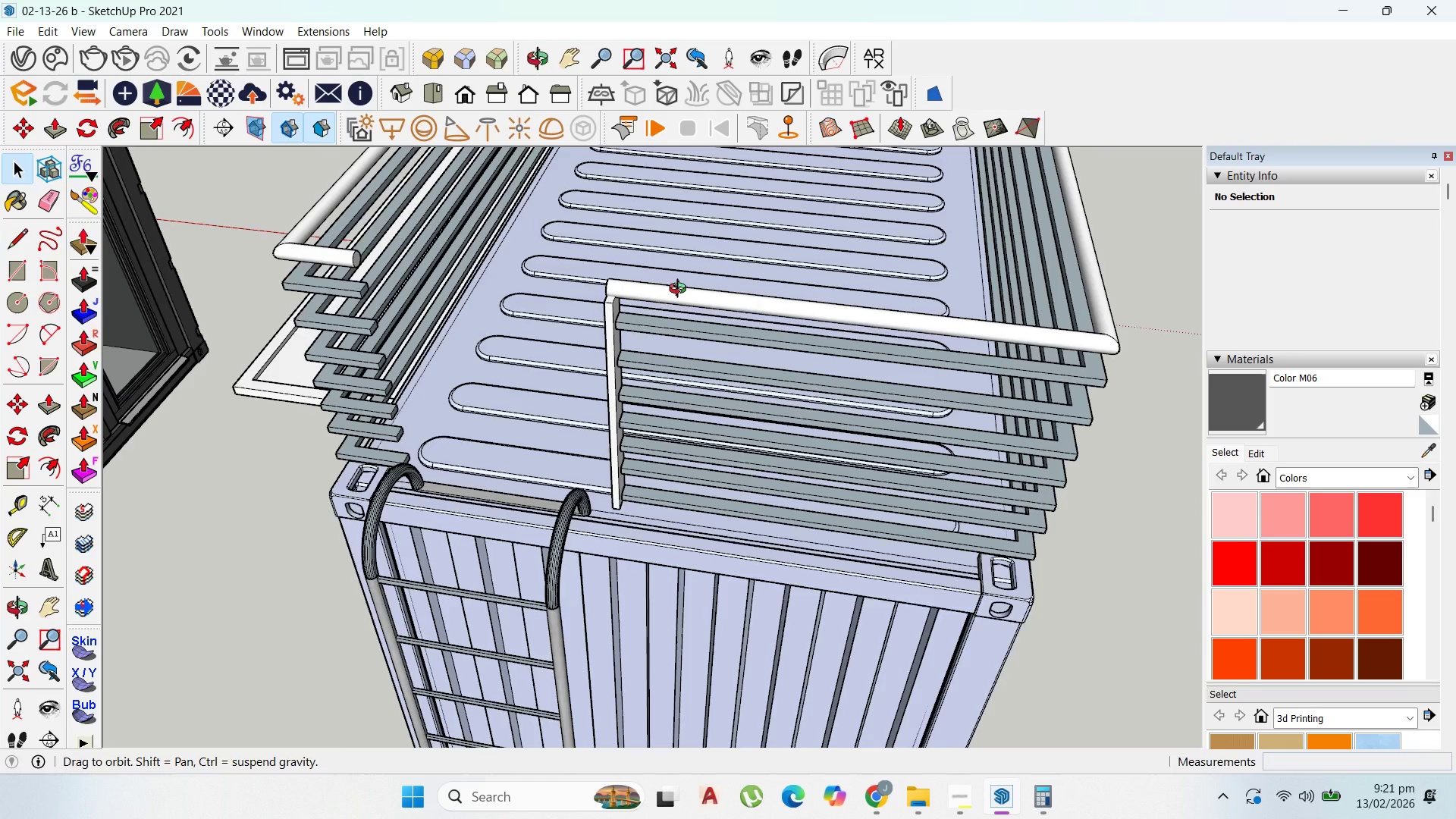 
scroll: coordinate [654, 340], scroll_direction: up, amount: 8.0
 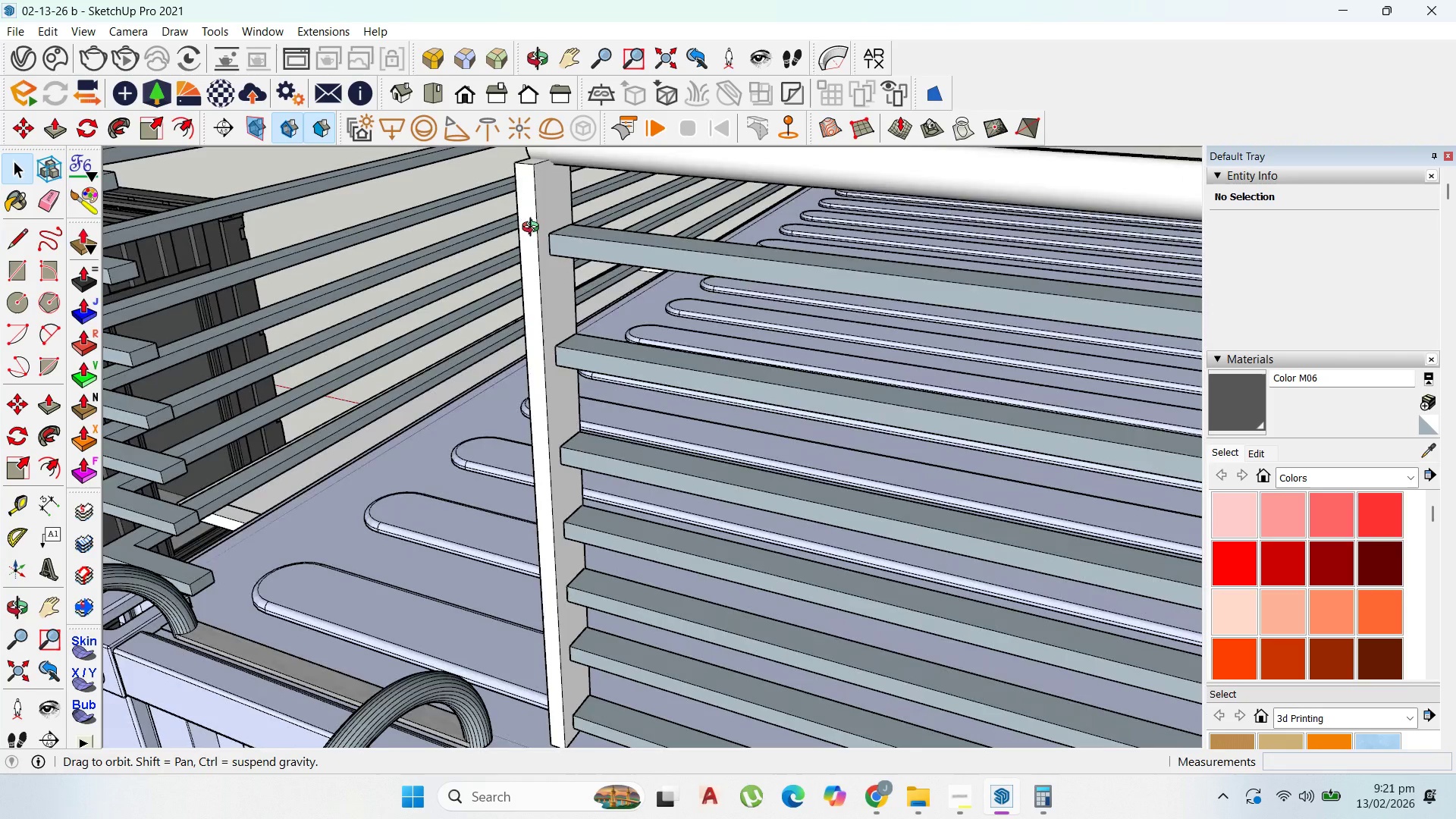 
scroll: coordinate [604, 296], scroll_direction: down, amount: 8.0
 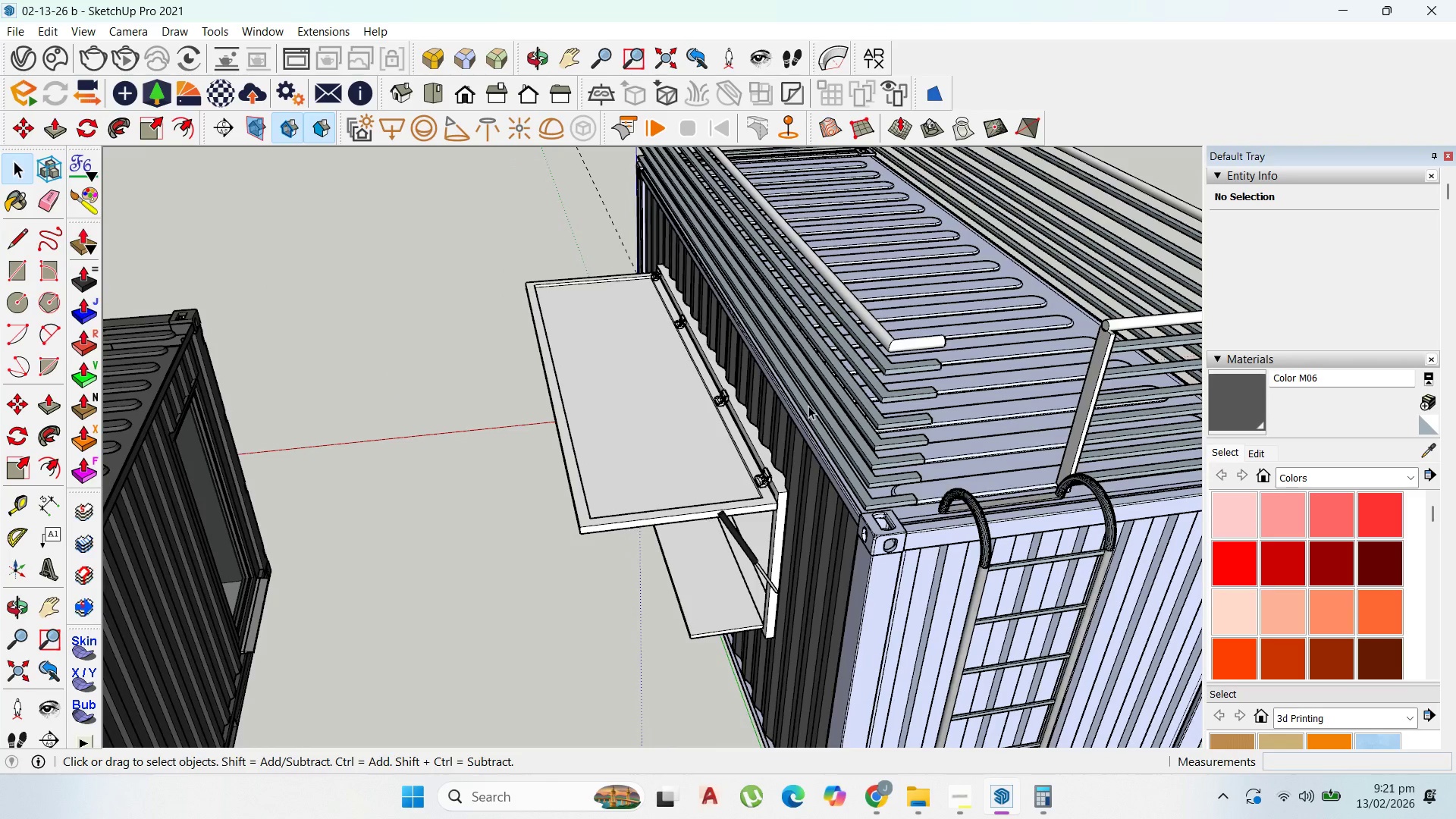 
scroll: coordinate [993, 383], scroll_direction: up, amount: 2.0
 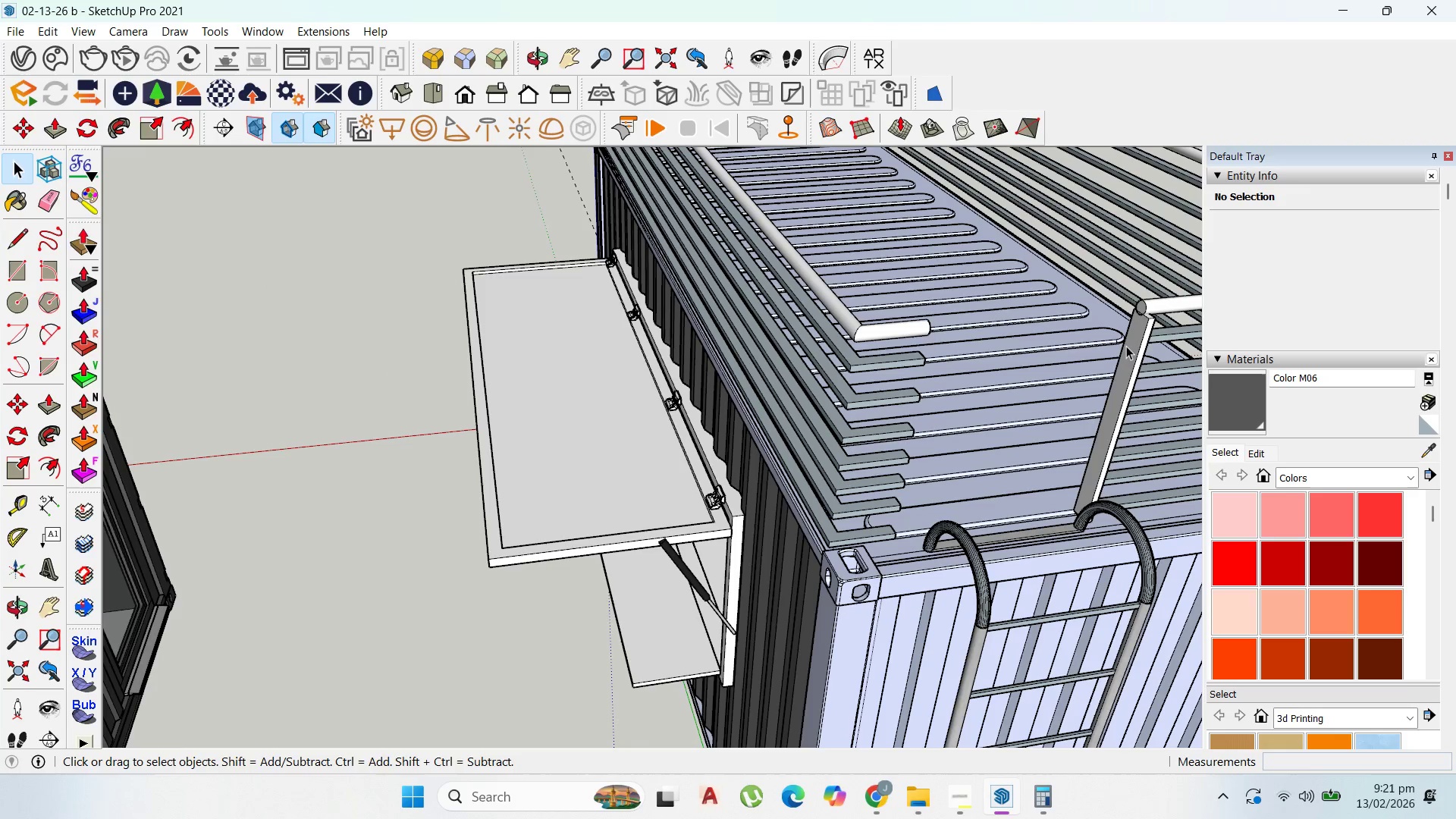 
left_click([1142, 337])
 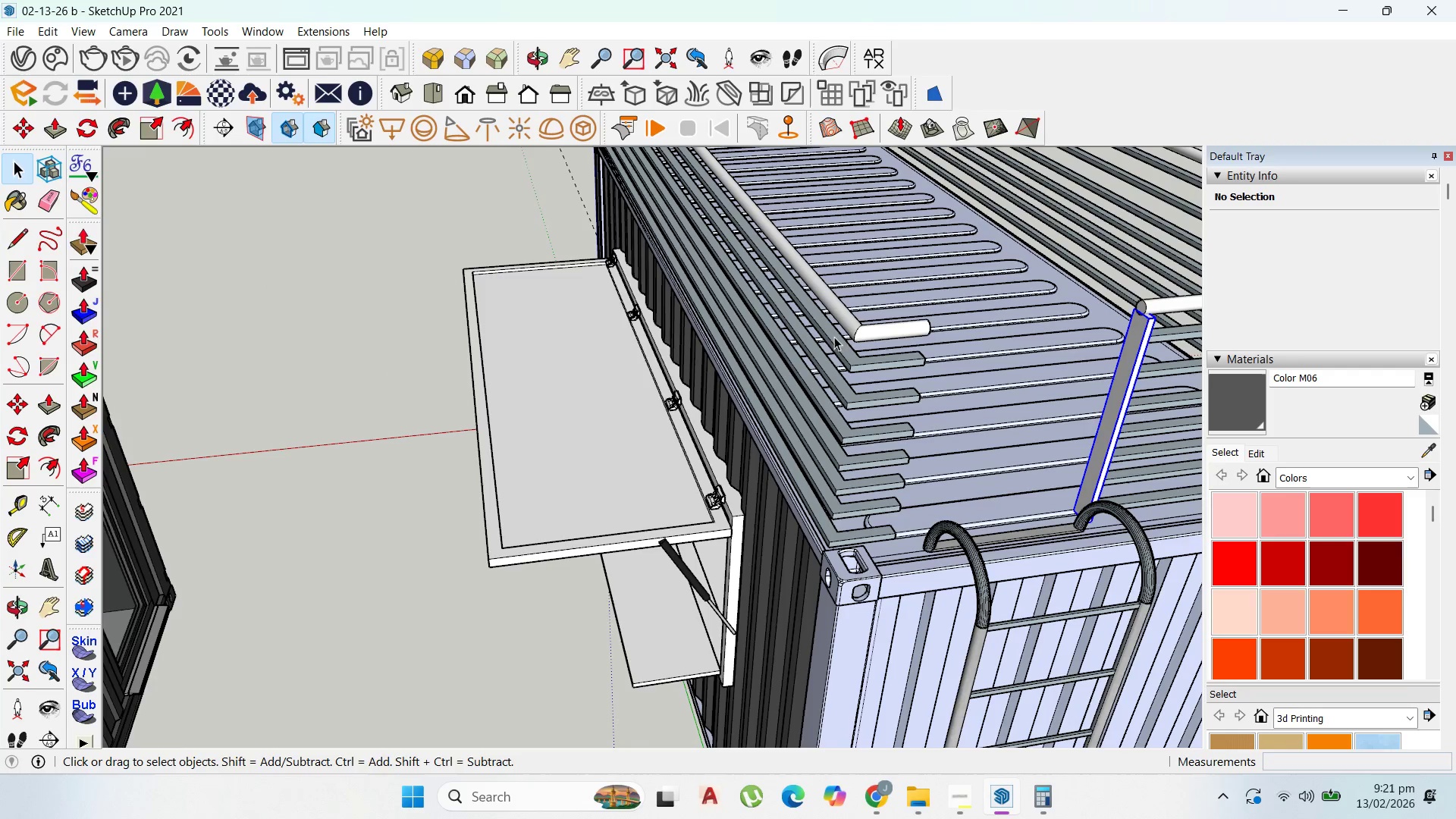 
scroll: coordinate [485, 306], scroll_direction: down, amount: 7.0
 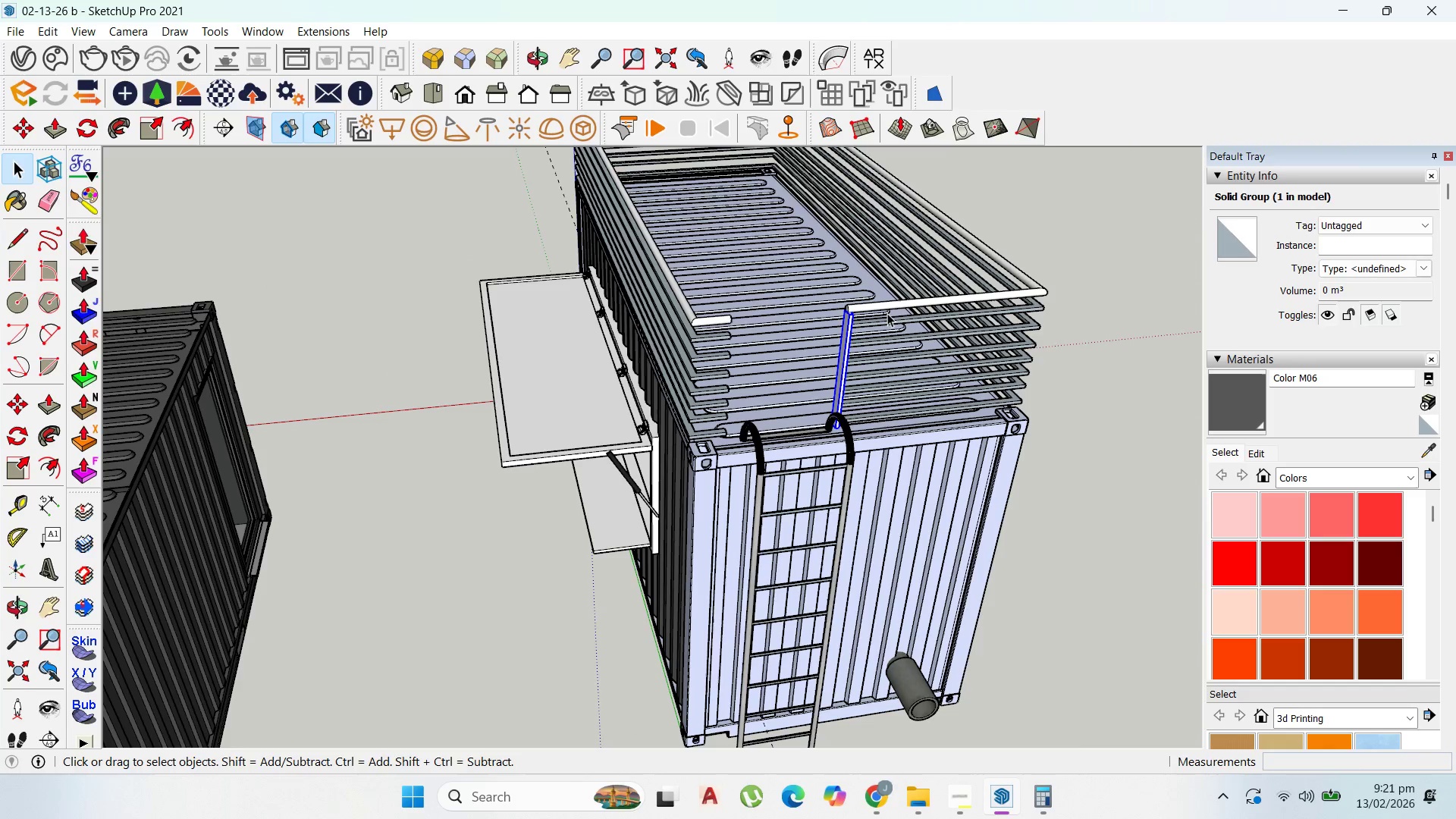 
key(M)
 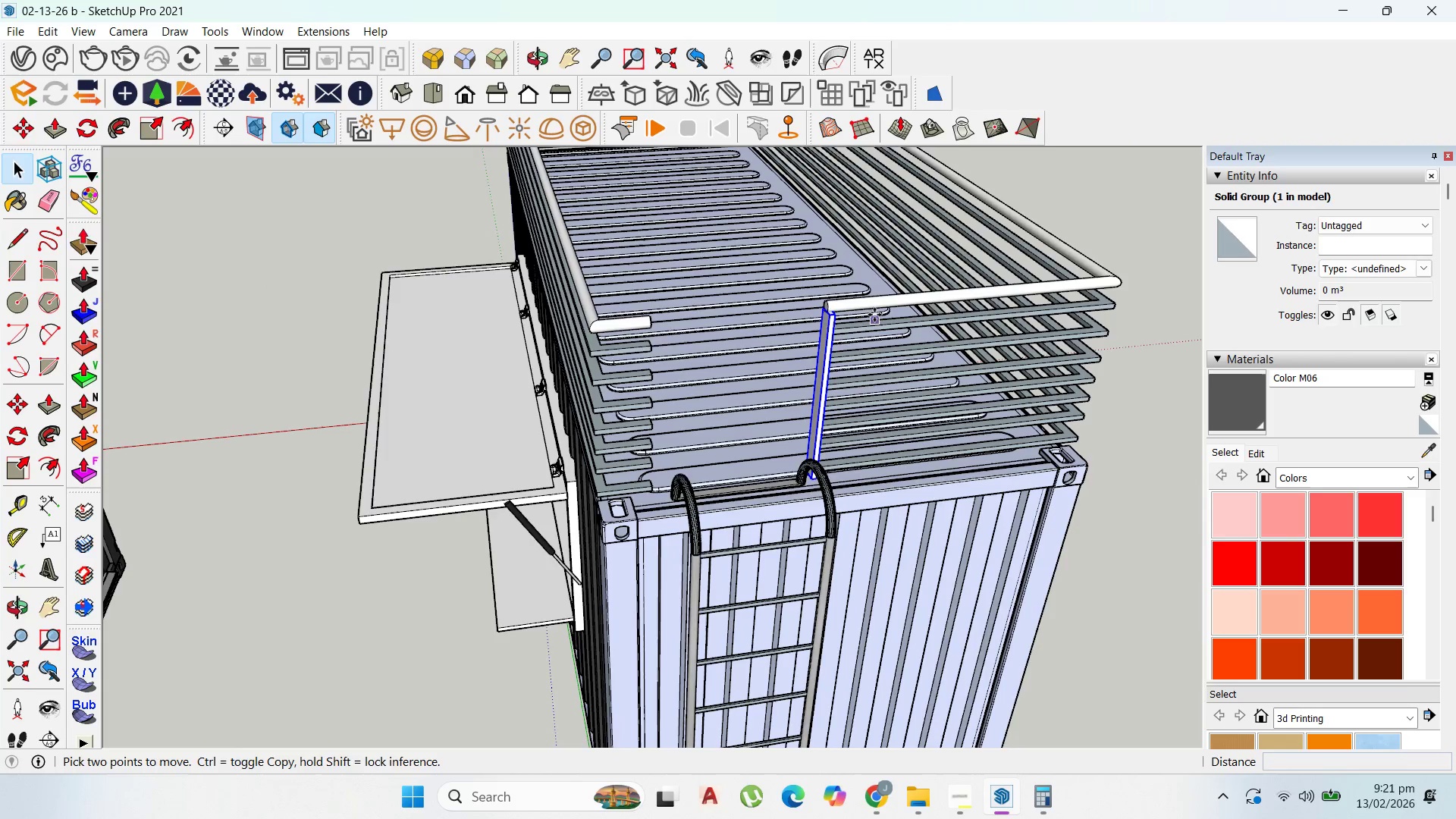 
scroll: coordinate [874, 315], scroll_direction: up, amount: 5.0
 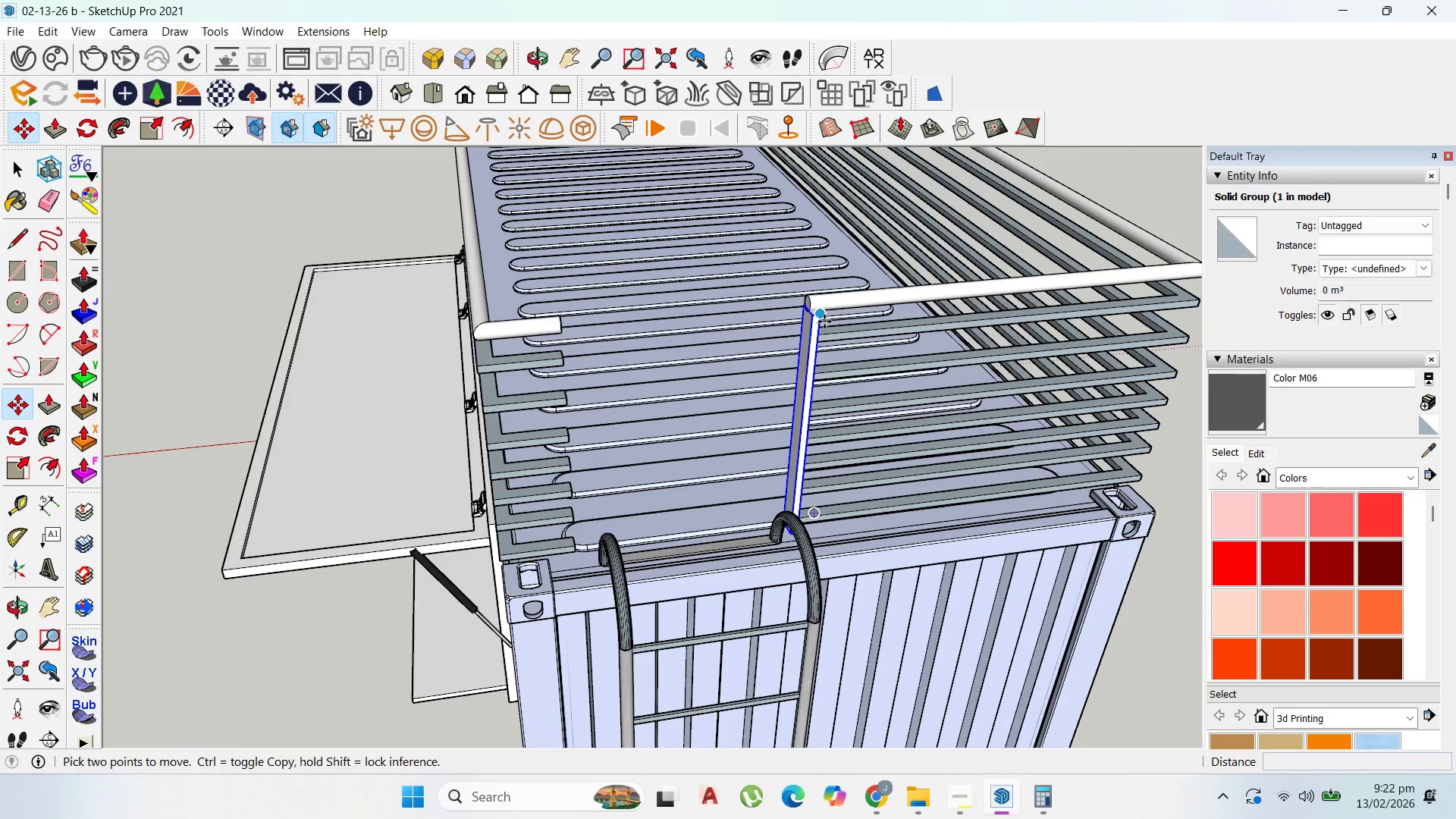 
key(Control+ControlLeft)
 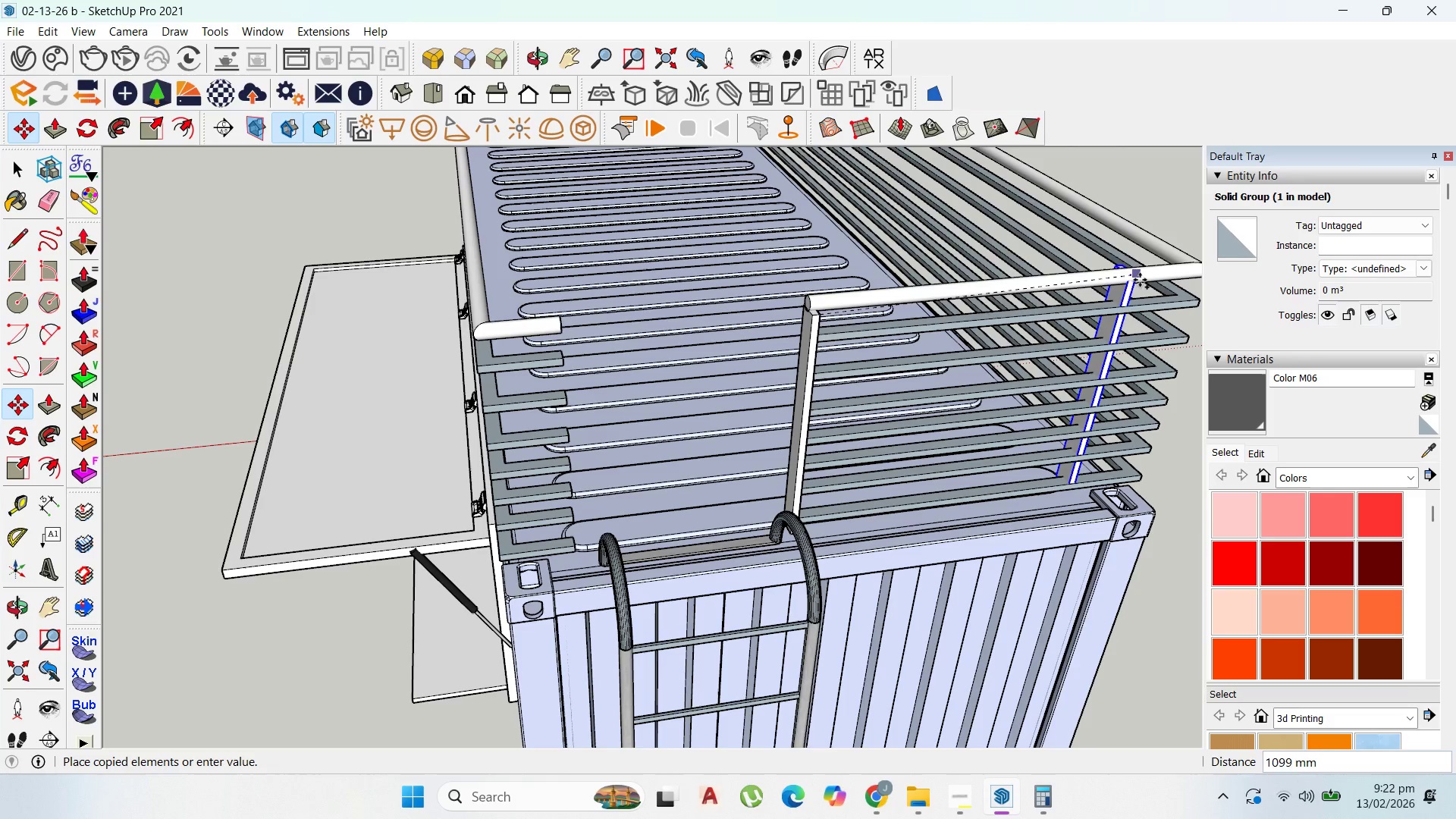 
hold_key(key=ShiftLeft, duration=1.5)
left_click([1197, 300])
 